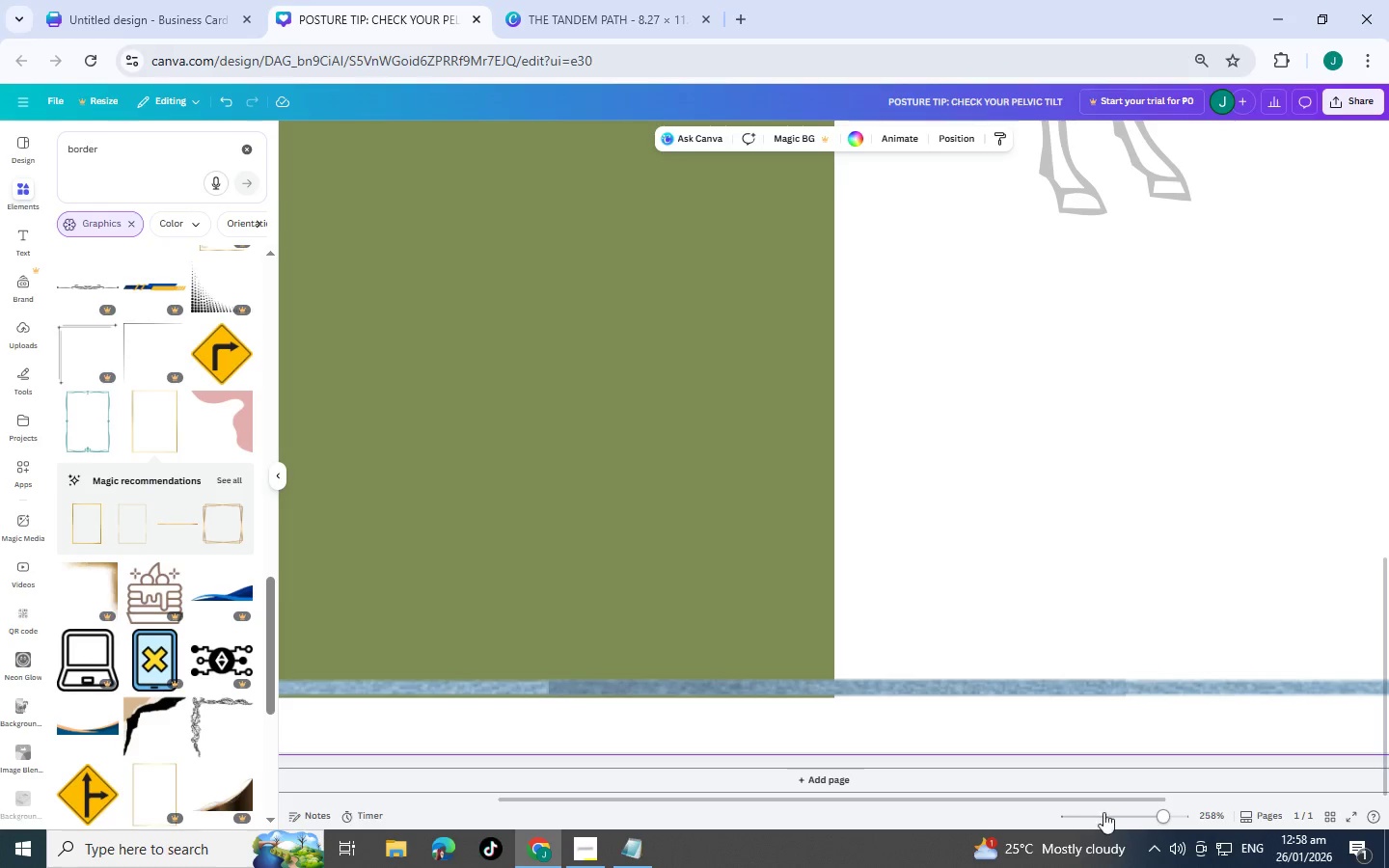 
left_click([1135, 813])
 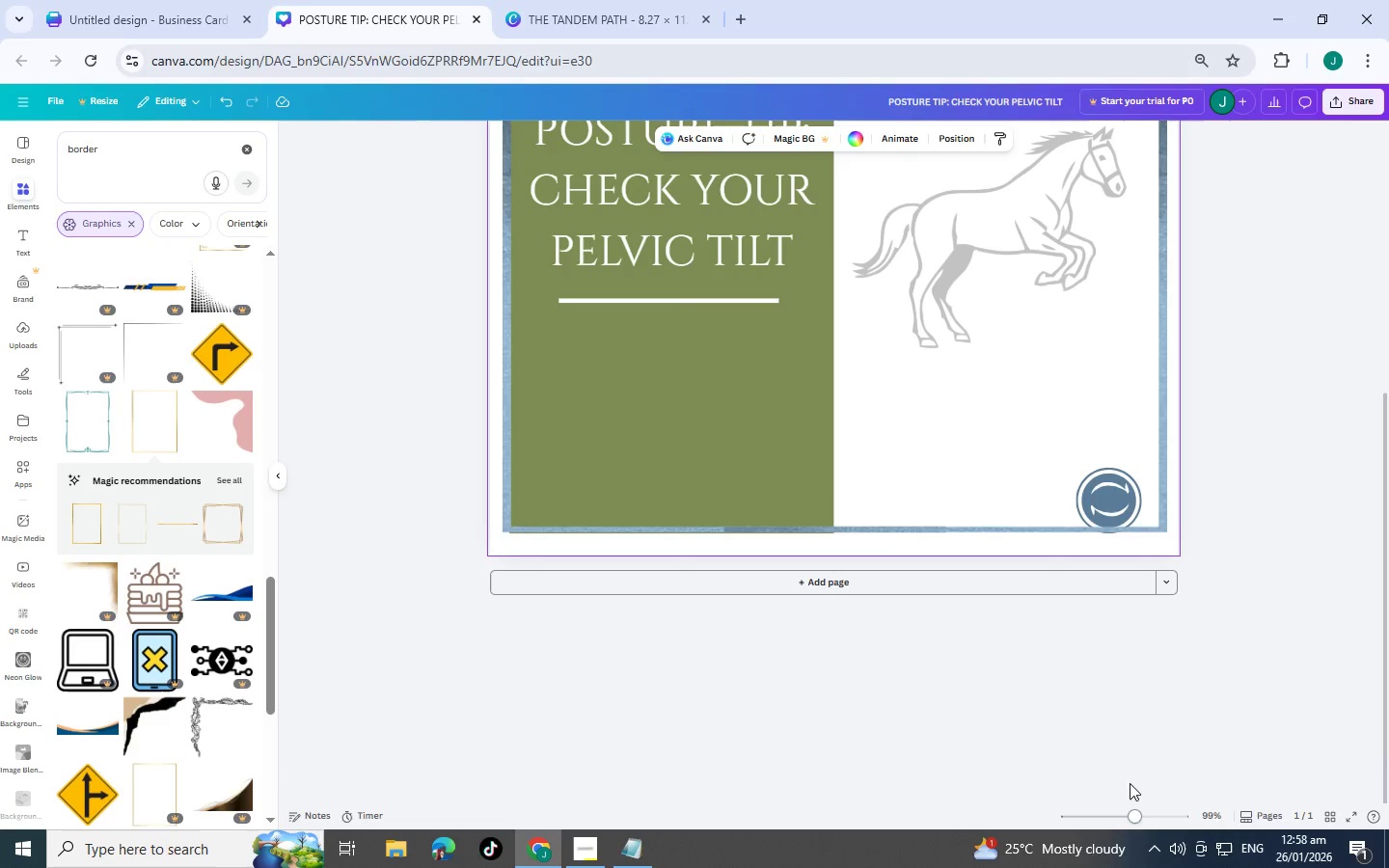 
scroll: coordinate [1118, 757], scroll_direction: up, amount: 2.0
 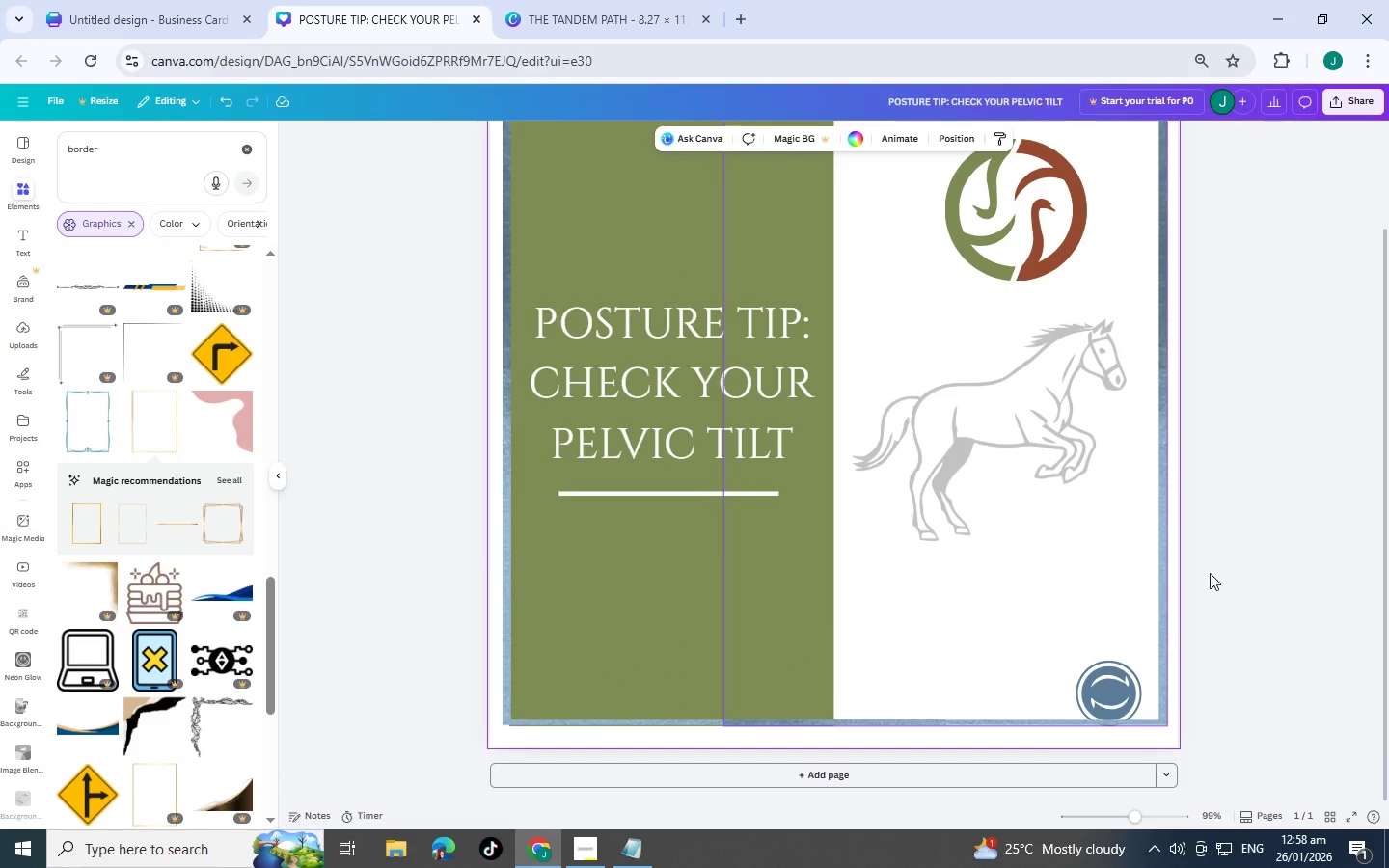 
left_click([1260, 569])
 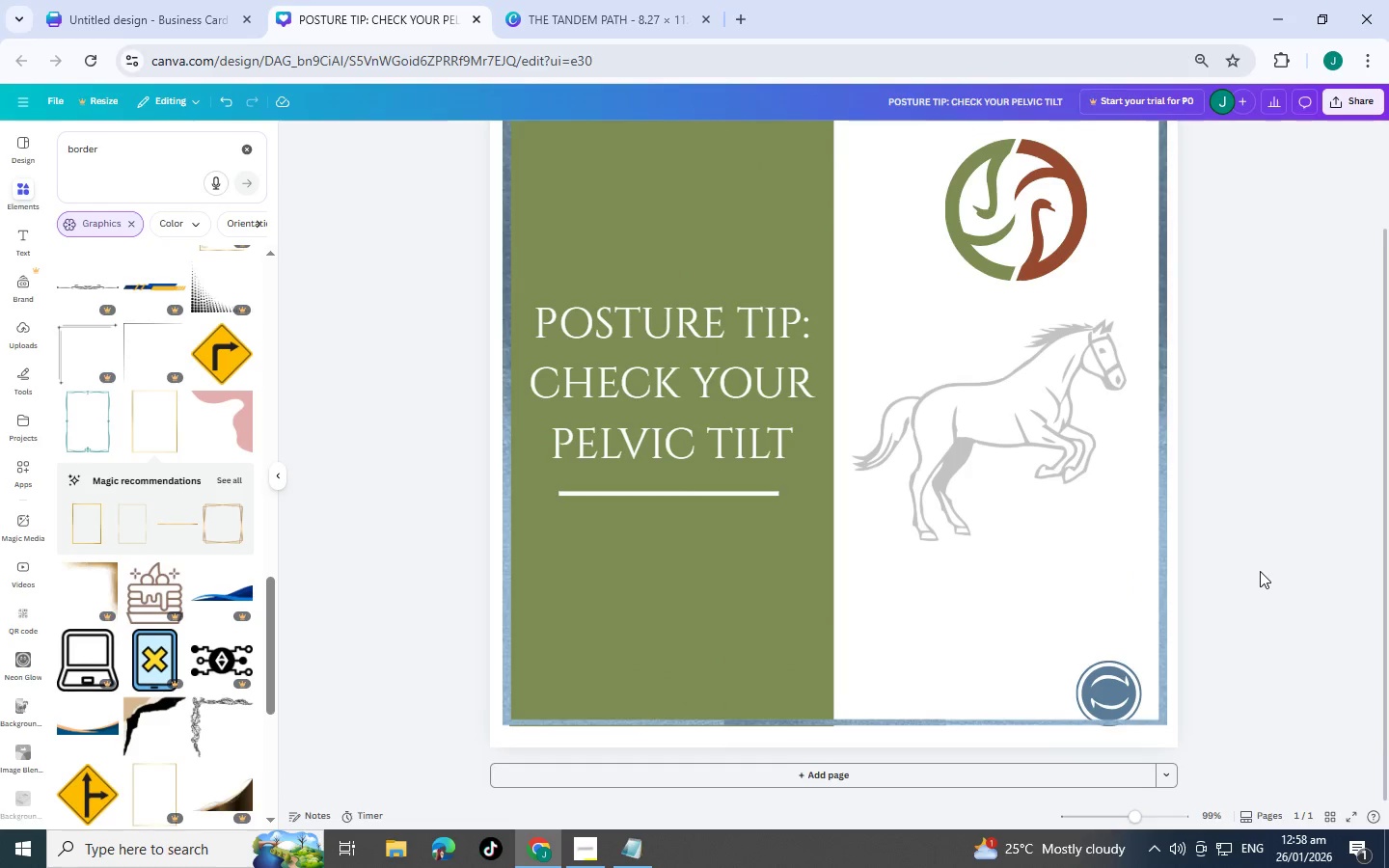 
scroll: coordinate [1260, 571], scroll_direction: up, amount: 2.0
 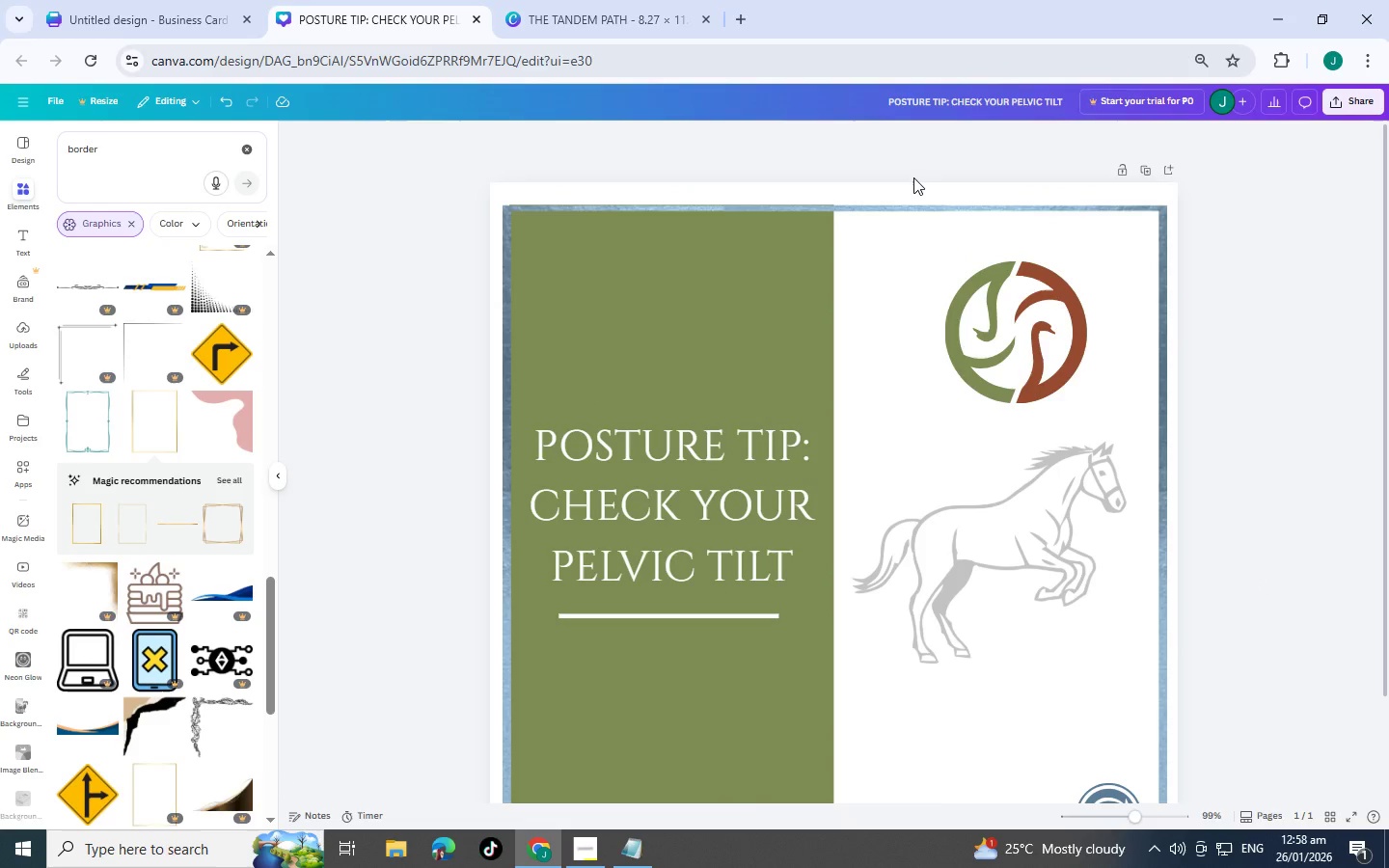 
left_click([916, 185])
 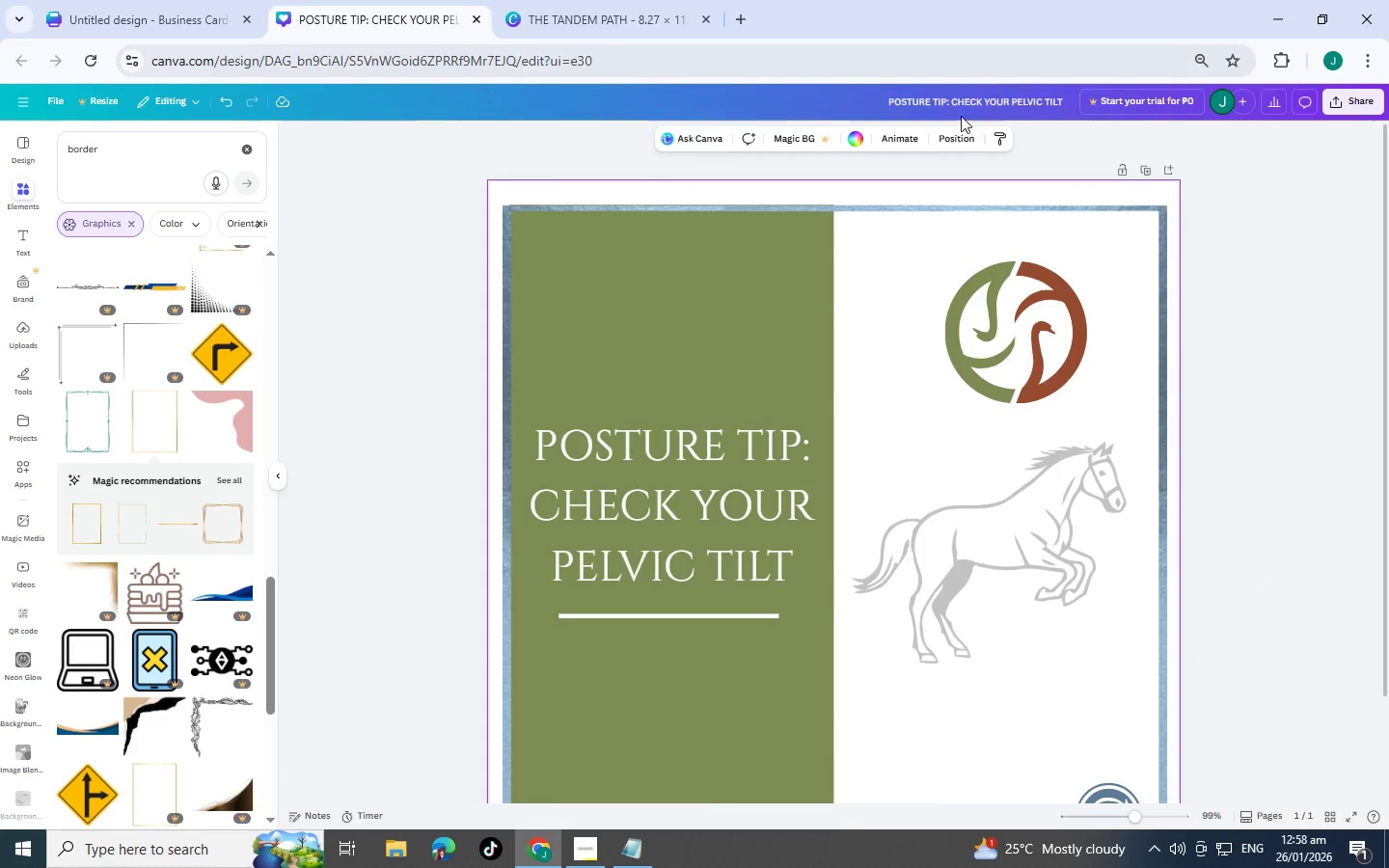 
left_click([941, 131])
 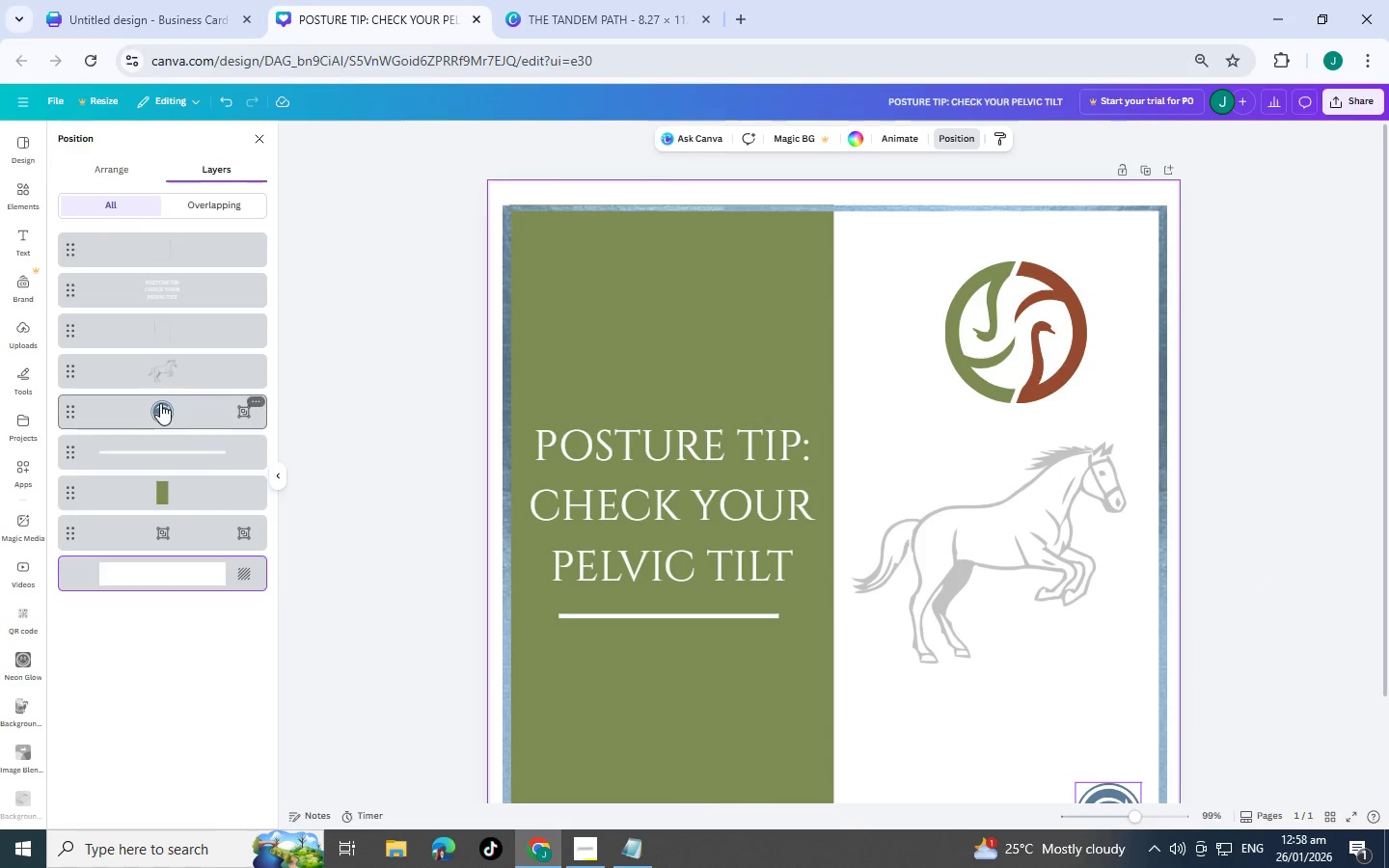 
scroll: coordinate [711, 552], scroll_direction: down, amount: 3.0
 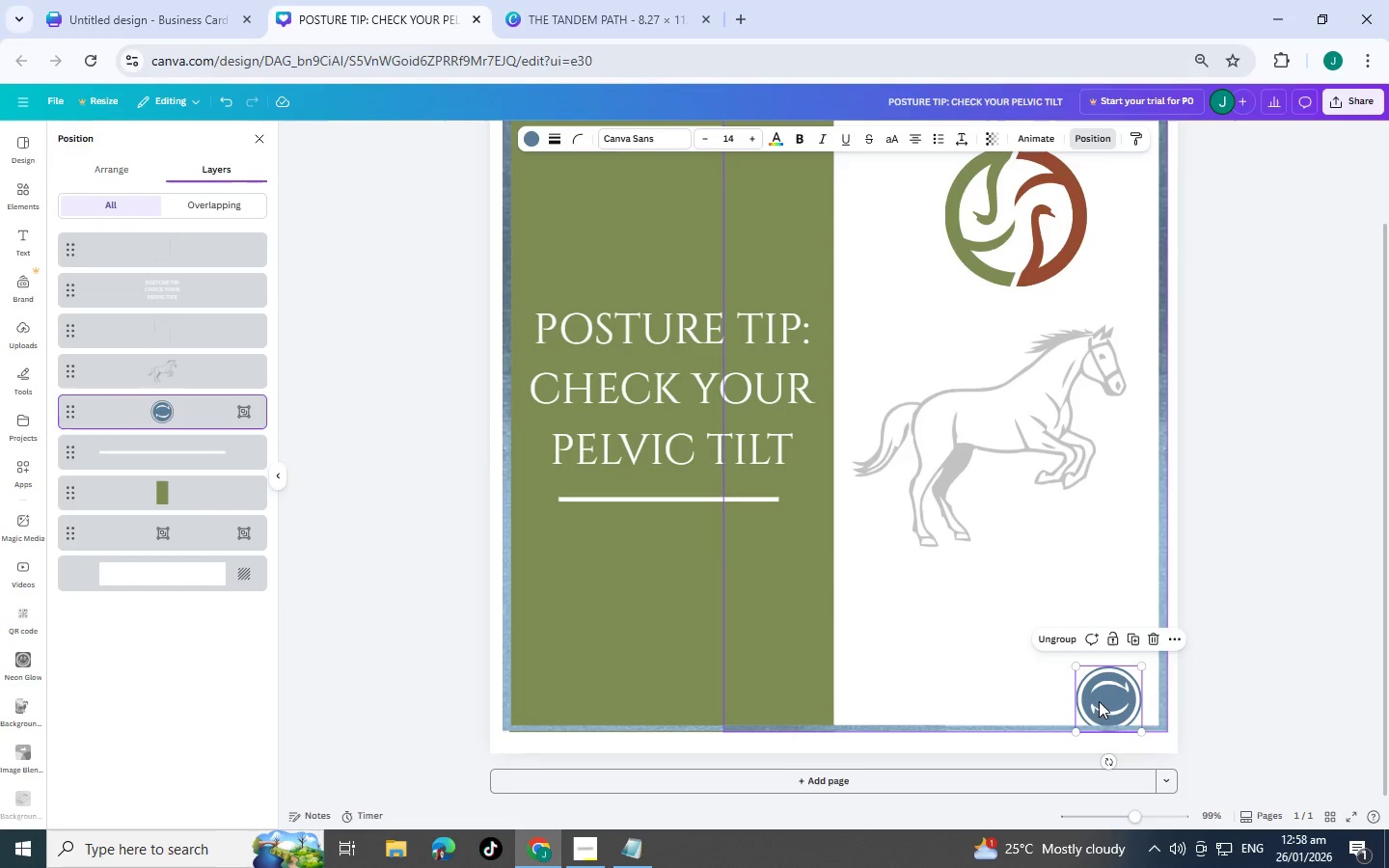 
left_click_drag(start_coordinate=[1101, 696], to_coordinate=[1102, 684])
 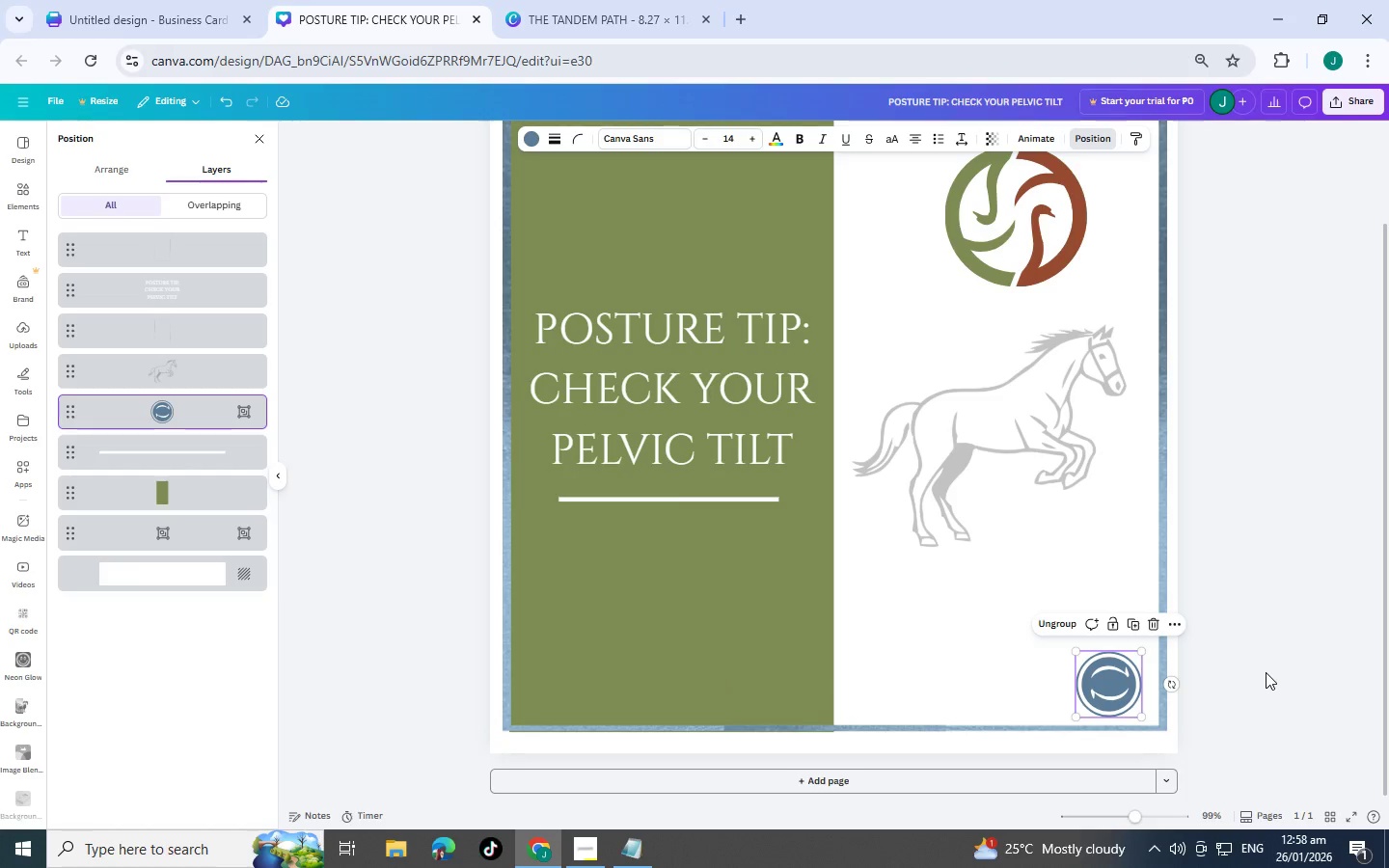 
left_click([1266, 672])
 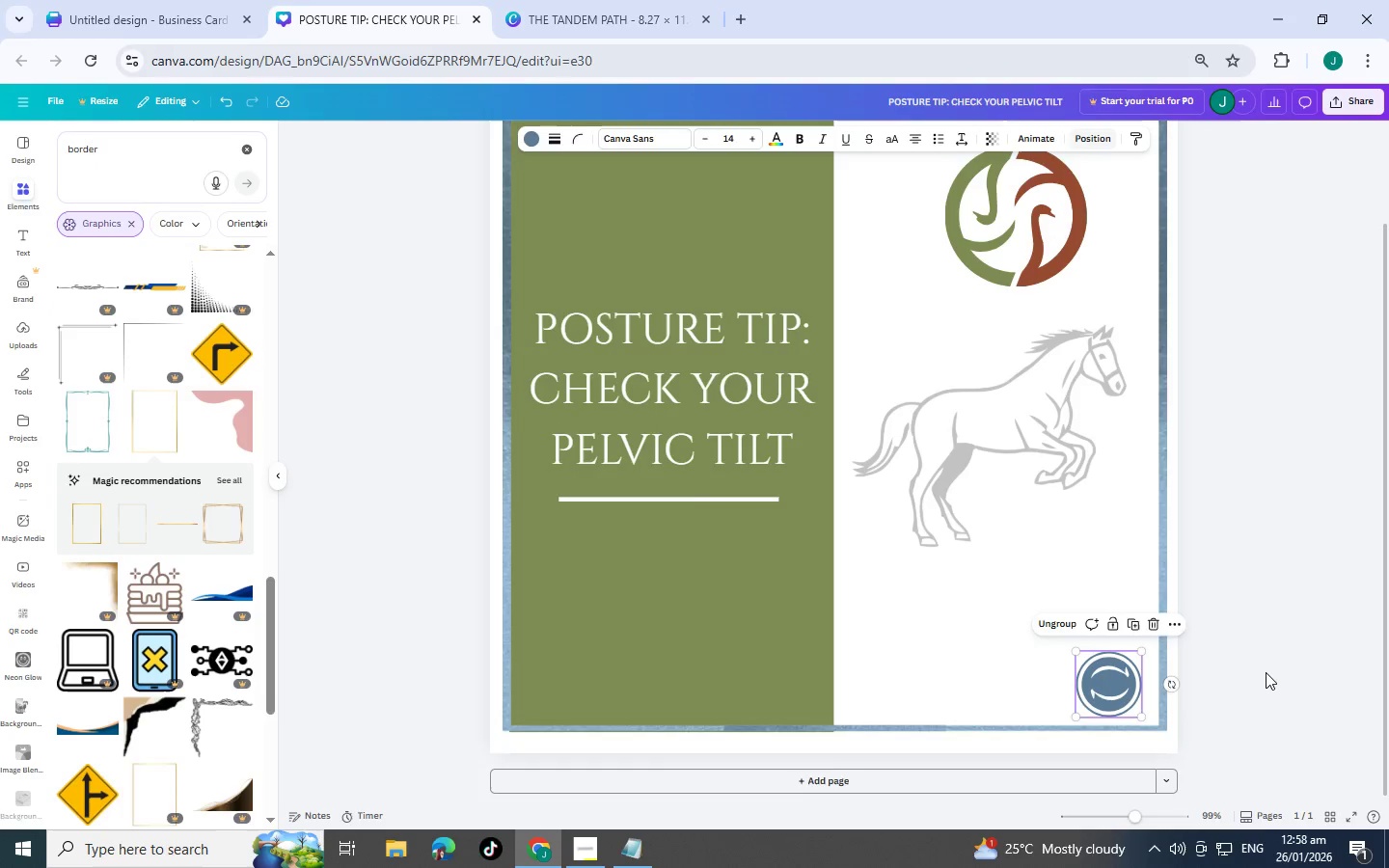 
left_click([1266, 678])
 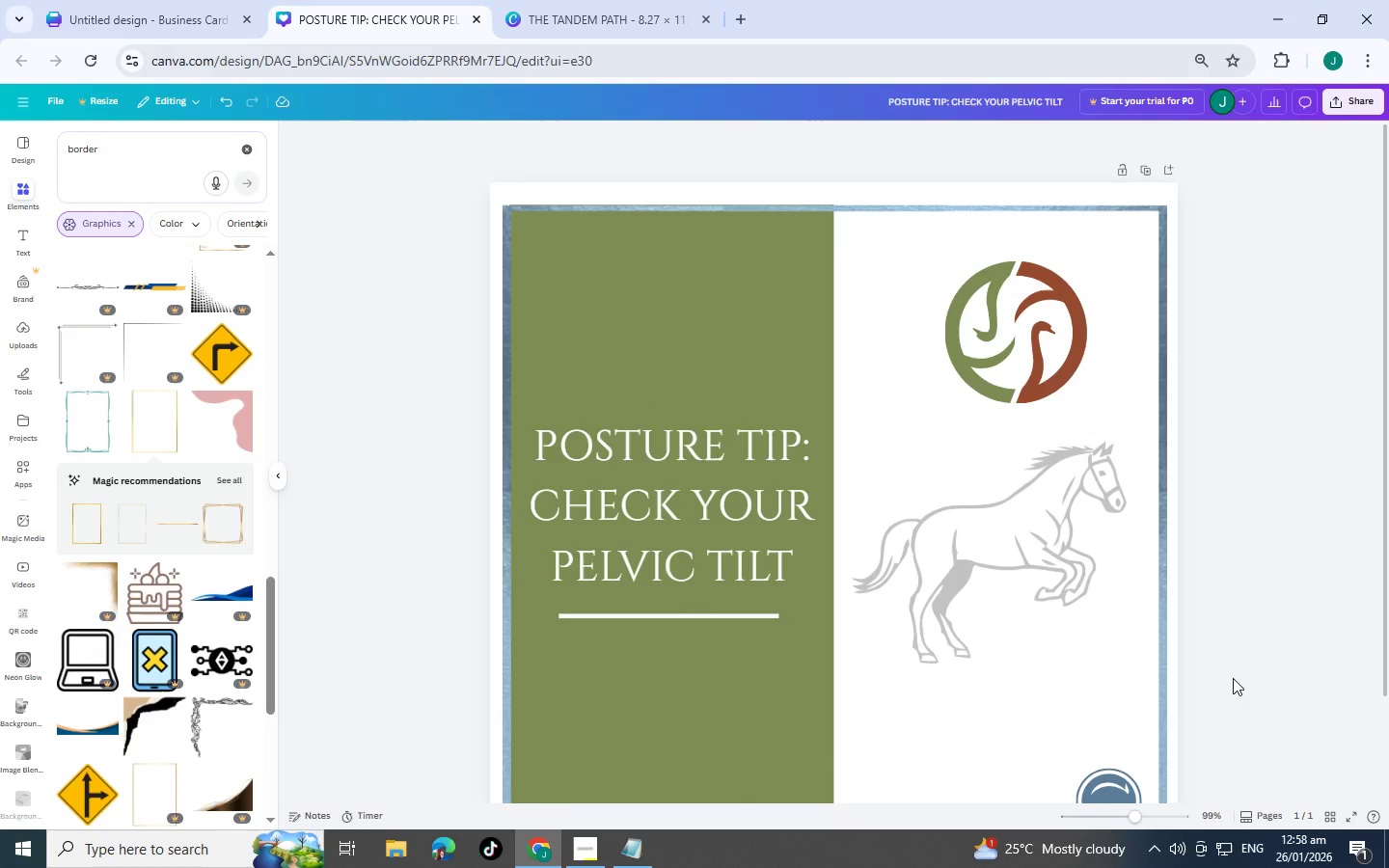 
scroll: coordinate [1266, 672], scroll_direction: up, amount: 2.0
 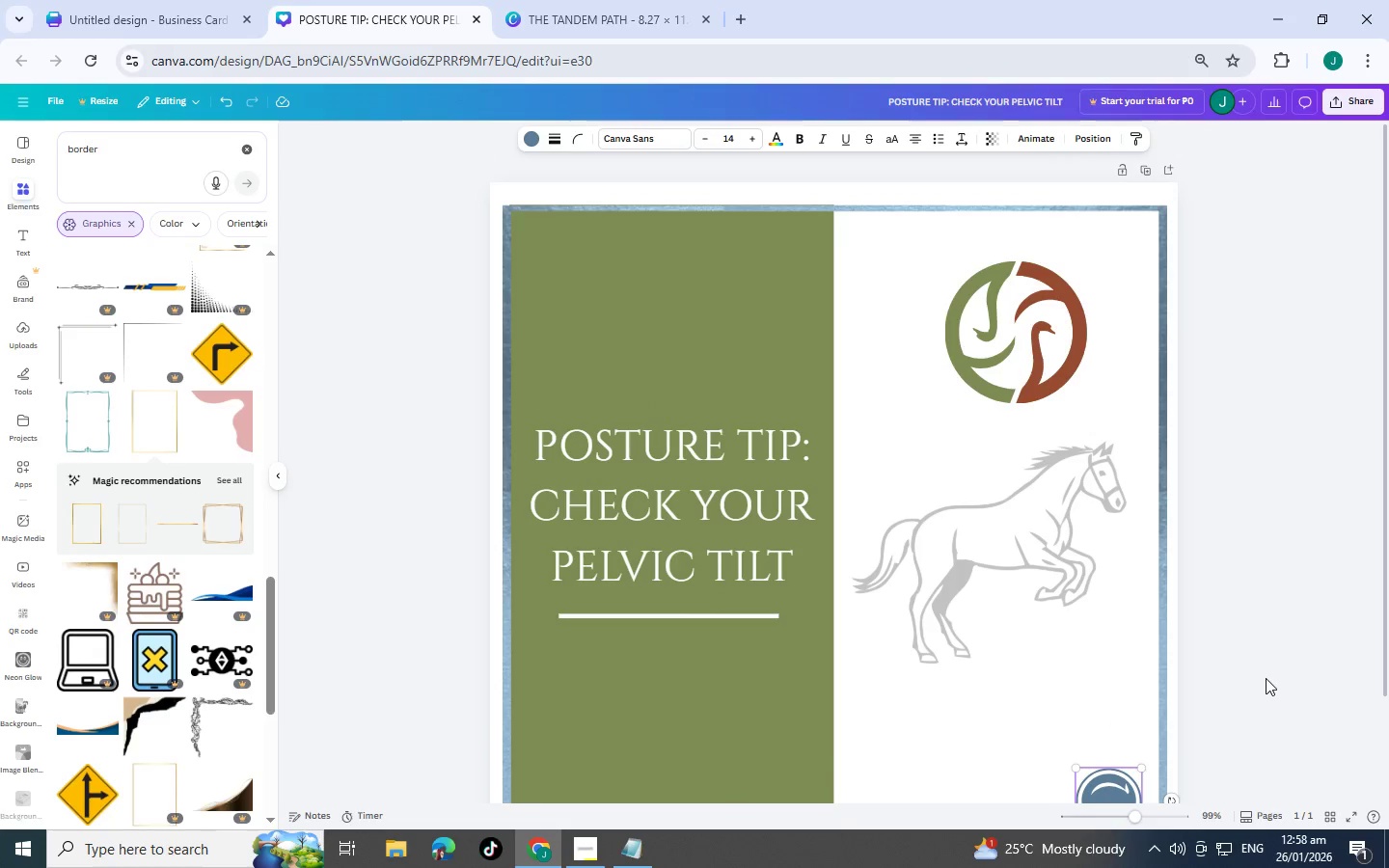 
scroll: coordinate [1232, 678], scroll_direction: down, amount: 2.0
 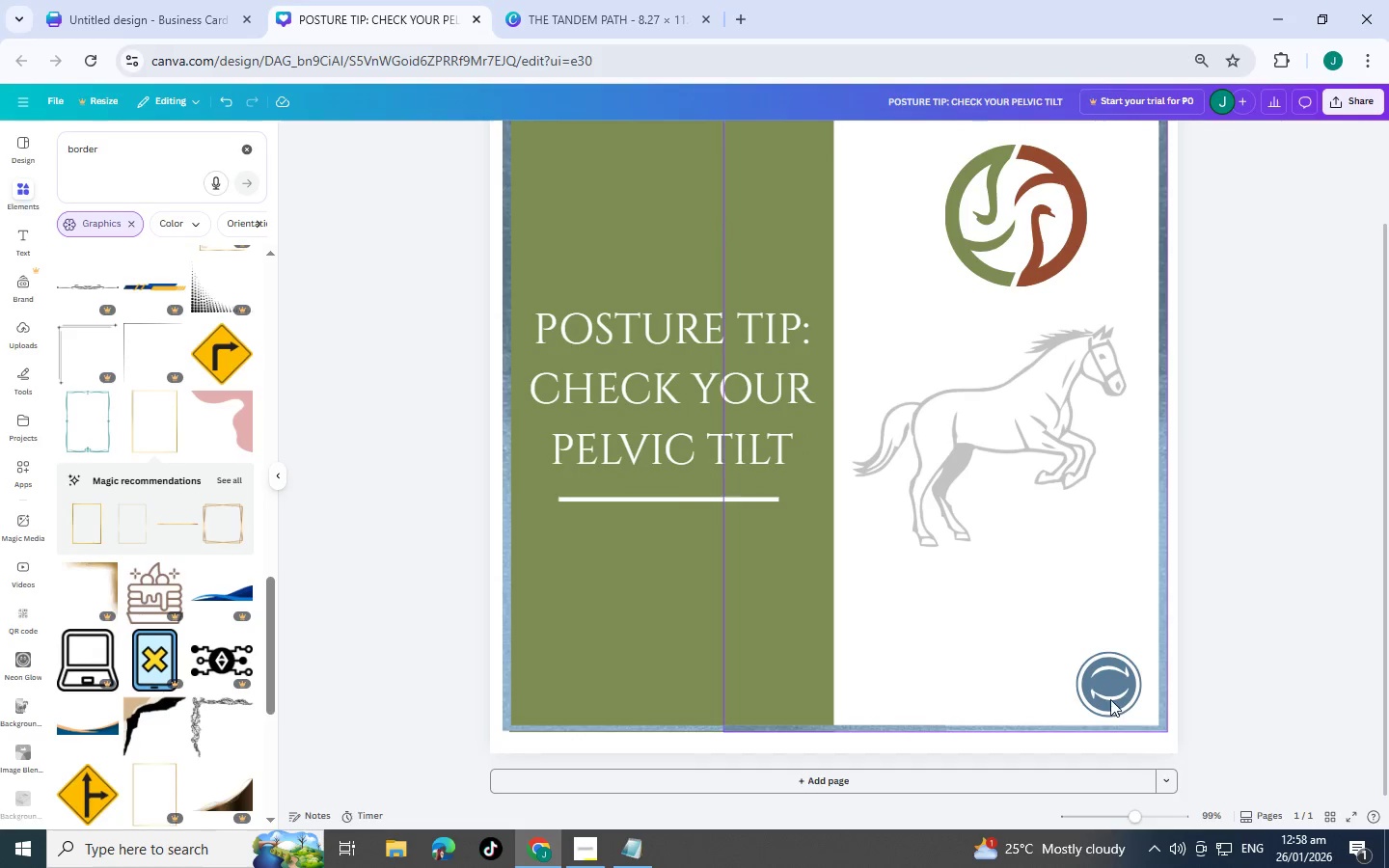 
left_click([1102, 680])
 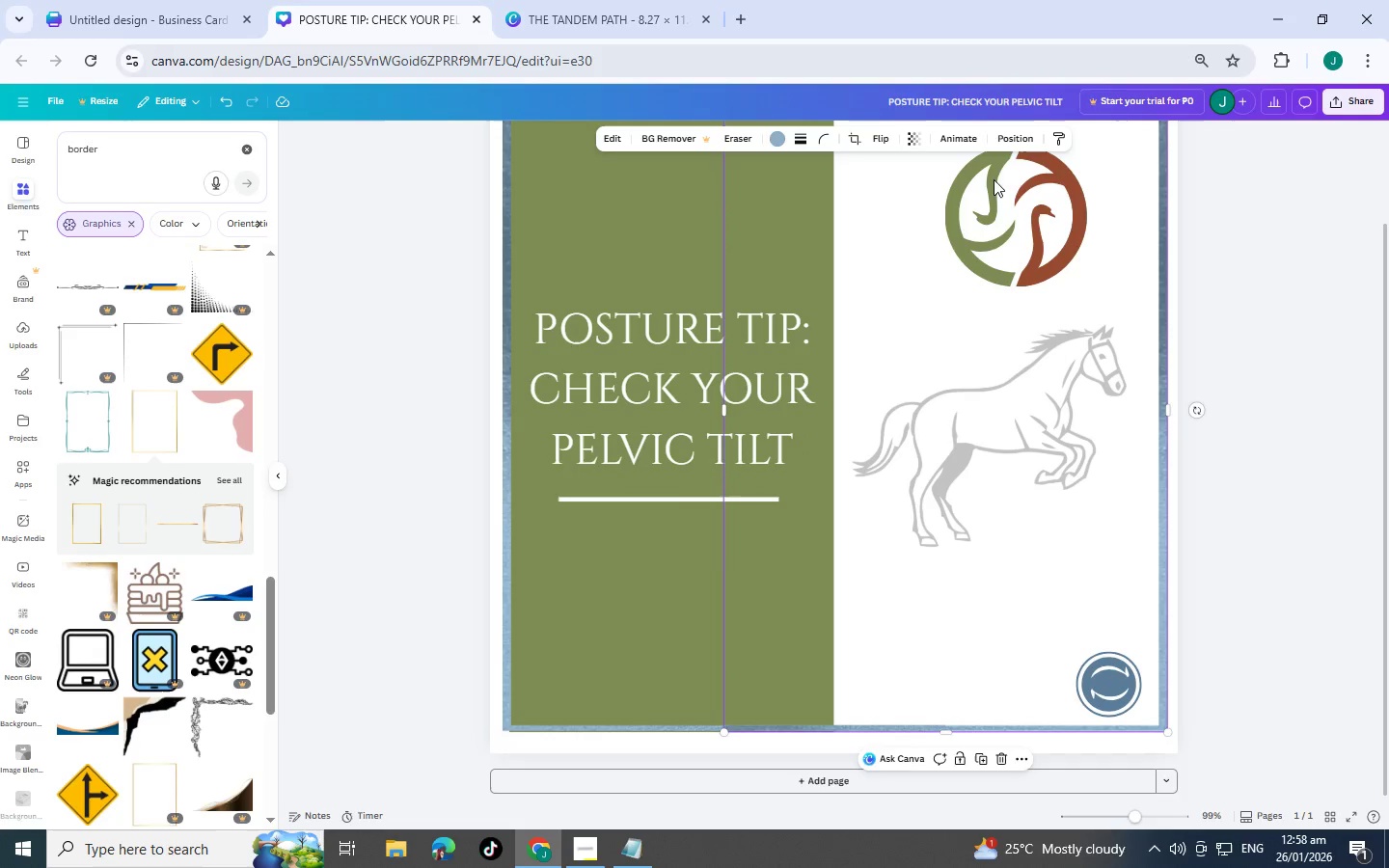 
left_click([1013, 145])
 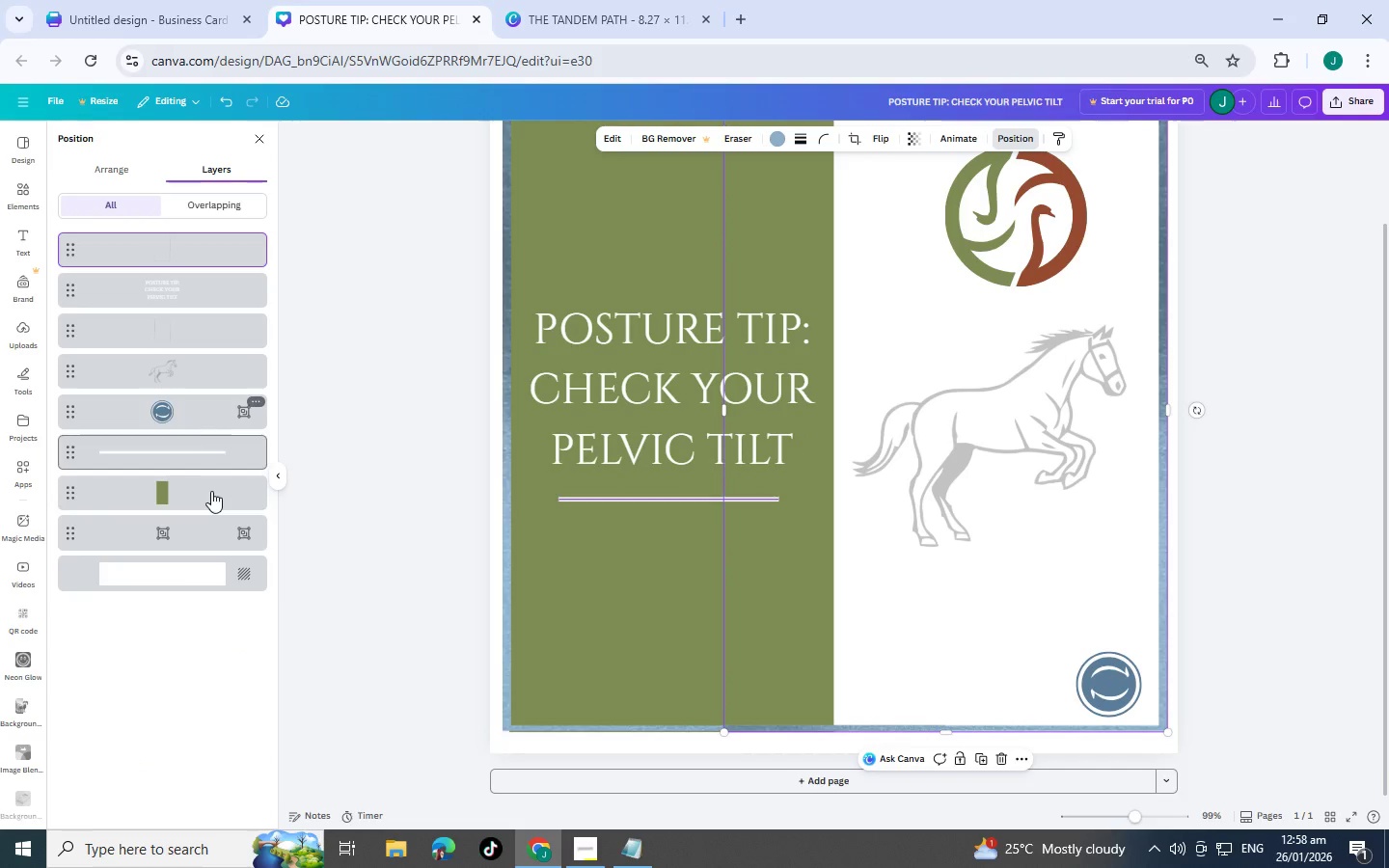 
left_click([186, 413])
 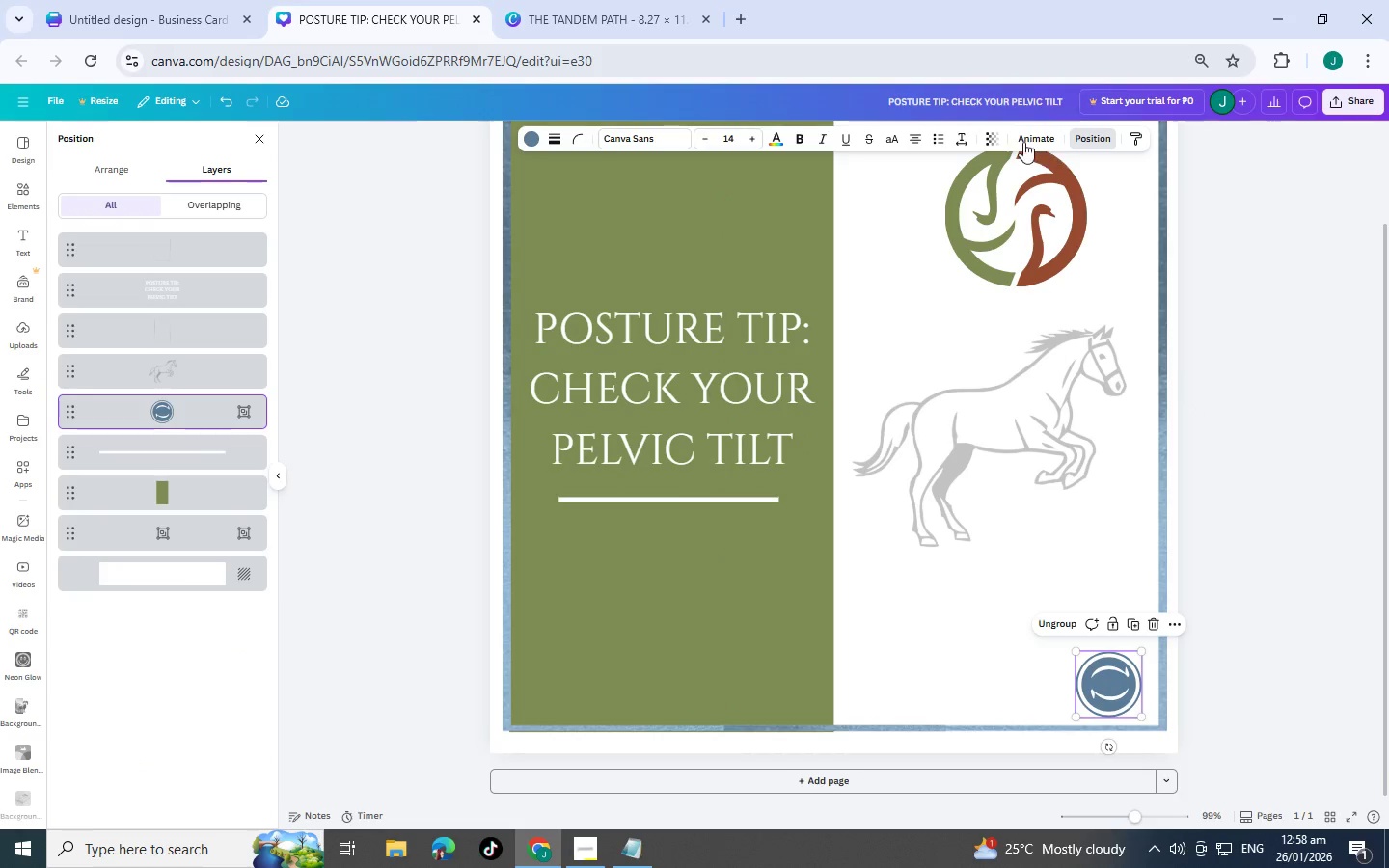 
left_click([998, 134])
 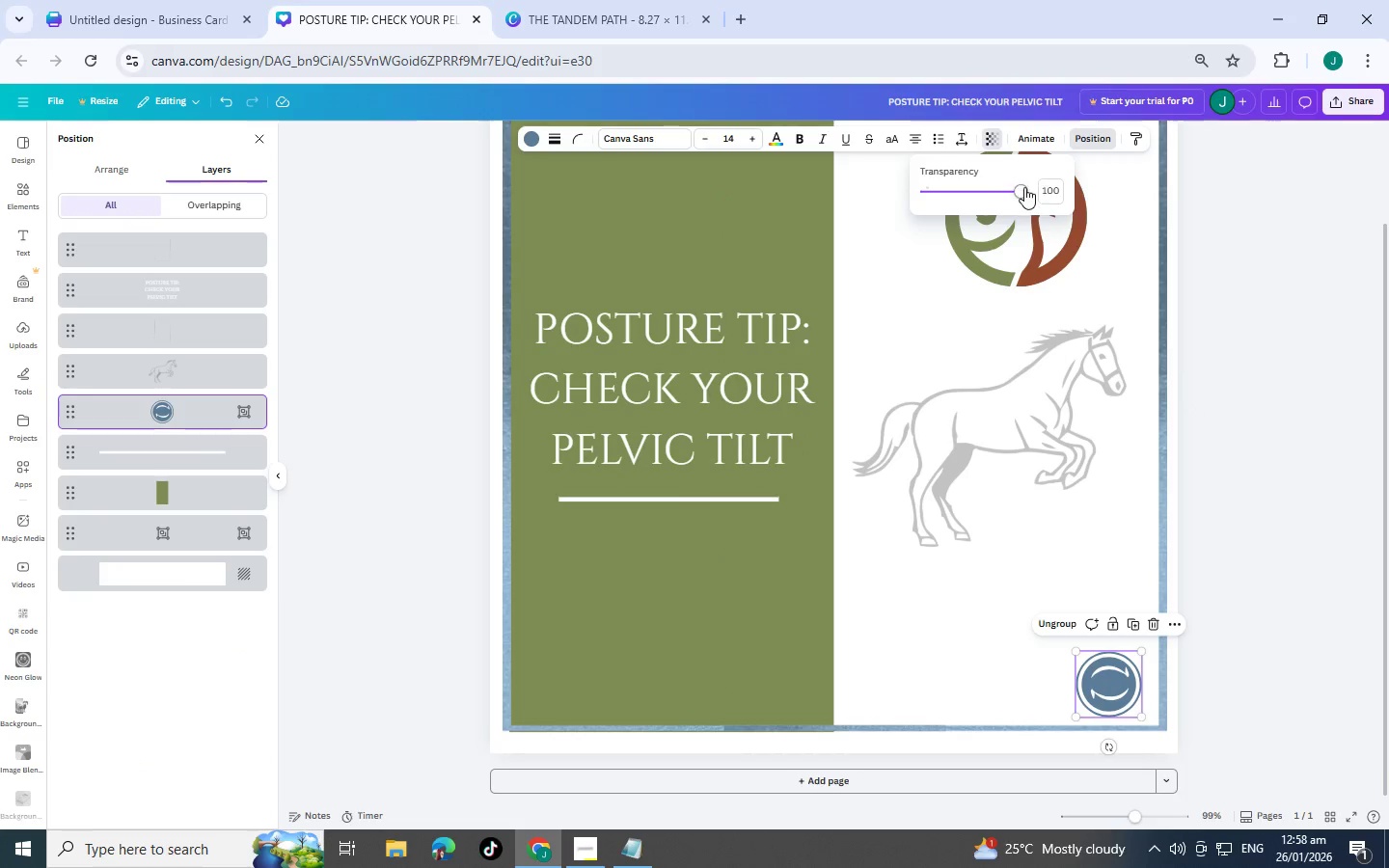 
left_click_drag(start_coordinate=[1024, 188], to_coordinate=[998, 195])
 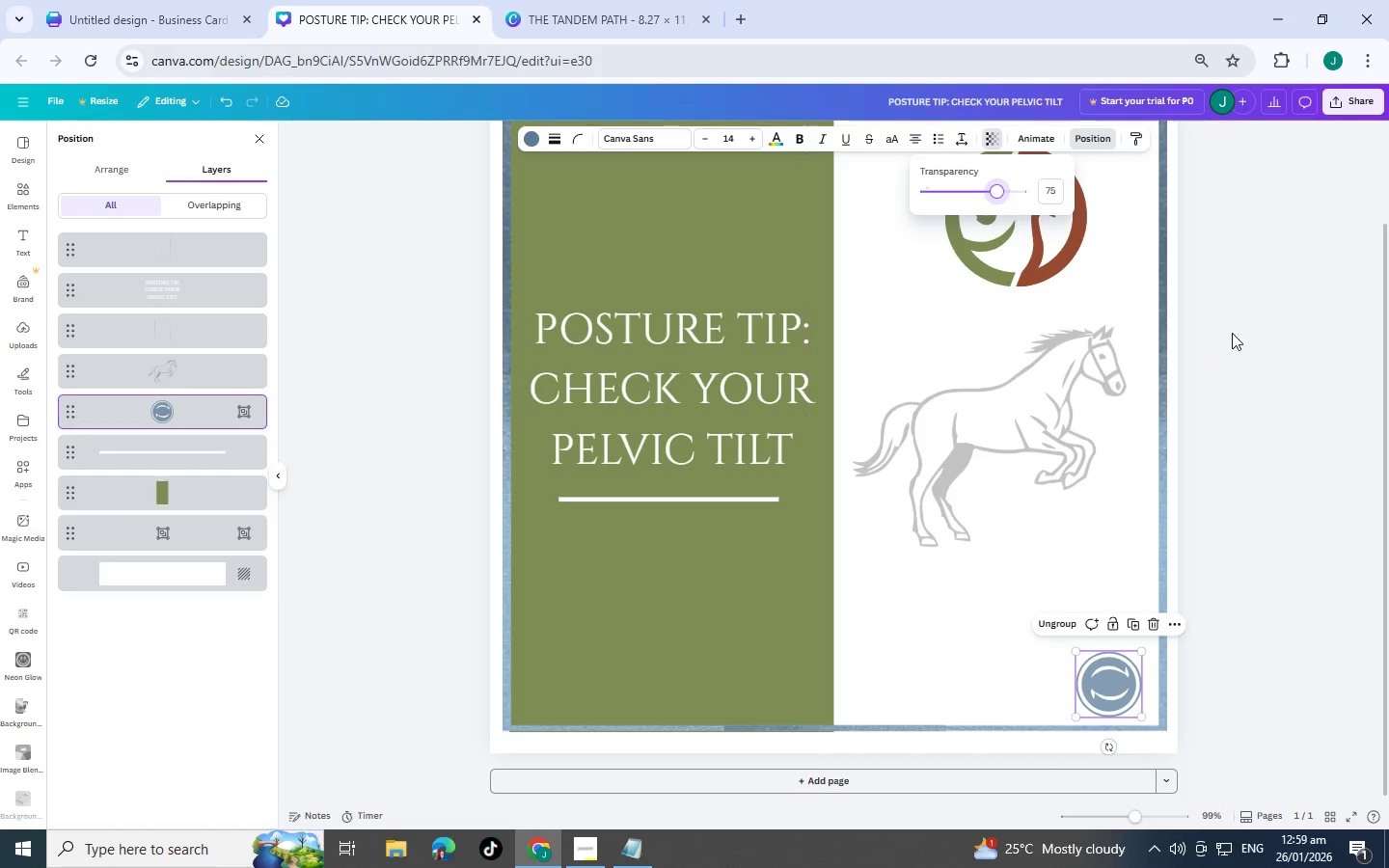 
left_click([1232, 333])
 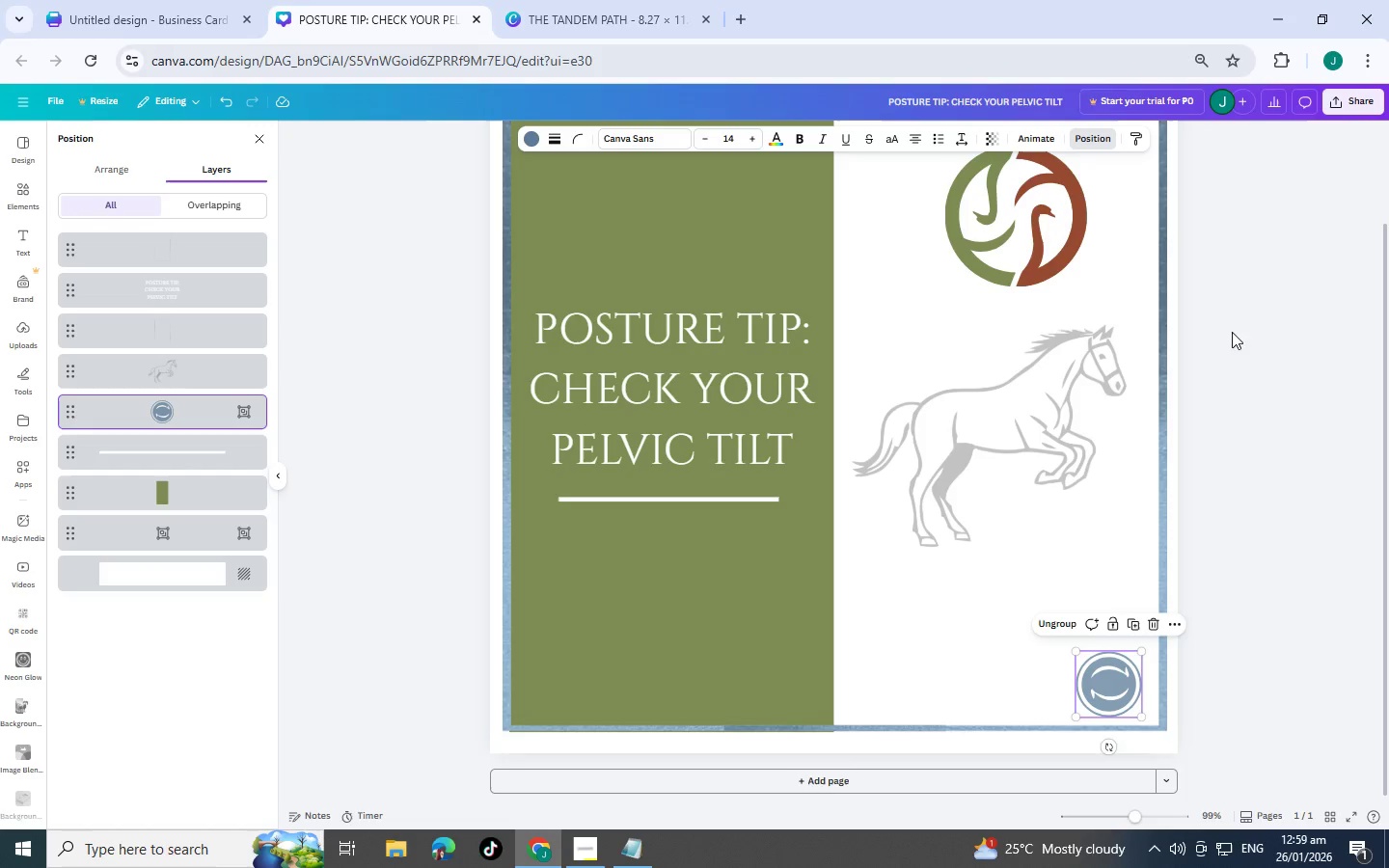 
left_click([1242, 405])
 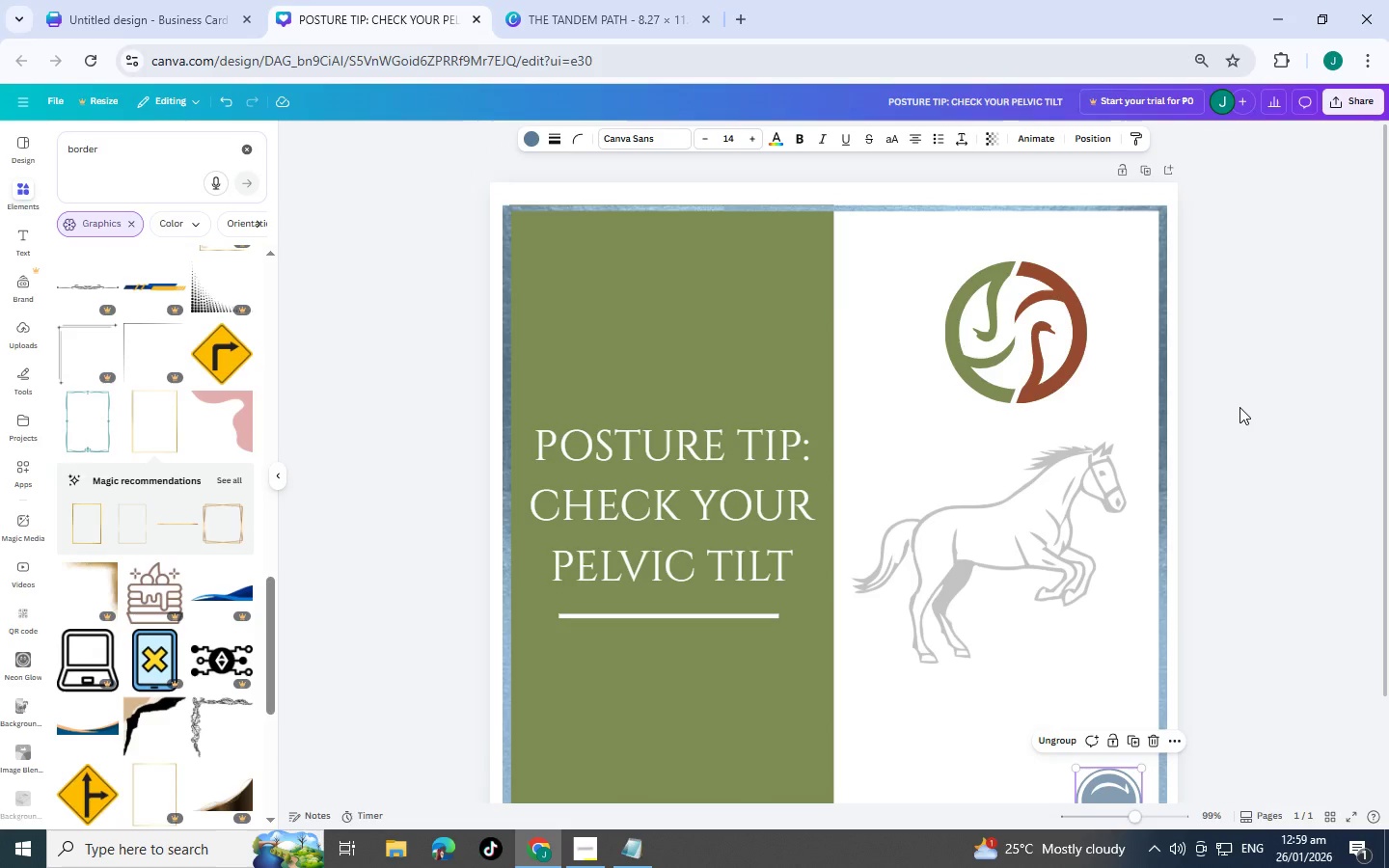 
scroll: coordinate [1247, 311], scroll_direction: up, amount: 3.0
 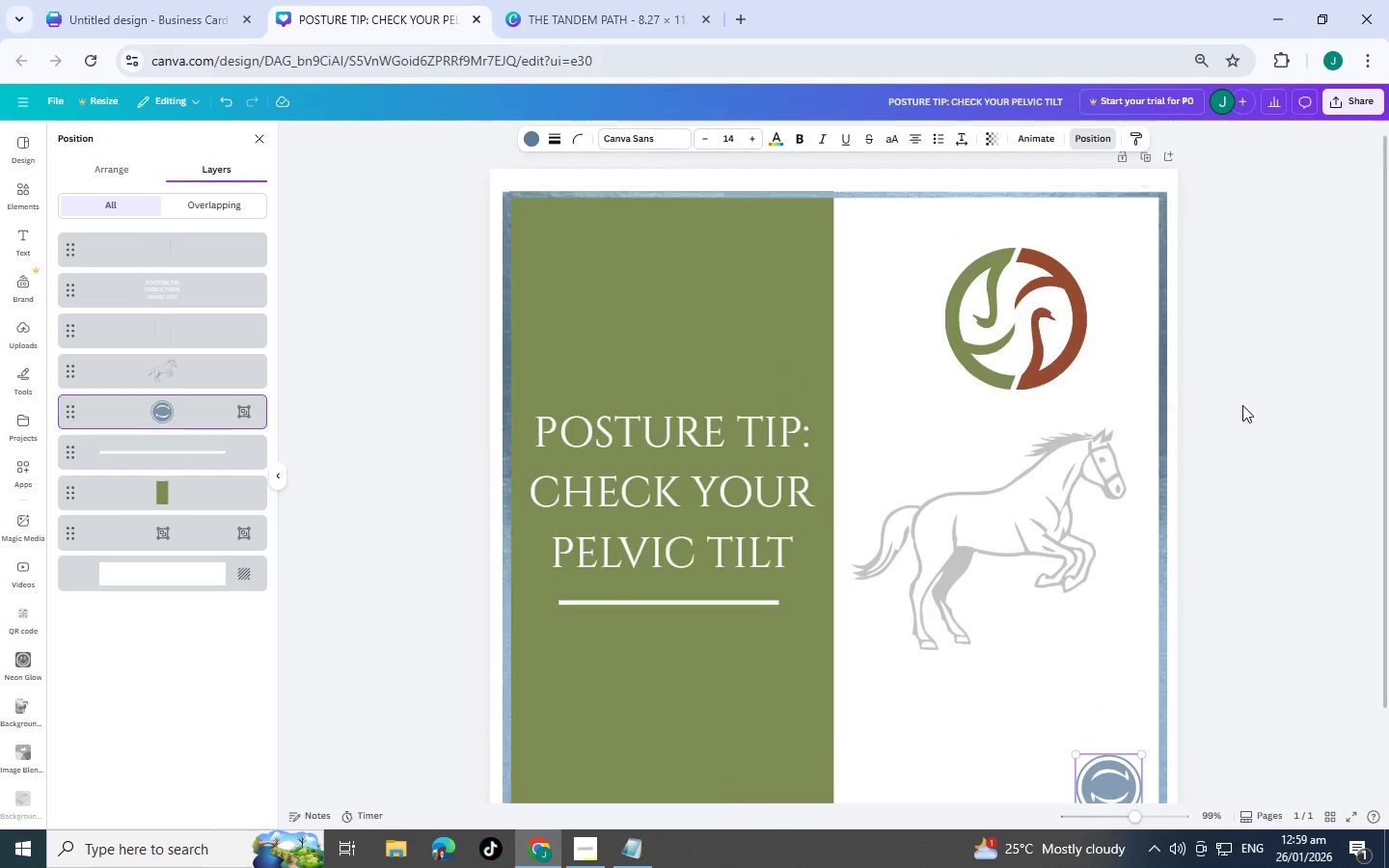 
left_click([1239, 407])
 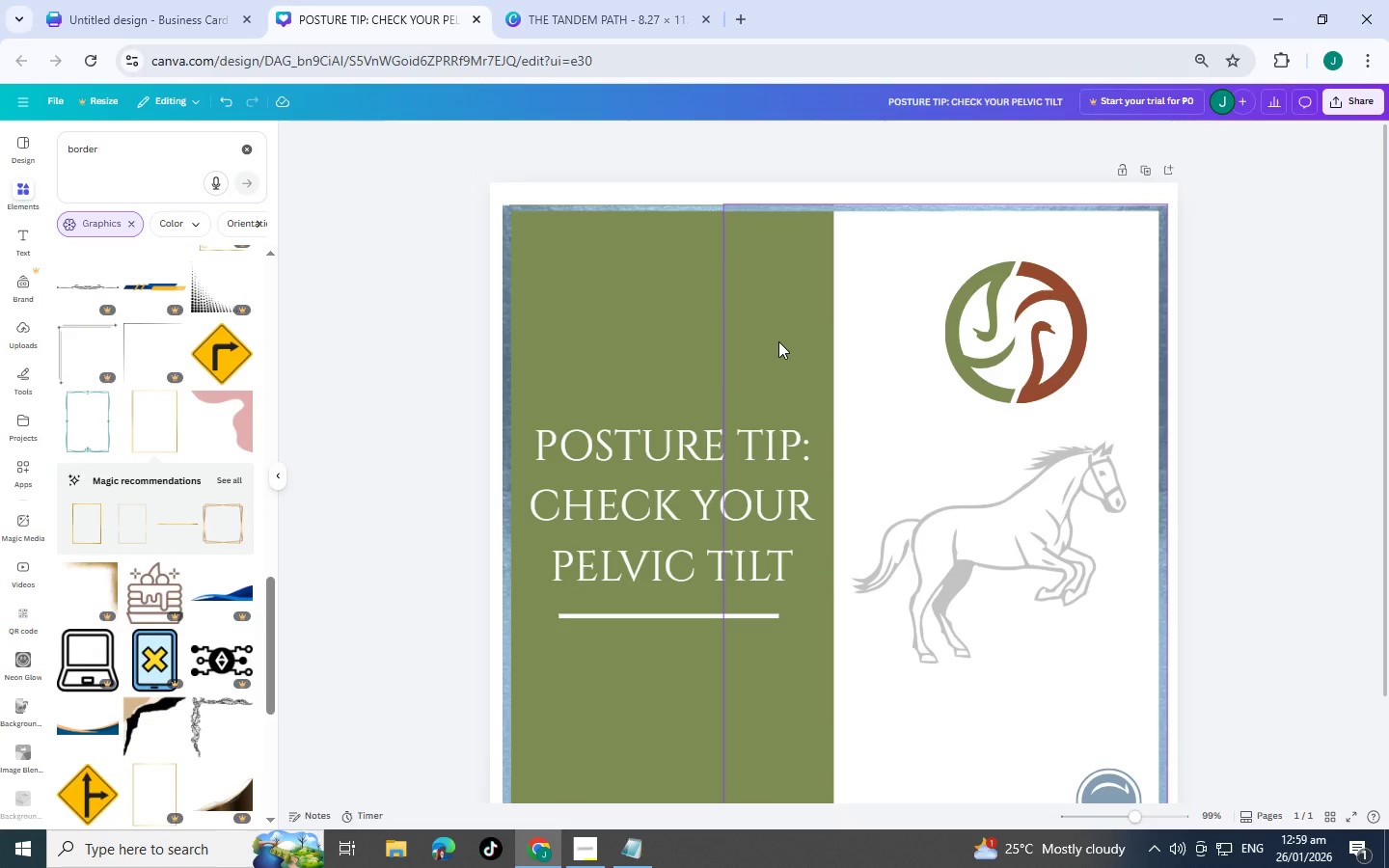 
left_click([1377, 374])
 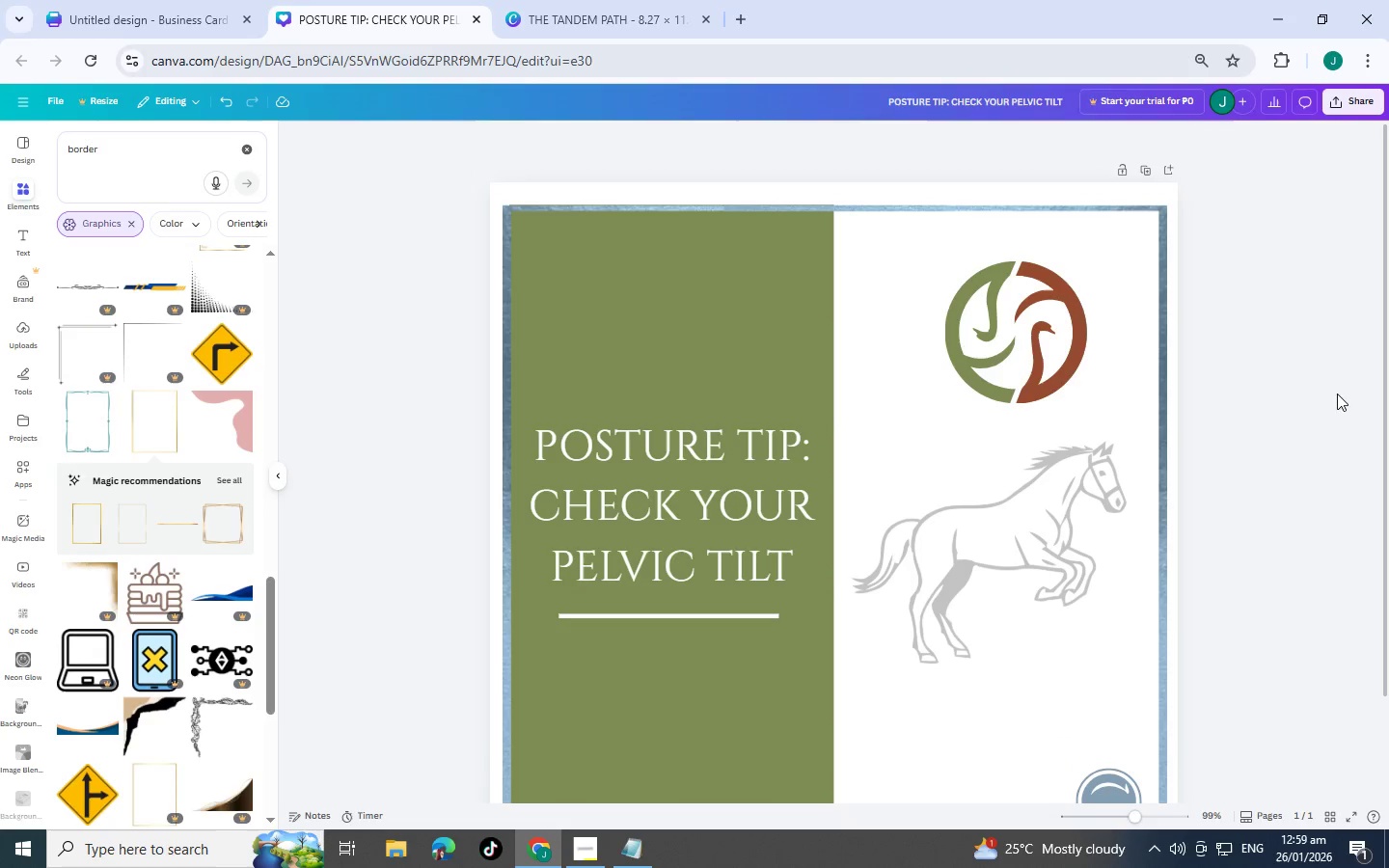 
scroll: coordinate [1329, 405], scroll_direction: down, amount: 2.0
 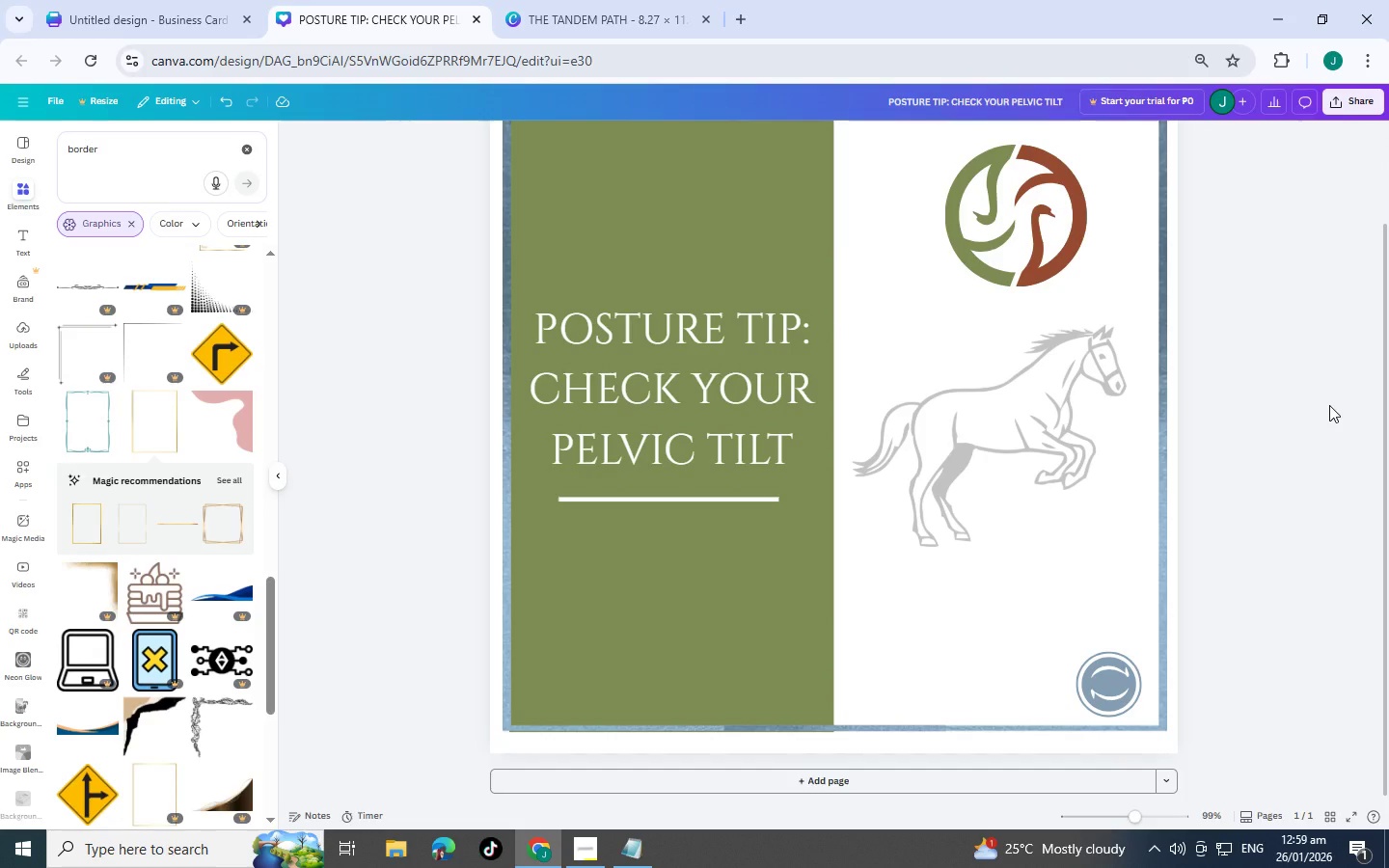 
scroll: coordinate [1329, 405], scroll_direction: up, amount: 1.0
 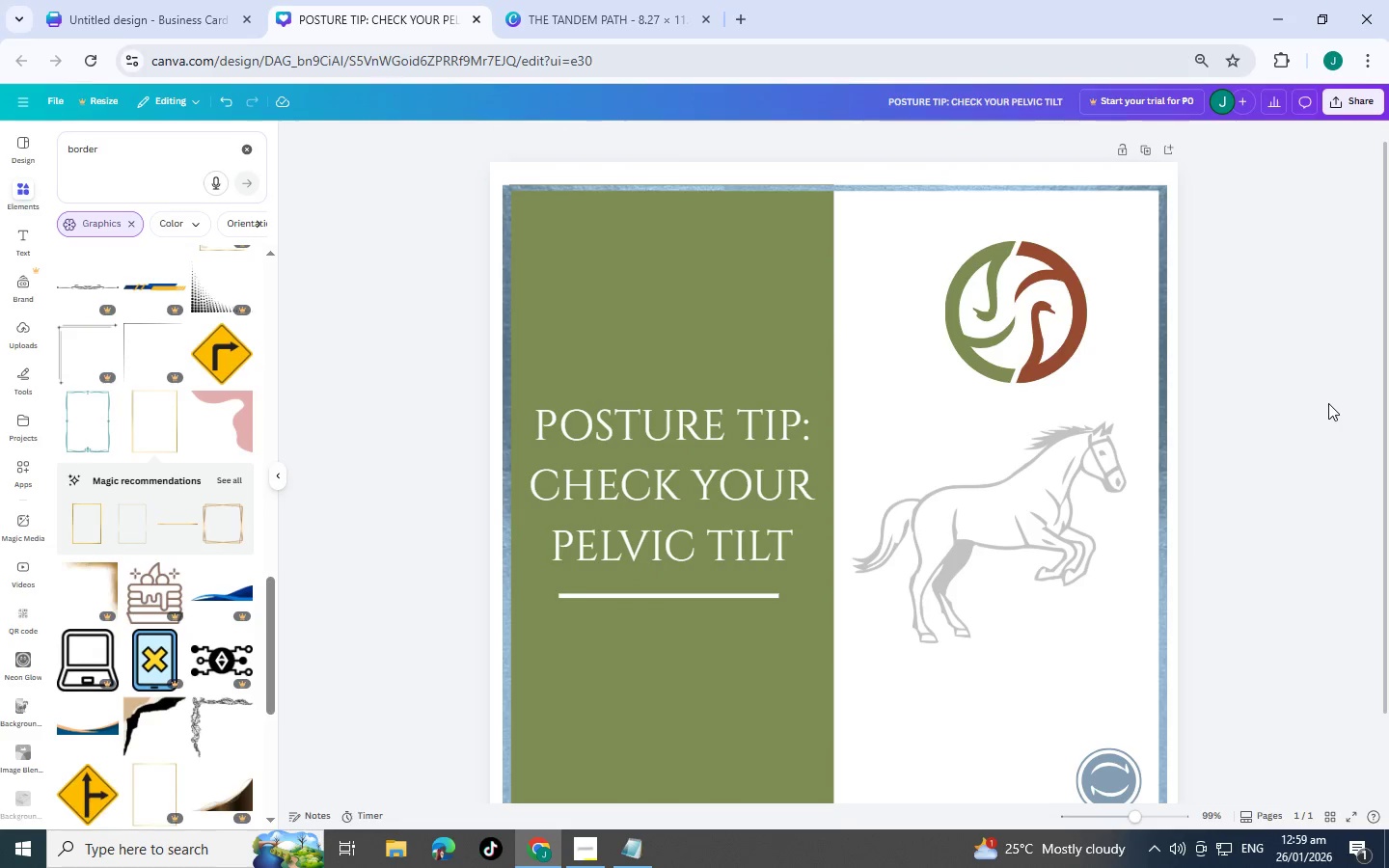 
scroll: coordinate [1328, 402], scroll_direction: down, amount: 1.0
 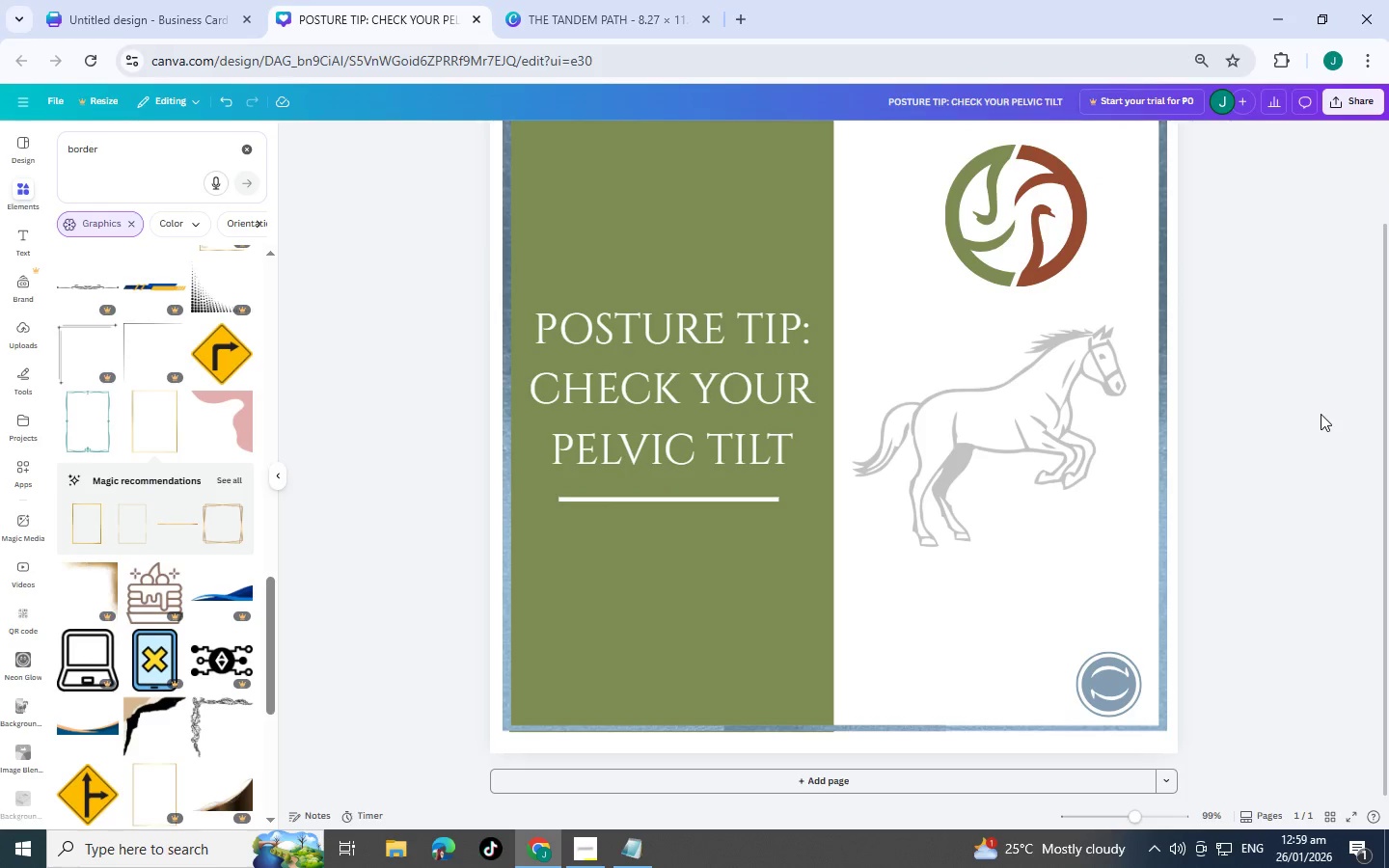 
scroll: coordinate [1321, 414], scroll_direction: up, amount: 1.0
 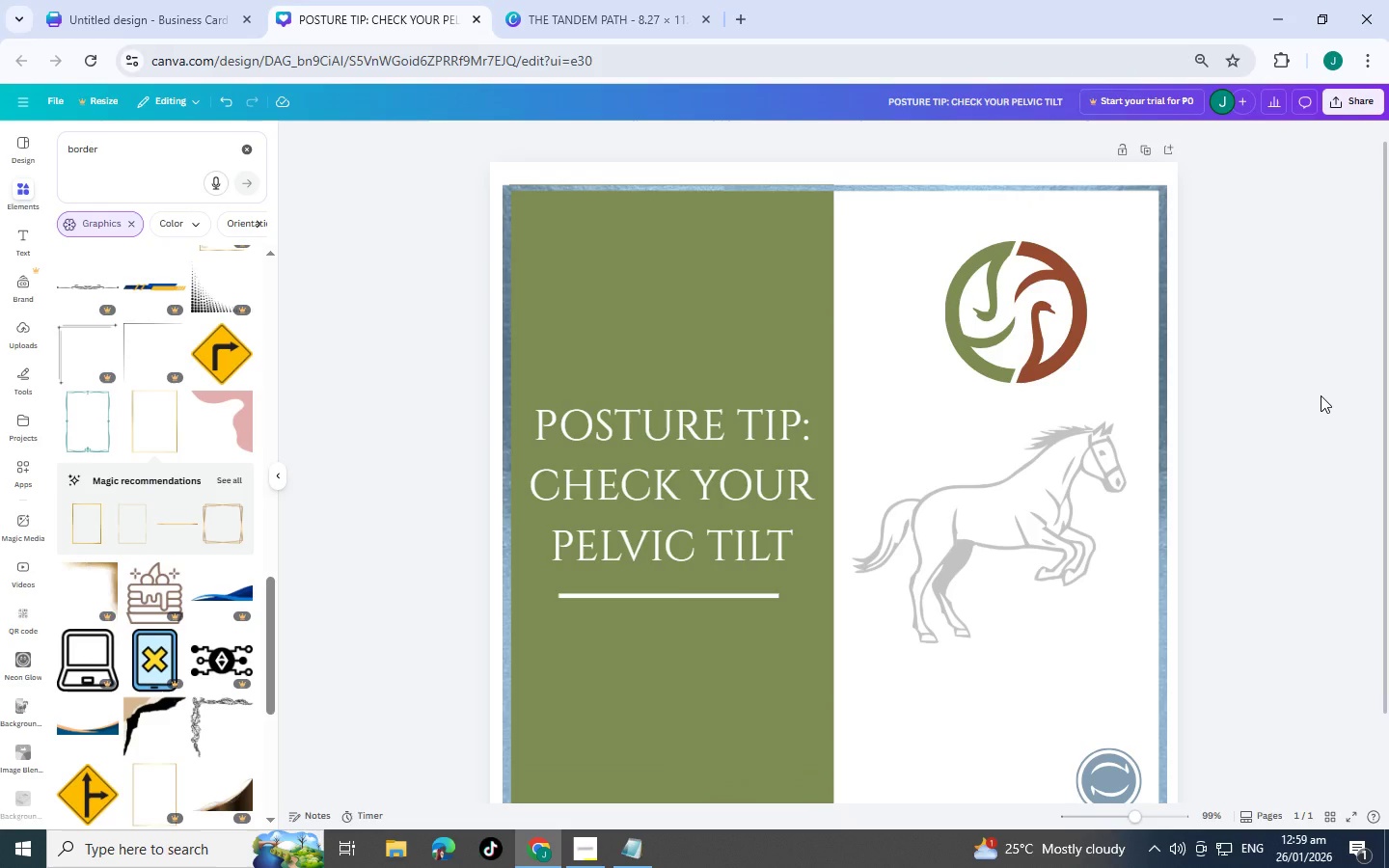 
scroll: coordinate [1321, 395], scroll_direction: down, amount: 1.0
 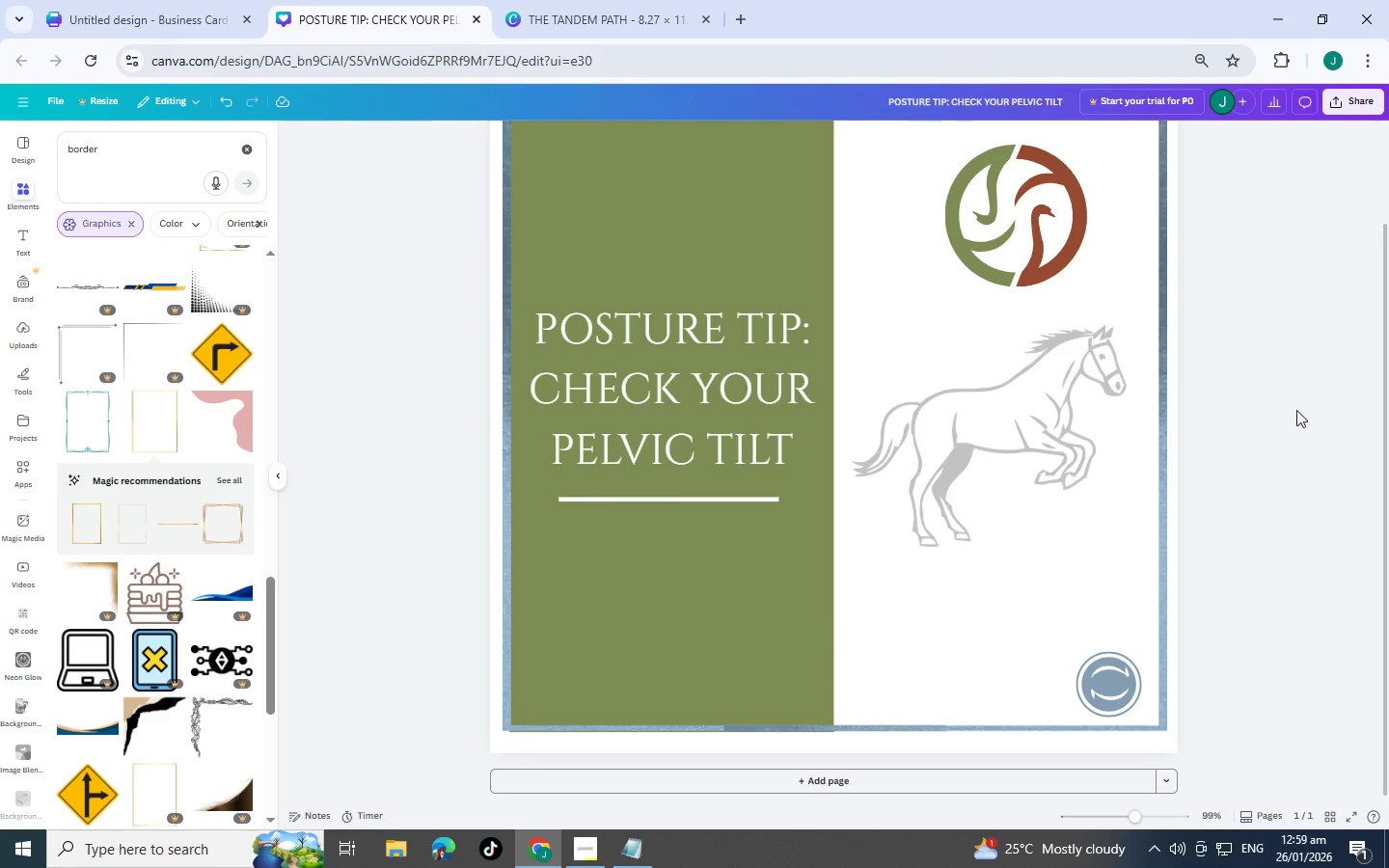 
scroll: coordinate [1216, 385], scroll_direction: up, amount: 2.0
 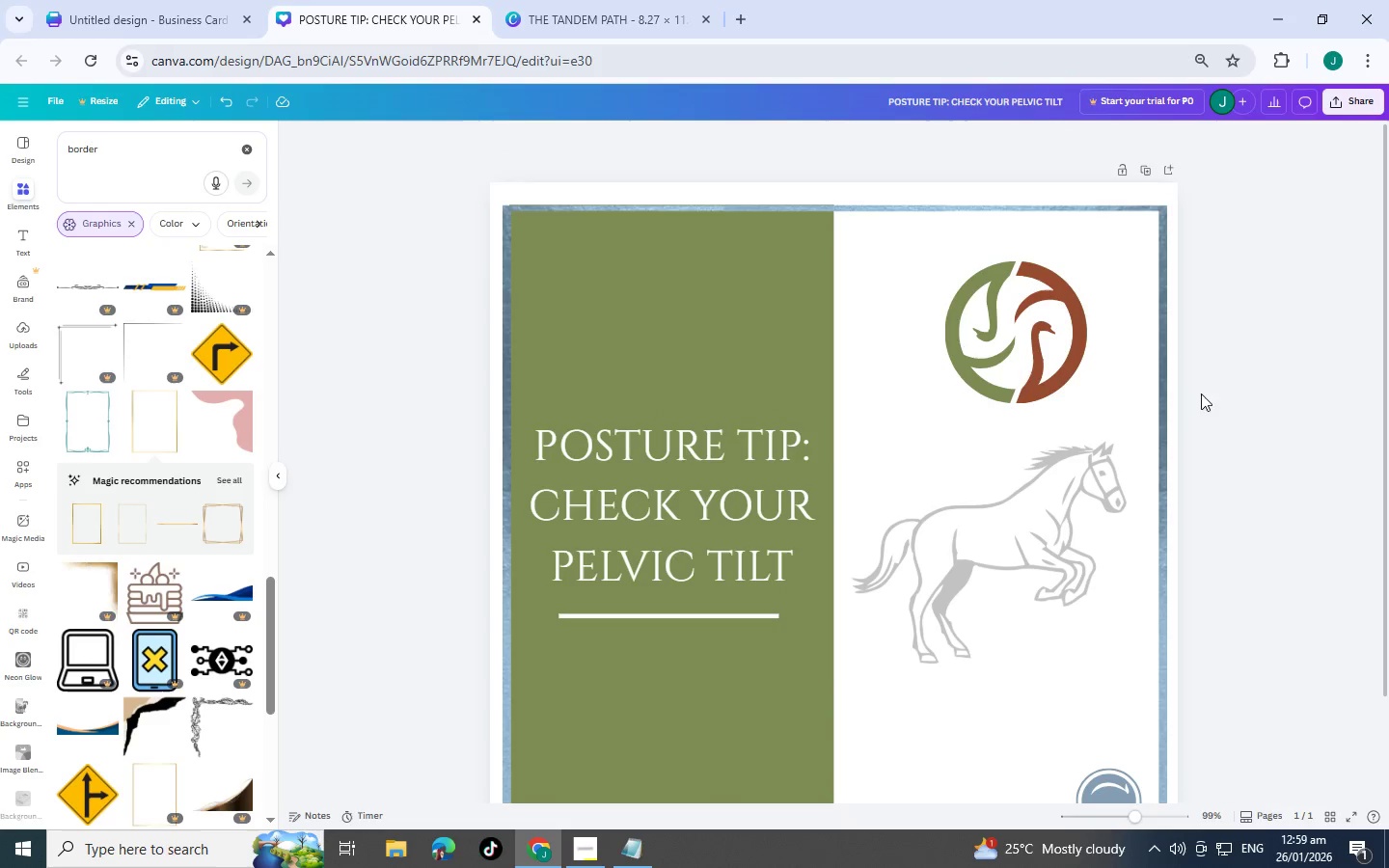 
scroll: coordinate [1051, 663], scroll_direction: down, amount: 5.0
 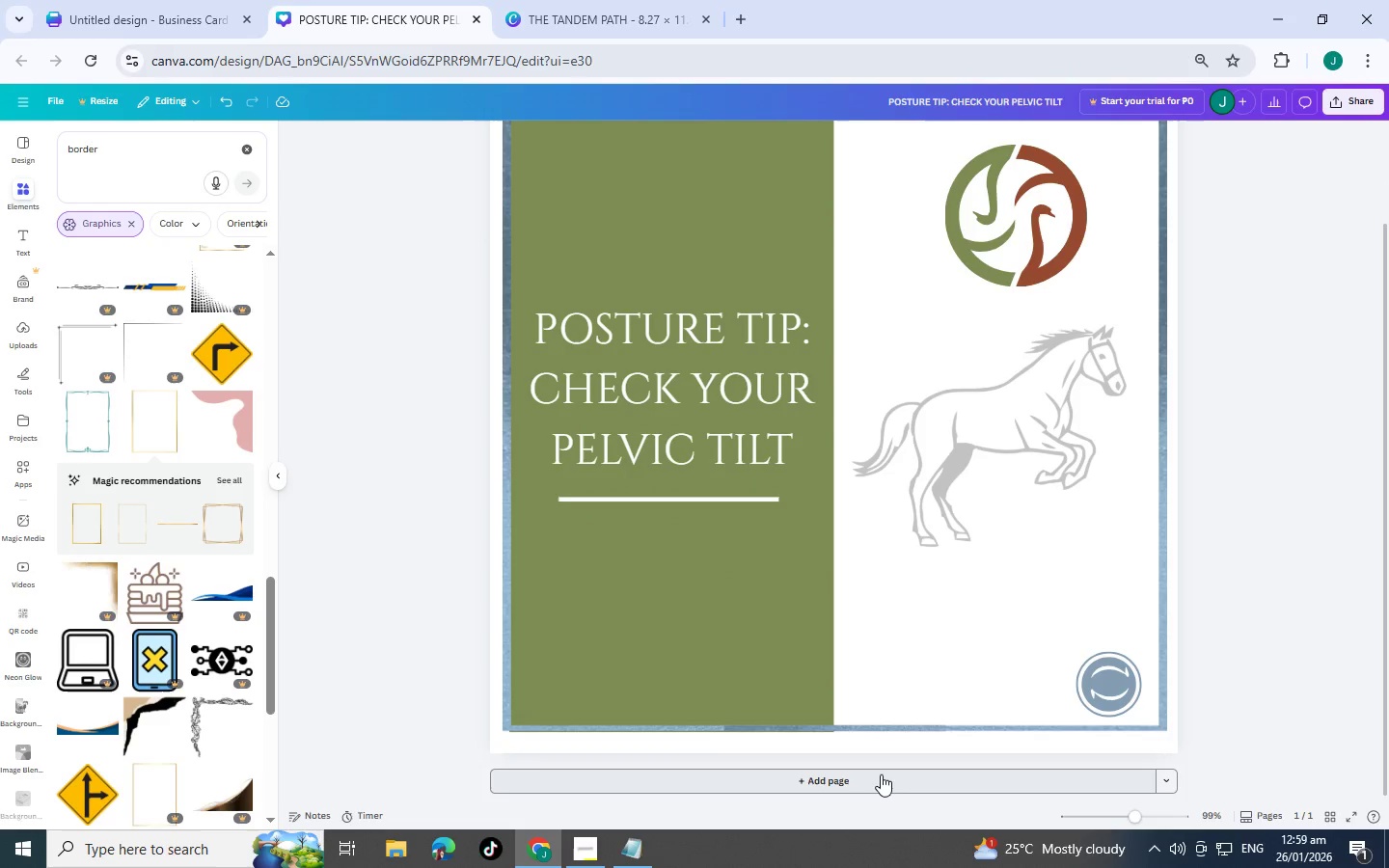 
left_click([884, 776])
 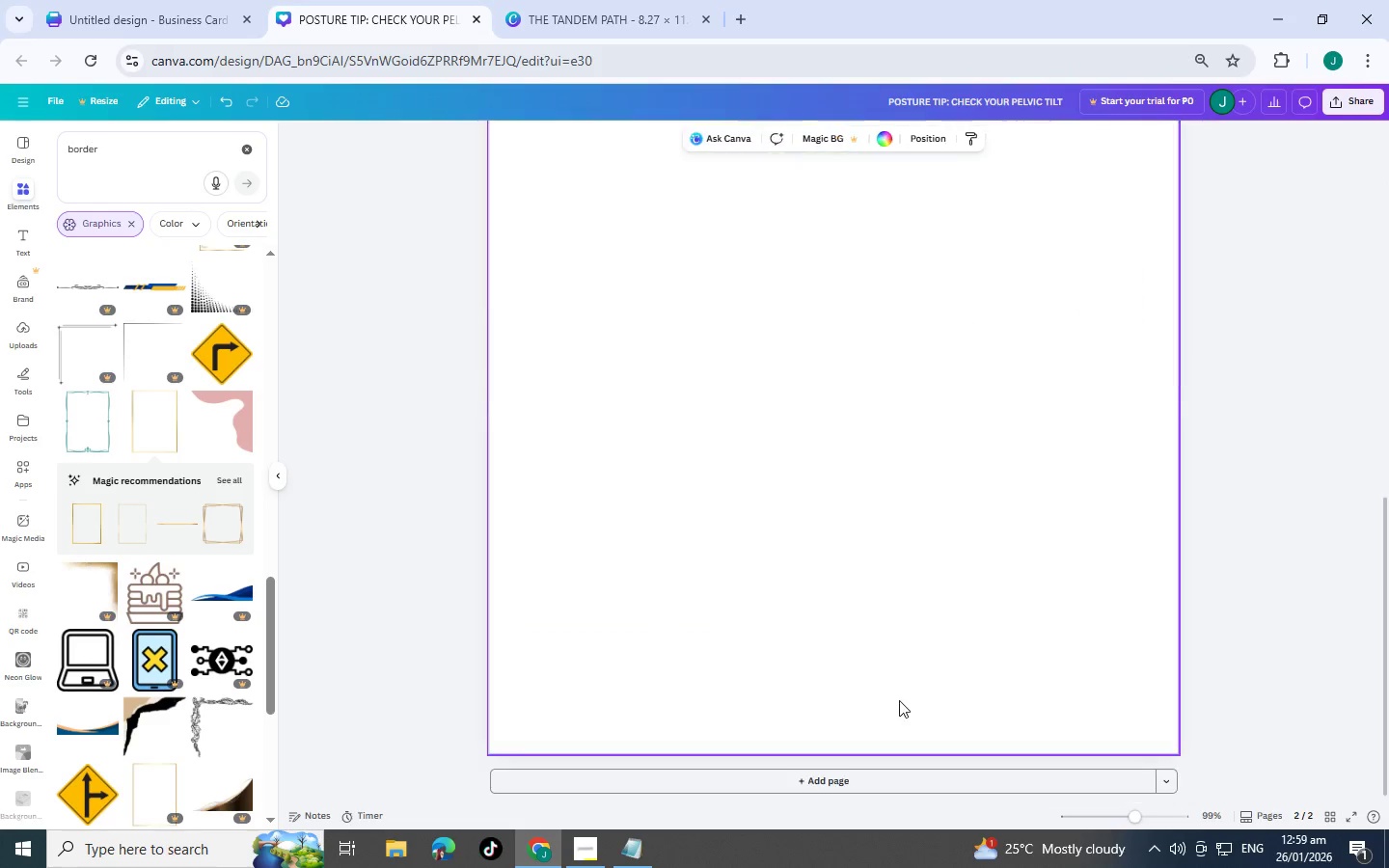 
scroll: coordinate [899, 700], scroll_direction: up, amount: 9.0
 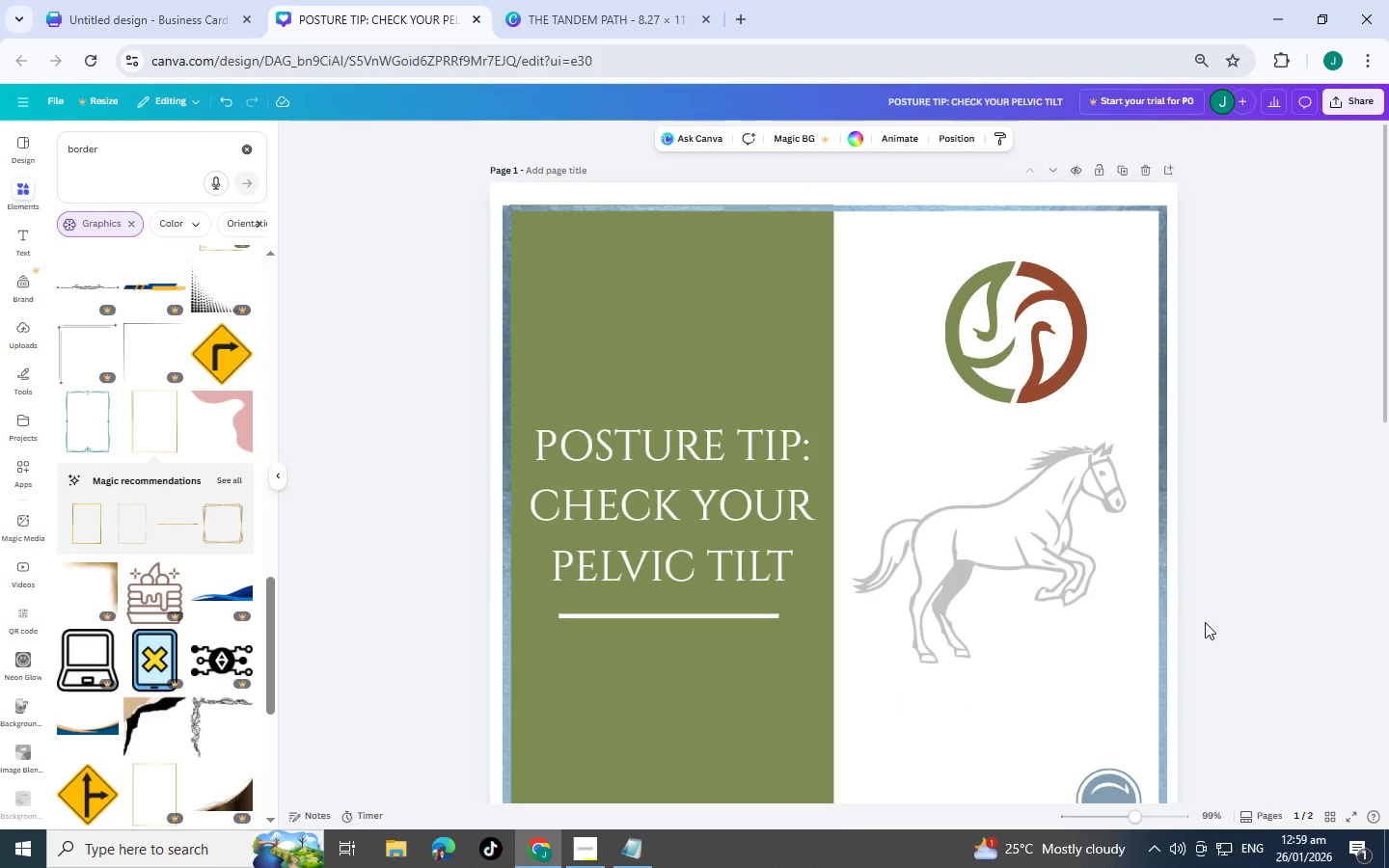 
scroll: coordinate [1205, 622], scroll_direction: down, amount: 2.0
 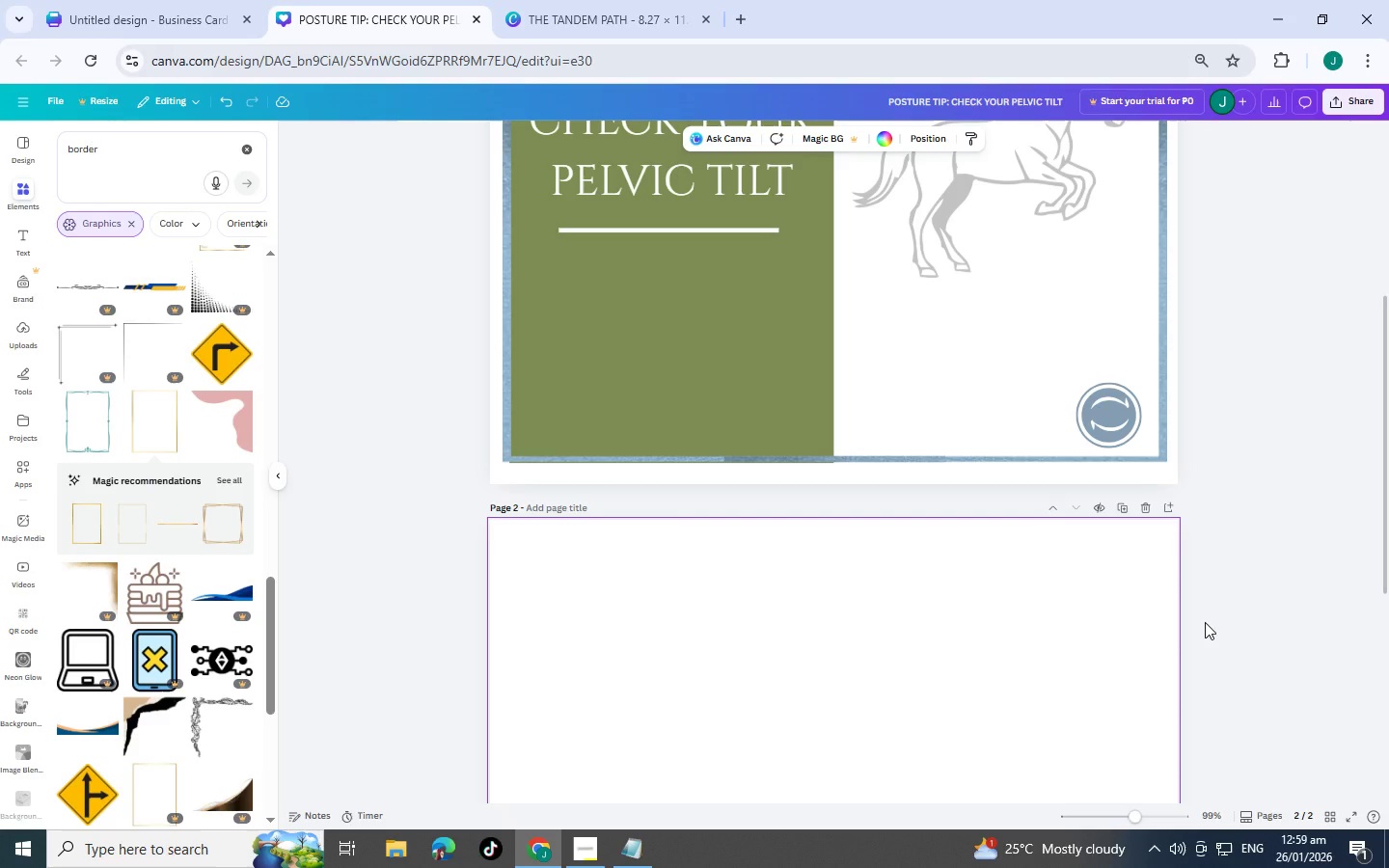 
wait(19.53)
 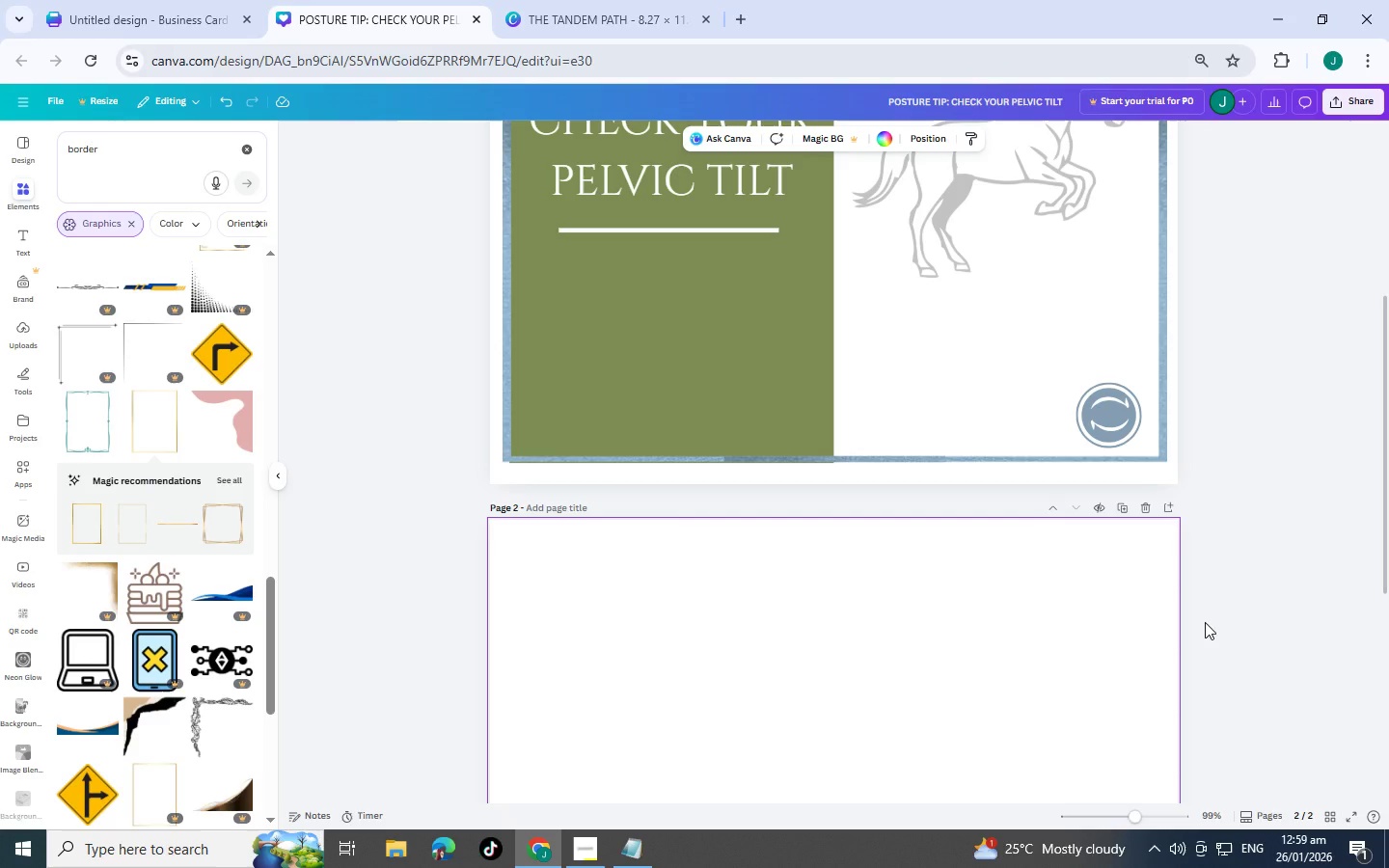 
scroll: coordinate [675, 596], scroll_direction: down, amount: 3.0
 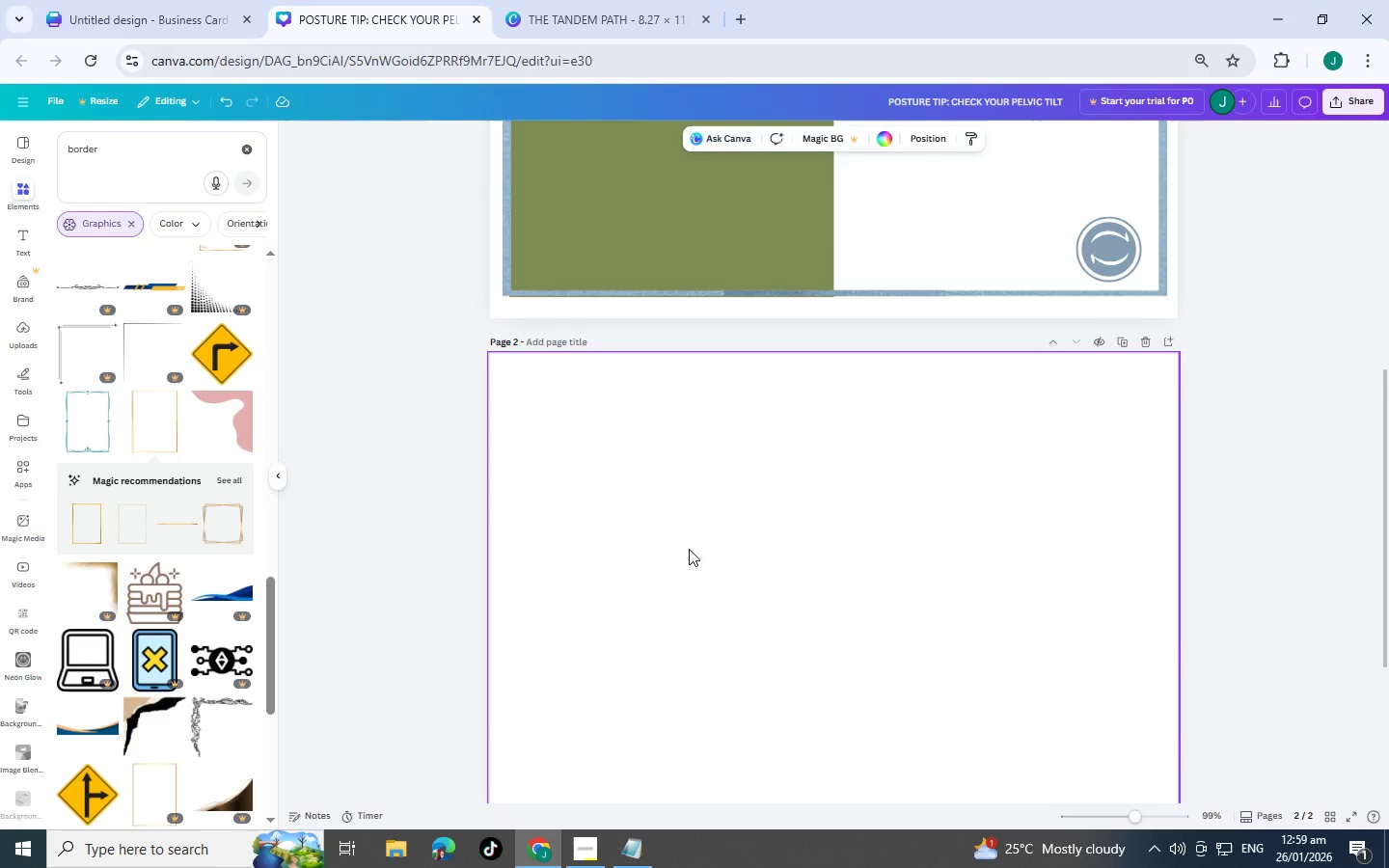 
scroll: coordinate [689, 545], scroll_direction: up, amount: 3.0
 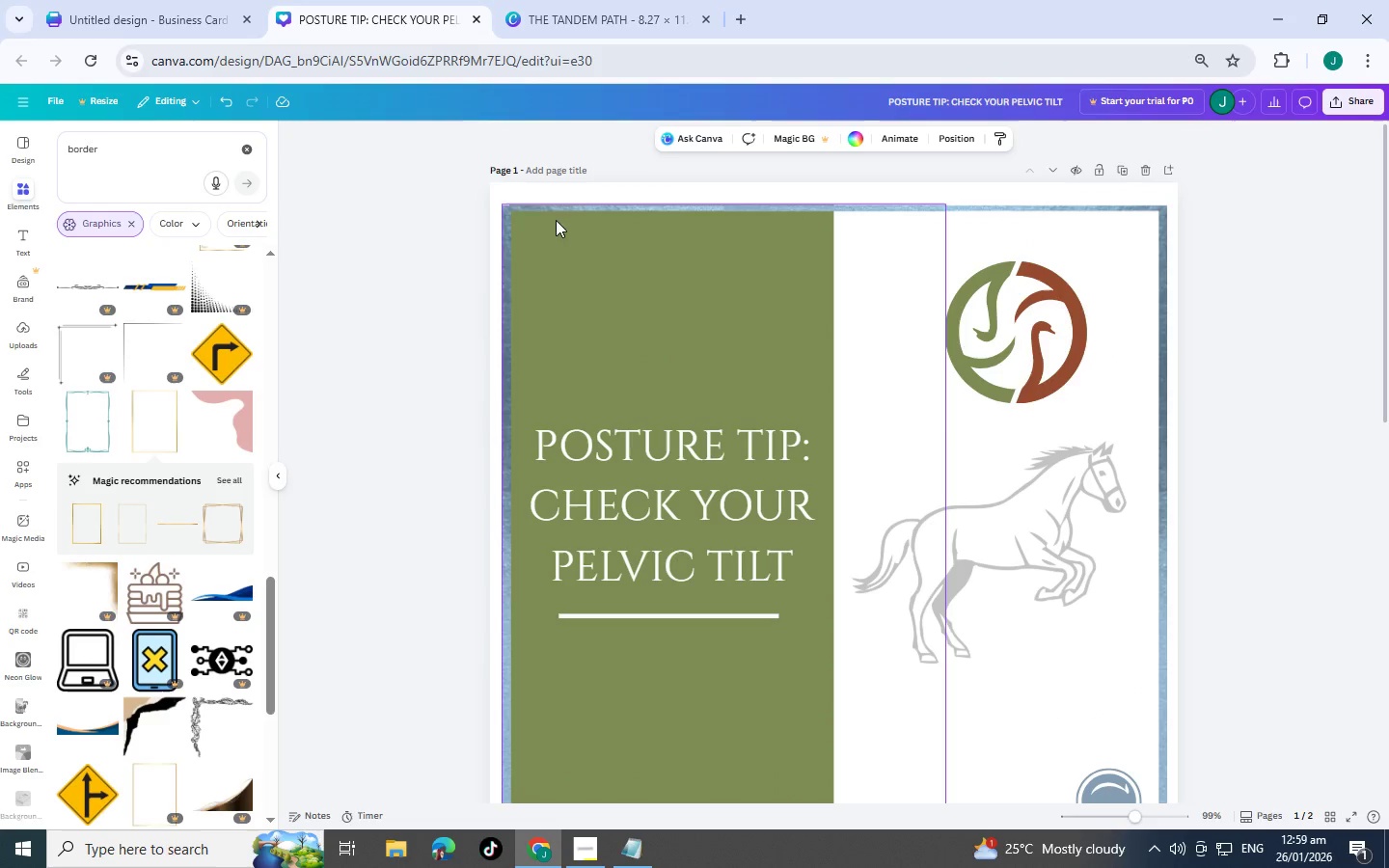 
scroll: coordinate [320, 391], scroll_direction: down, amount: 3.0
 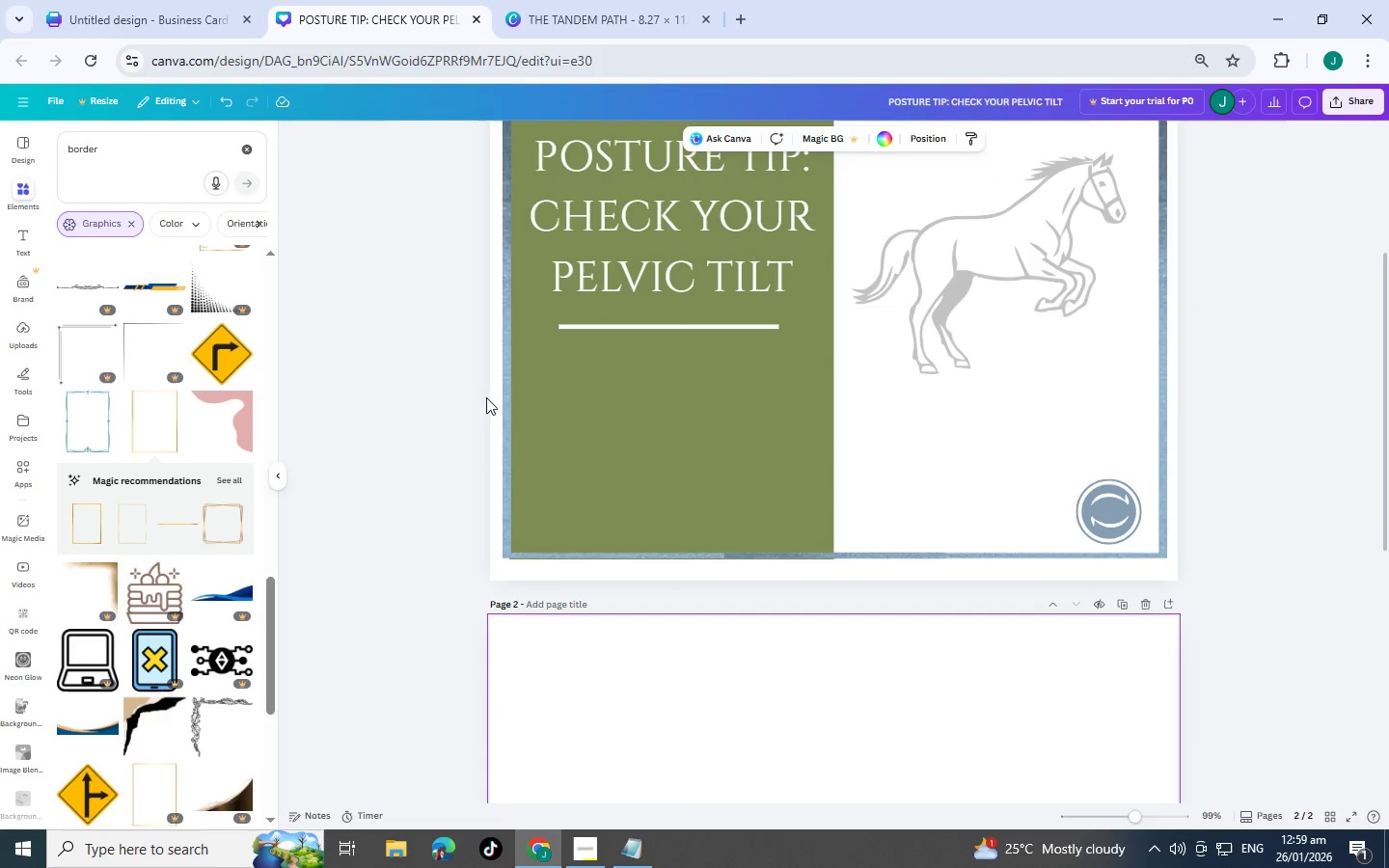 
scroll: coordinate [491, 398], scroll_direction: up, amount: 5.0
 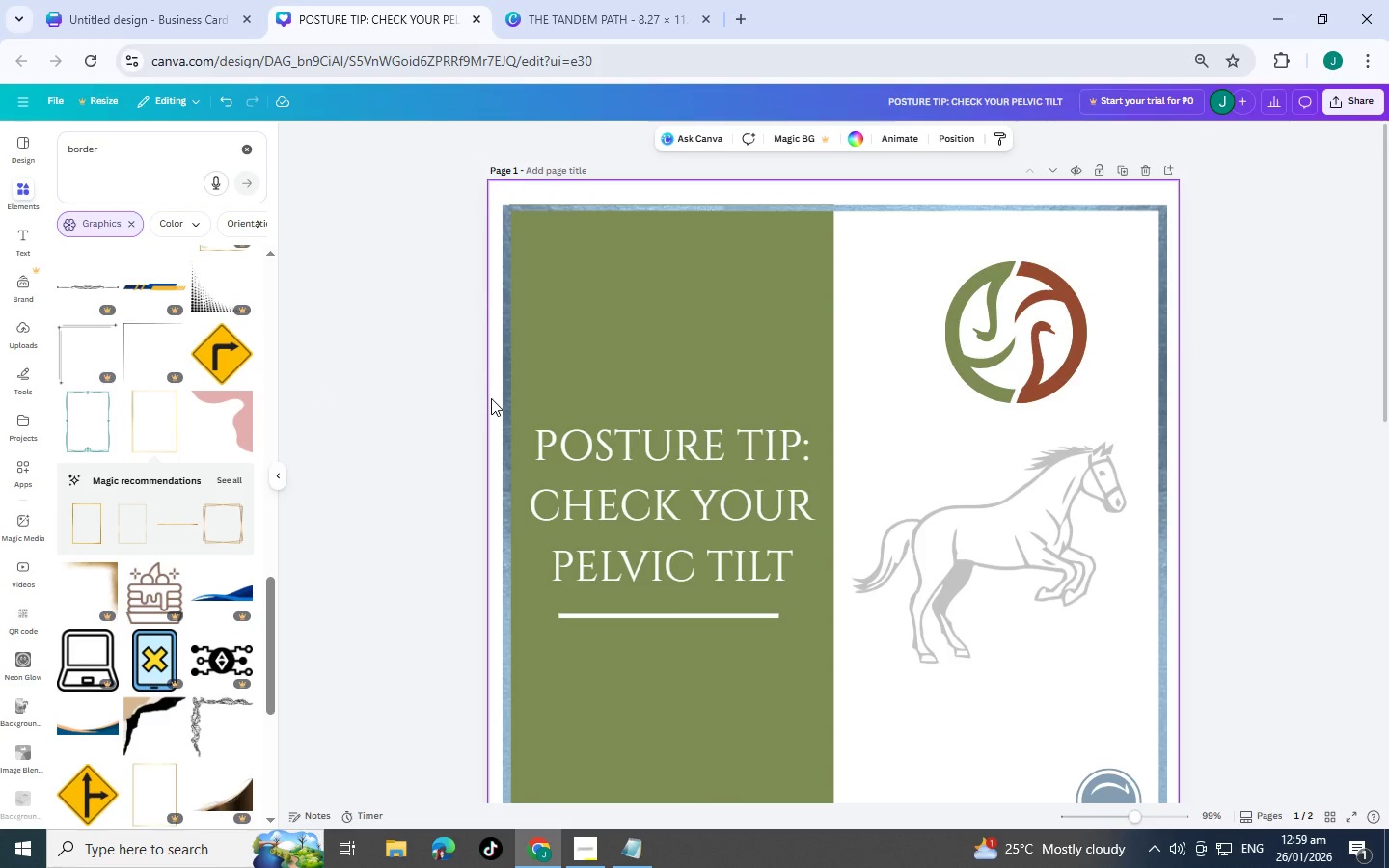 
scroll: coordinate [491, 398], scroll_direction: down, amount: 2.0
 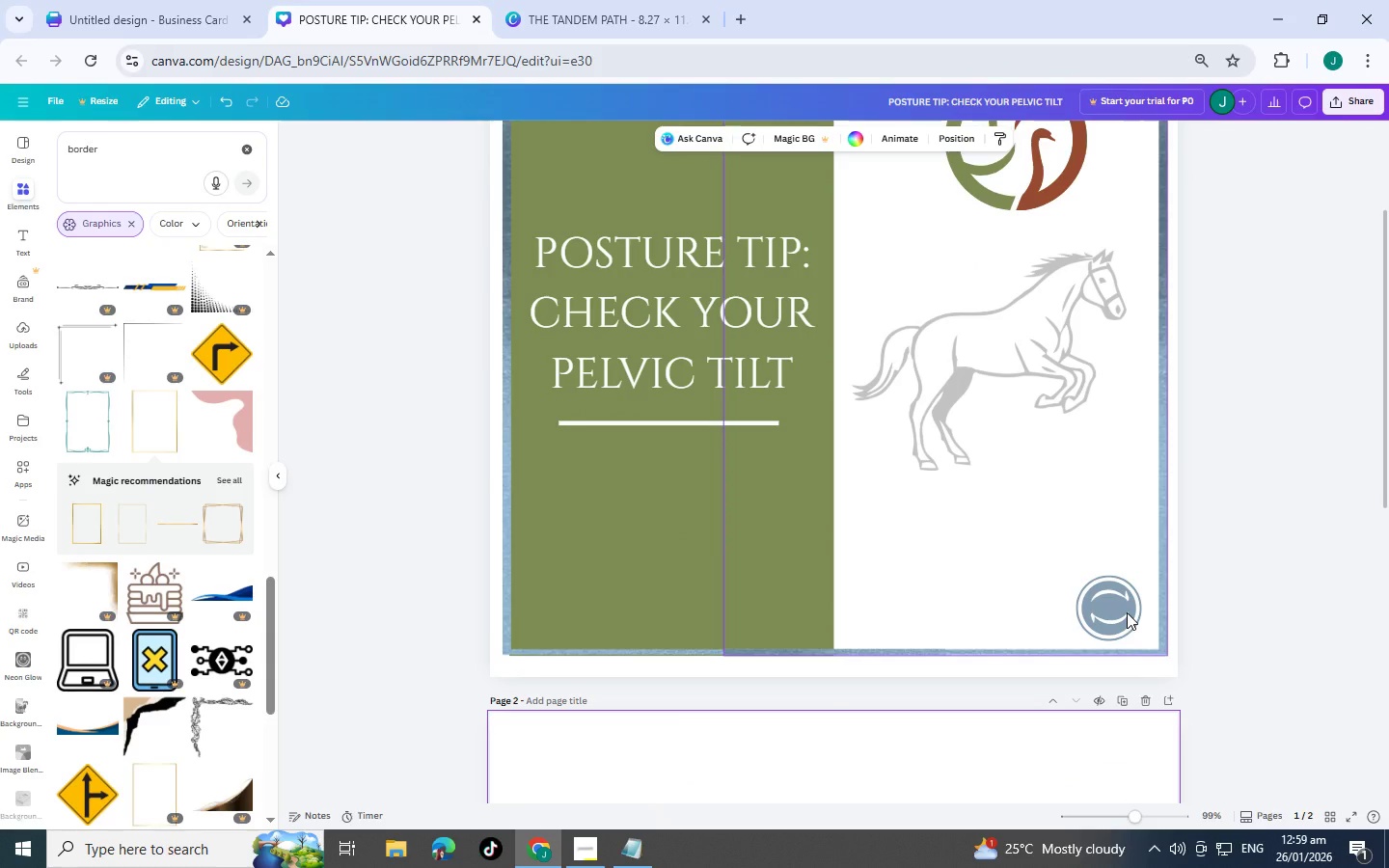 
scroll: coordinate [875, 593], scroll_direction: up, amount: 6.0
 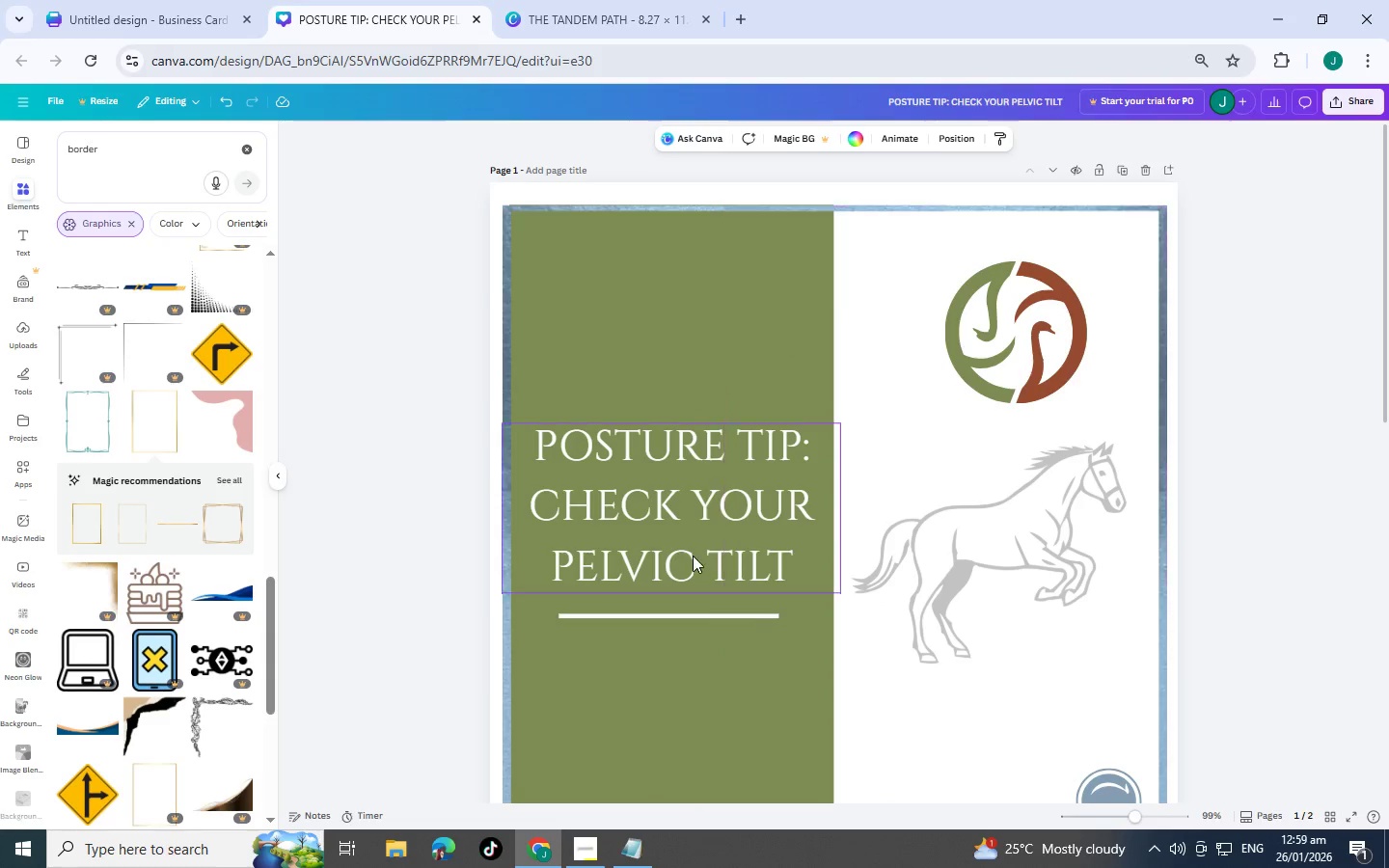 
scroll: coordinate [692, 555], scroll_direction: down, amount: 3.0
 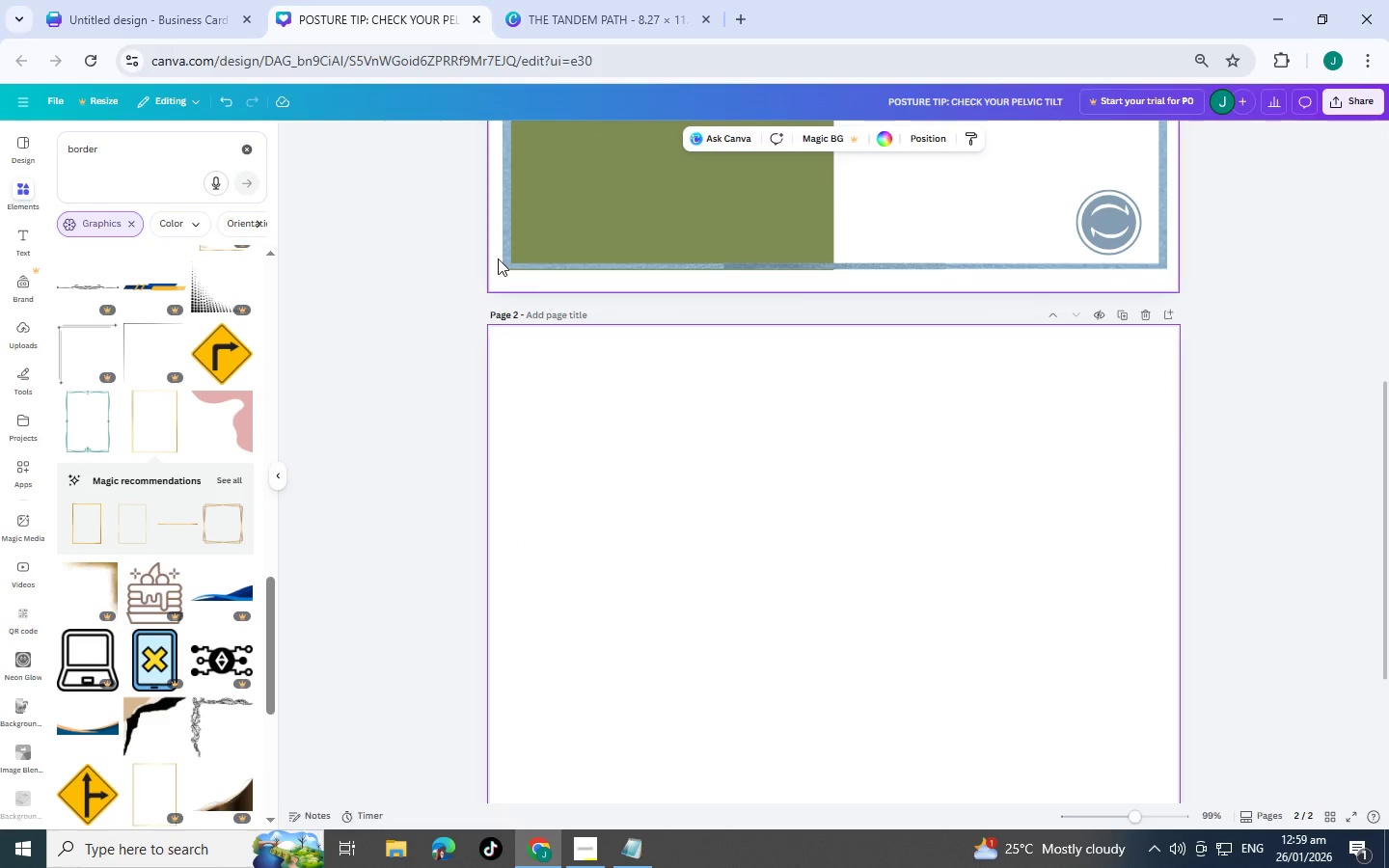 
scroll: coordinate [547, 262], scroll_direction: up, amount: 2.0
 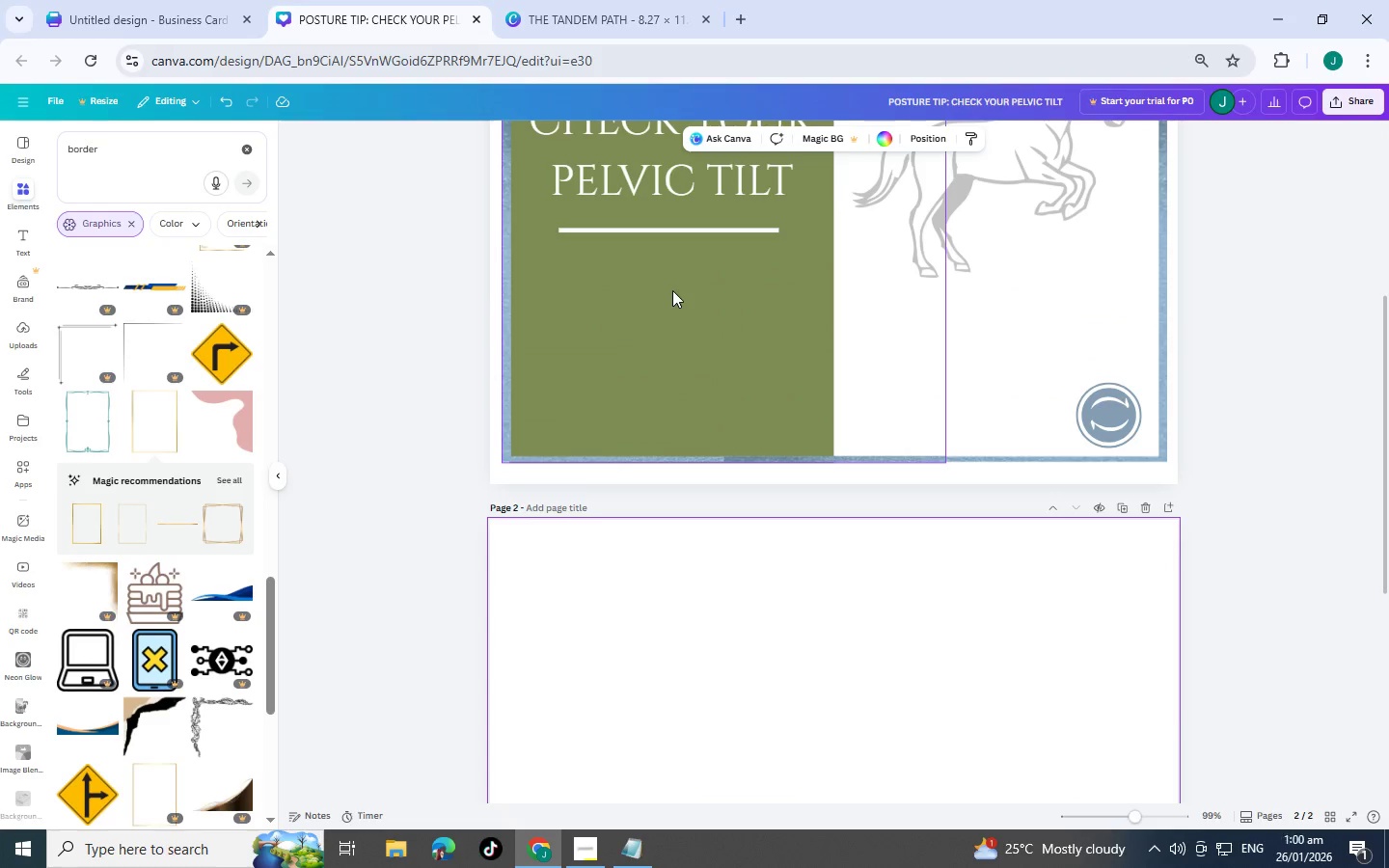 
left_click([672, 290])
 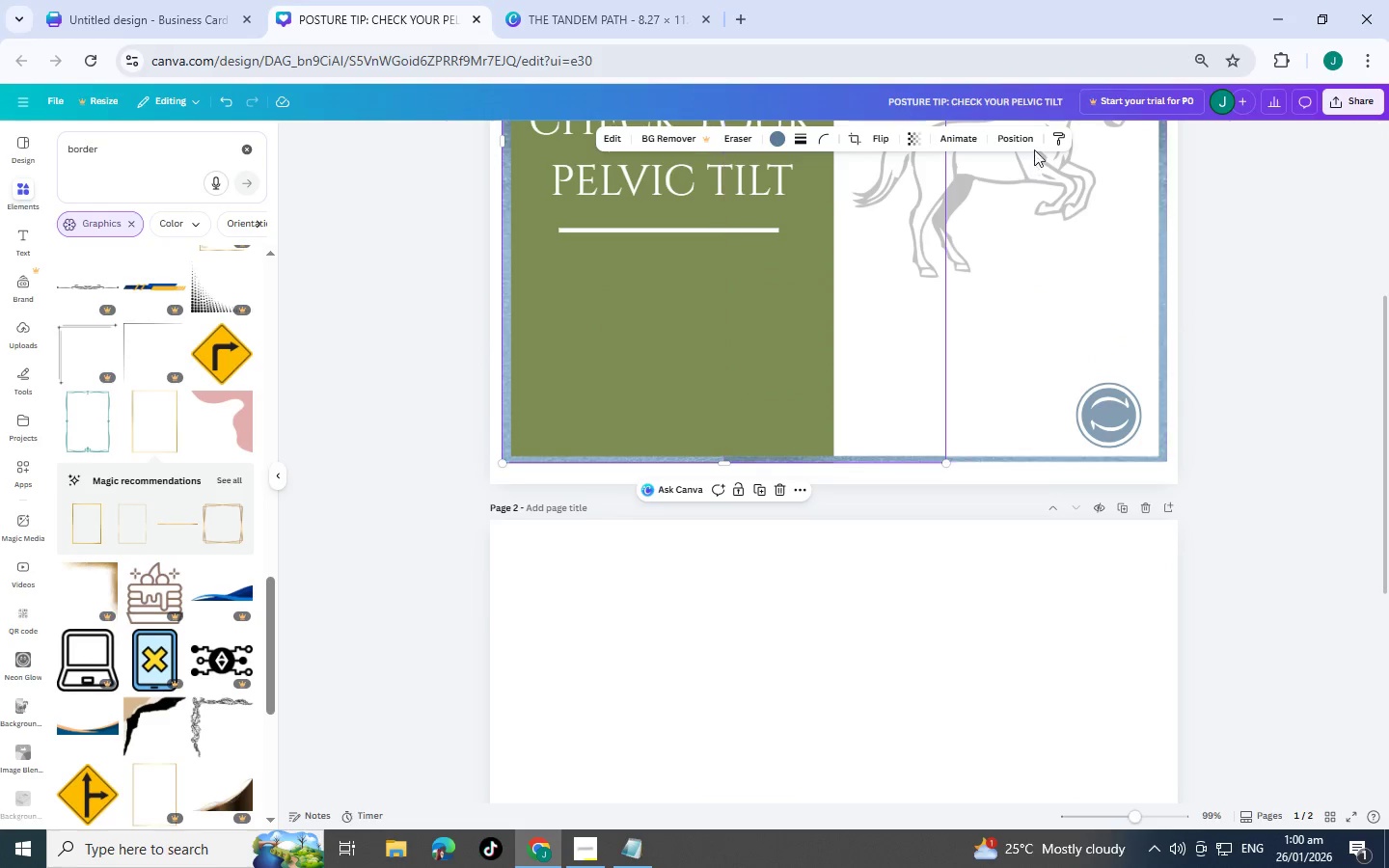 
left_click([1027, 142])
 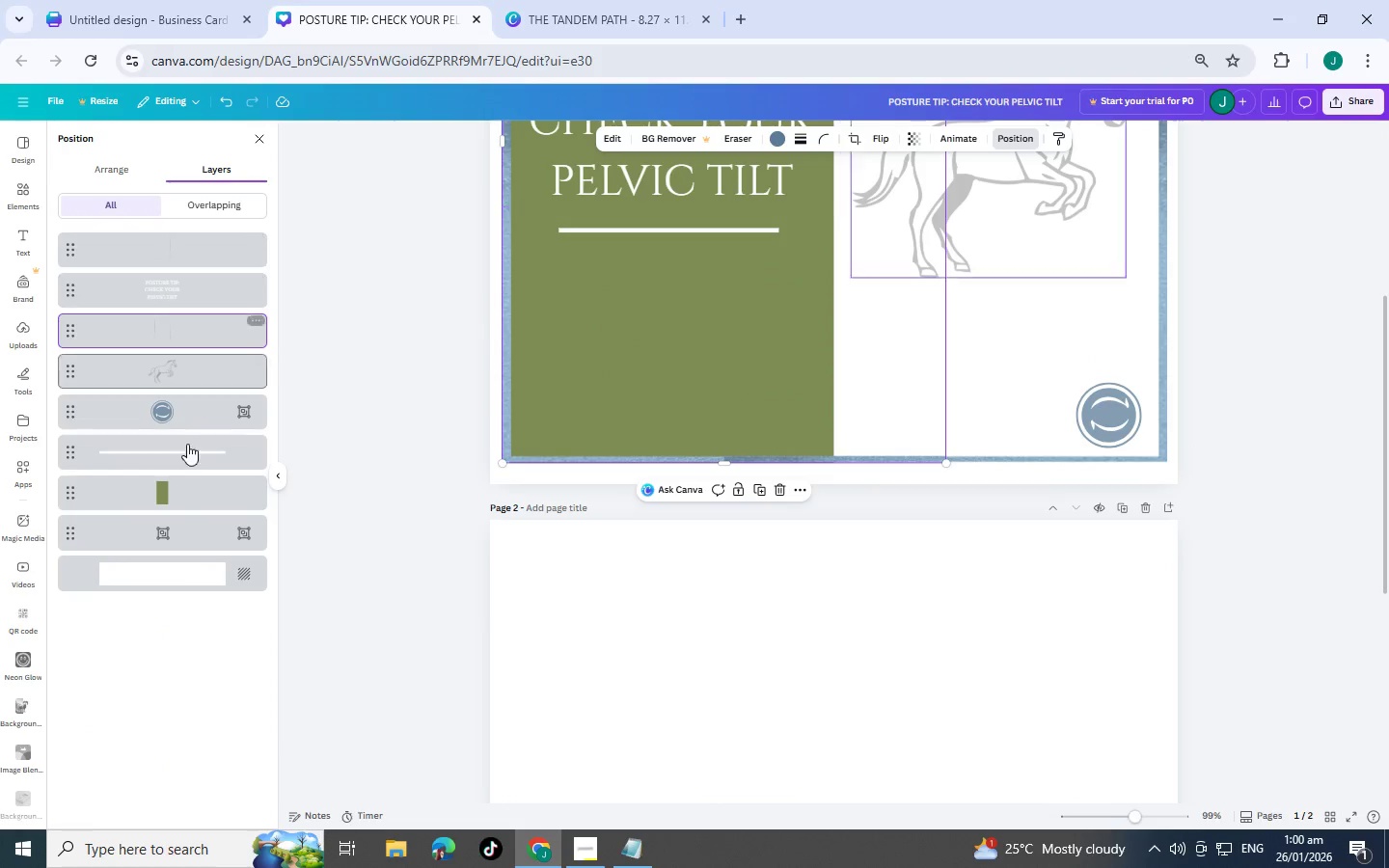 
left_click([195, 489])
 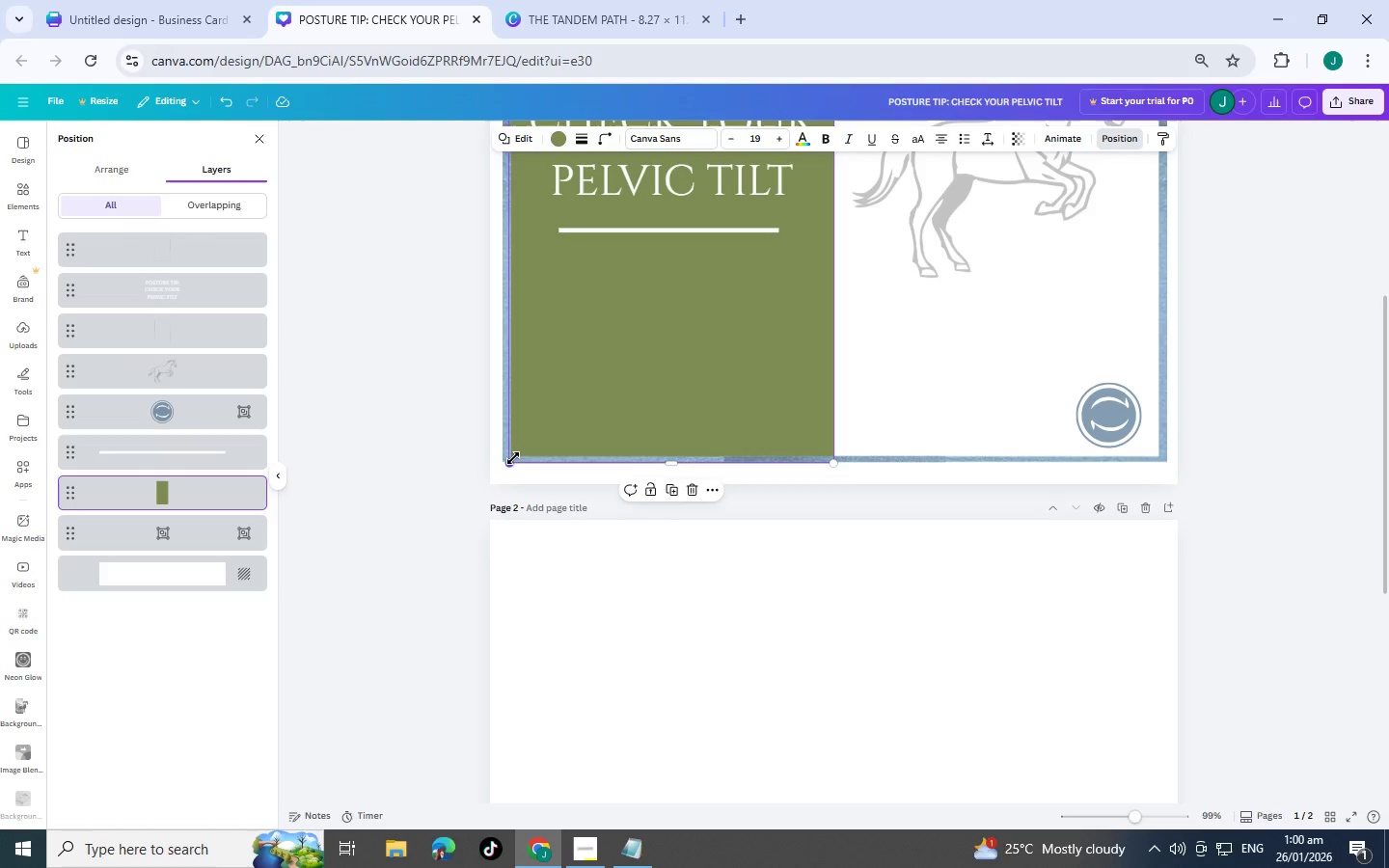 
left_click_drag(start_coordinate=[513, 458], to_coordinate=[512, 453])
 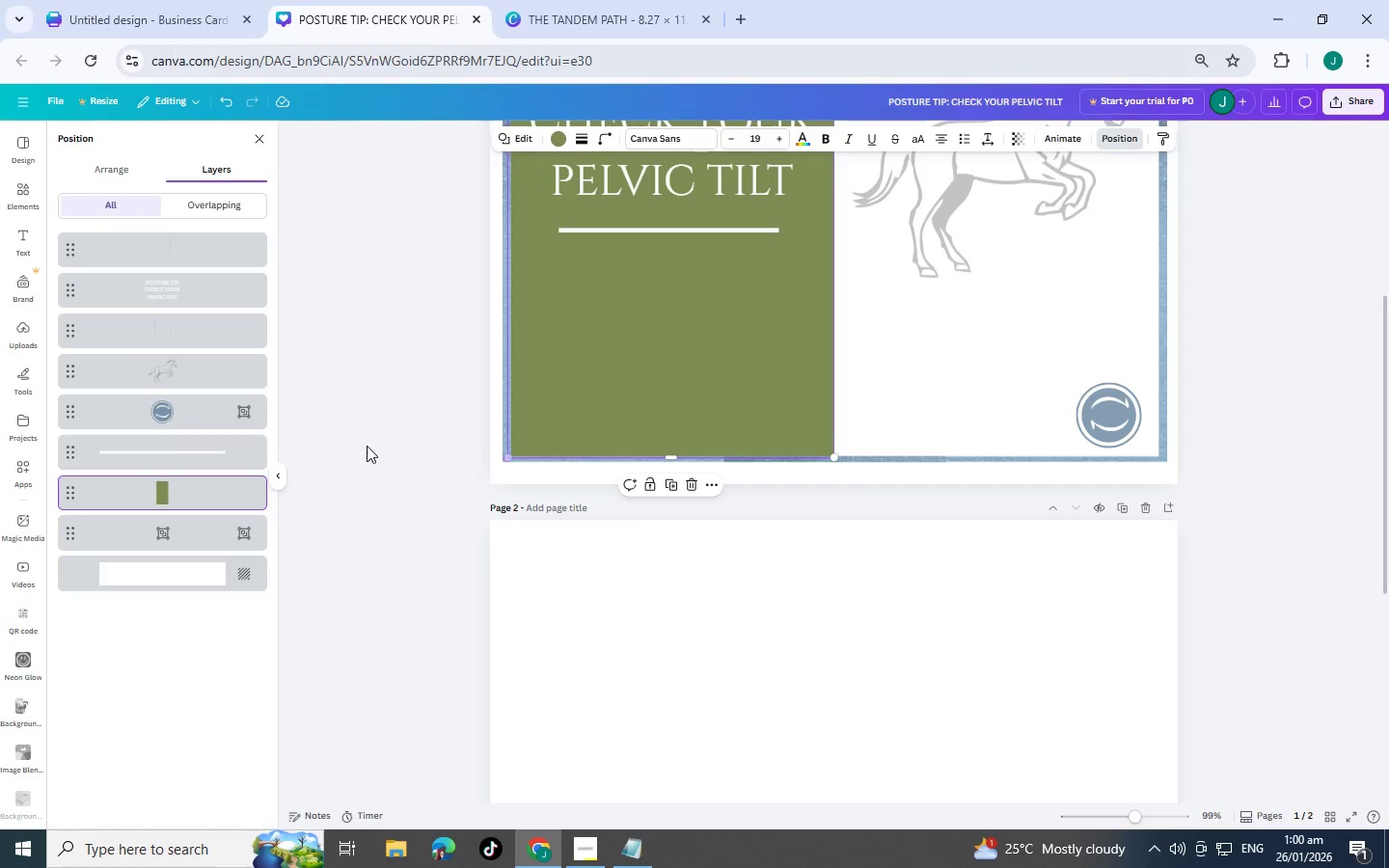 
scroll: coordinate [347, 444], scroll_direction: up, amount: 7.0
 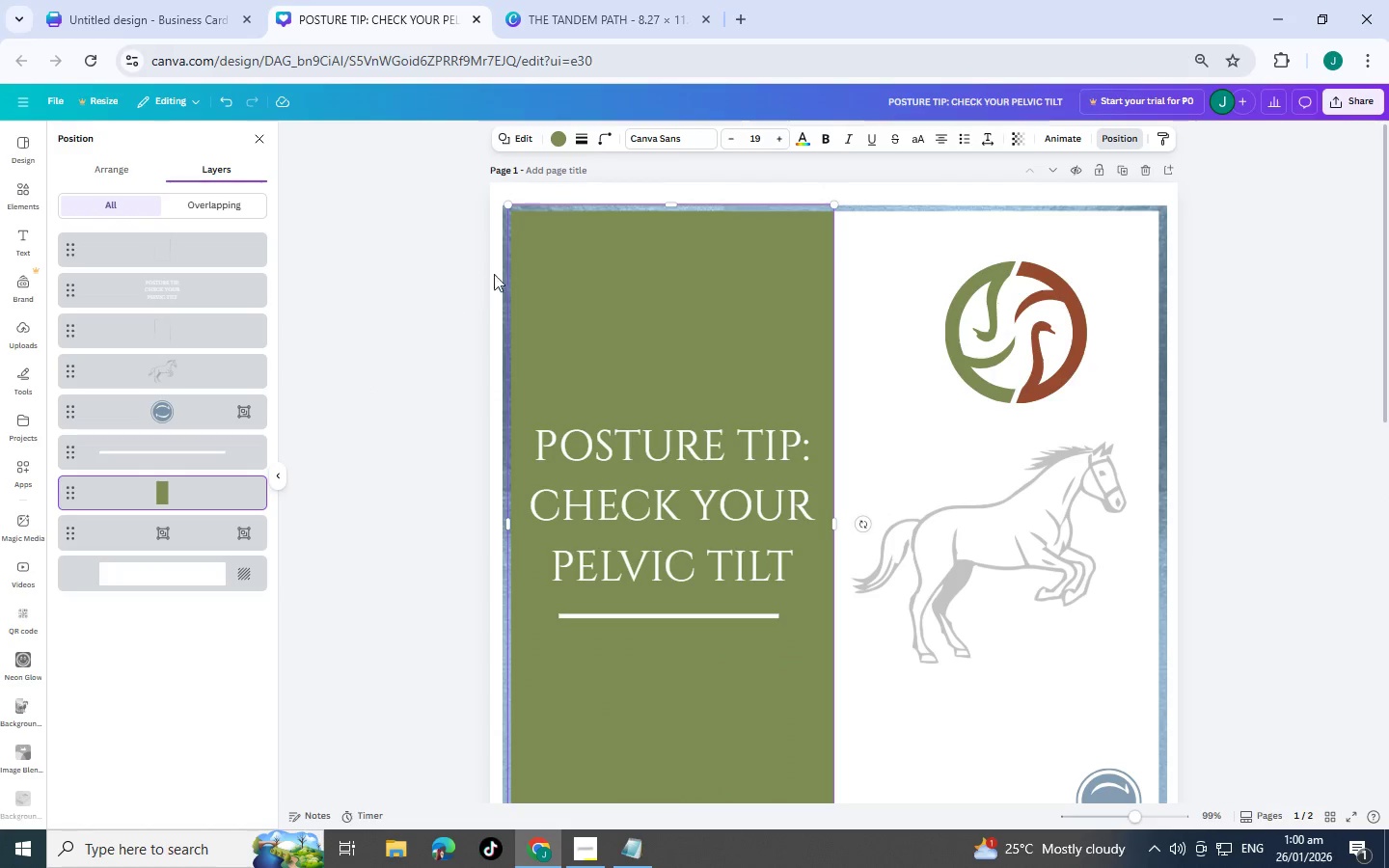 
mouse_move([481, 214])
 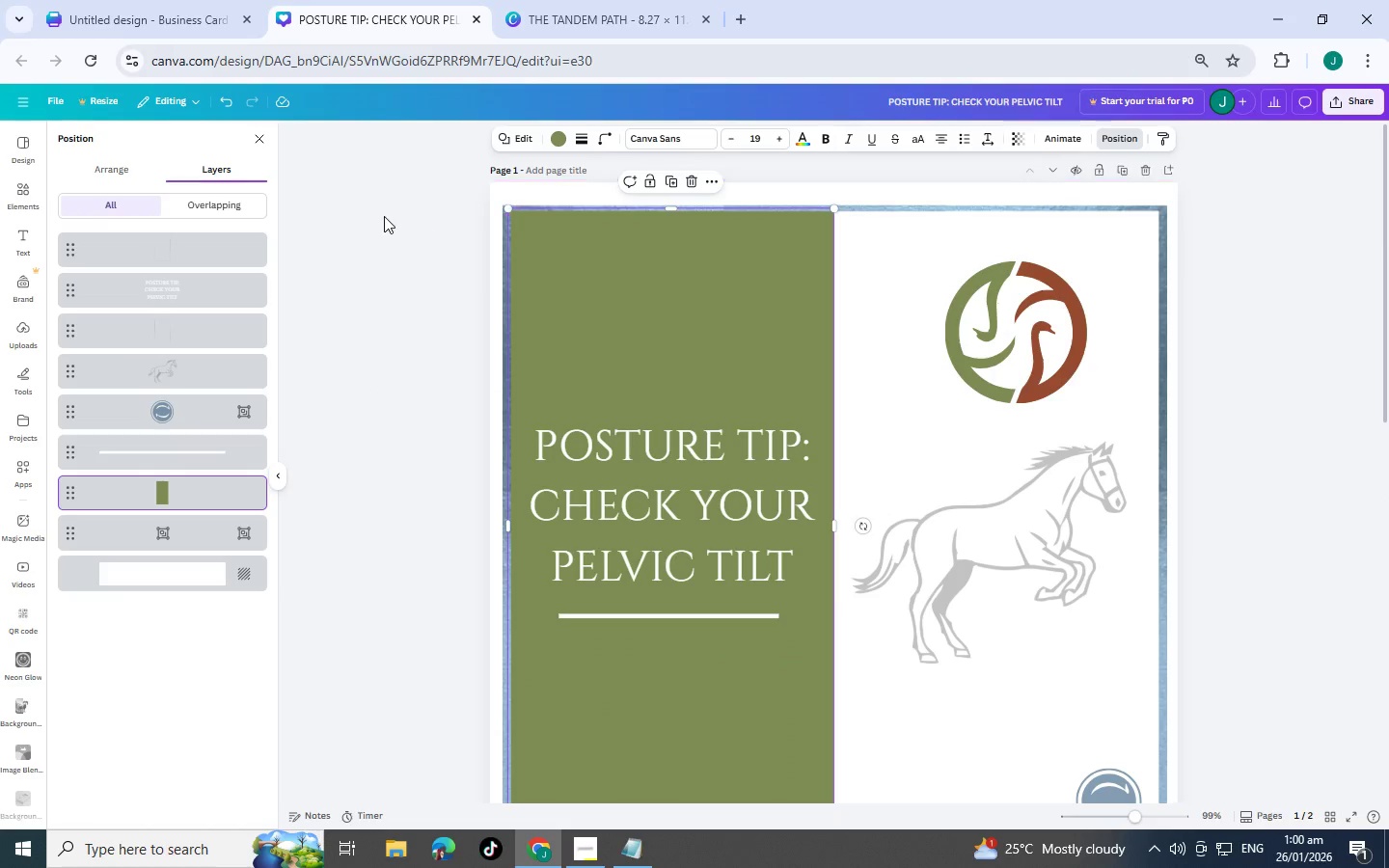 
left_click([384, 216])
 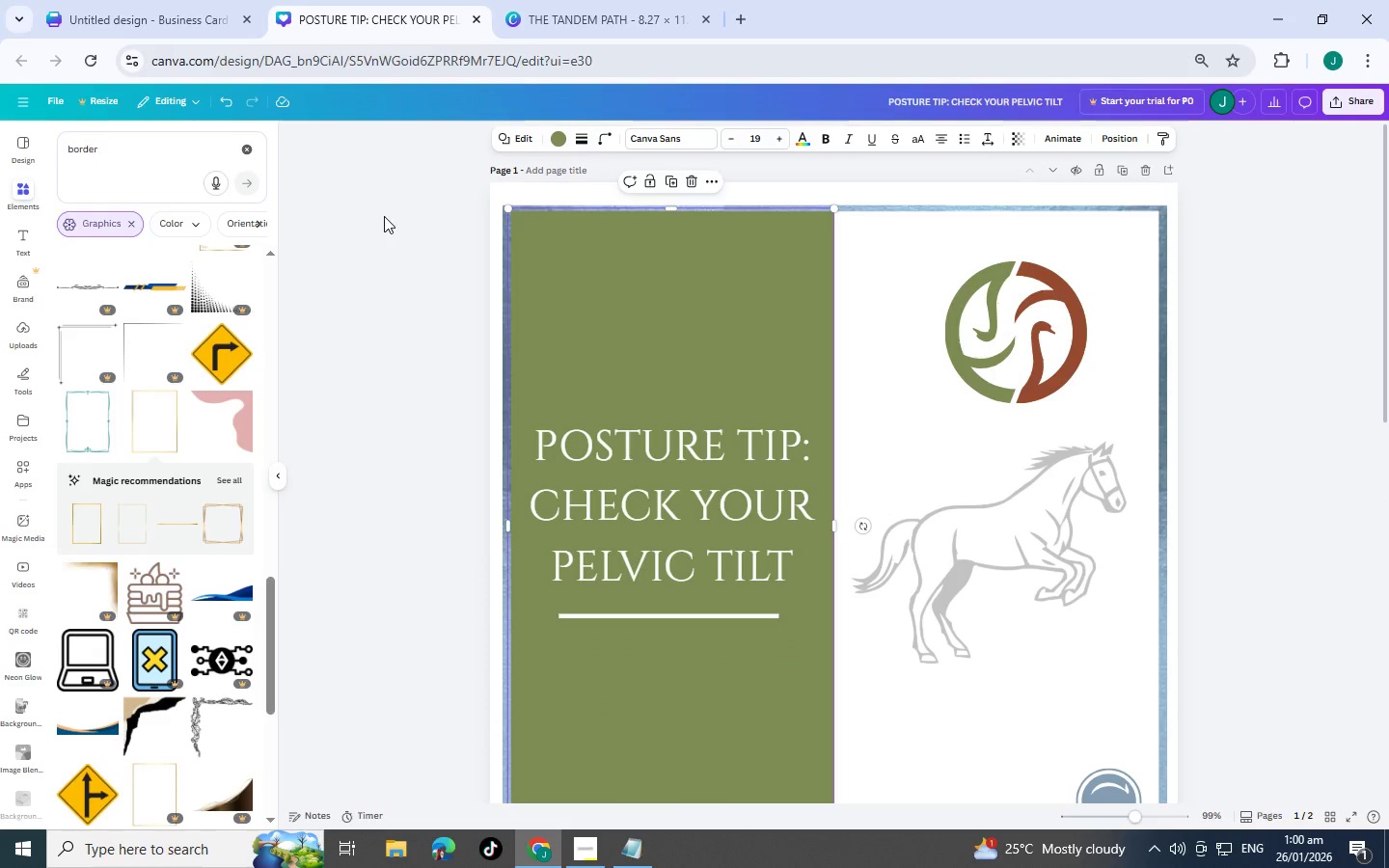 
left_click([384, 216])
 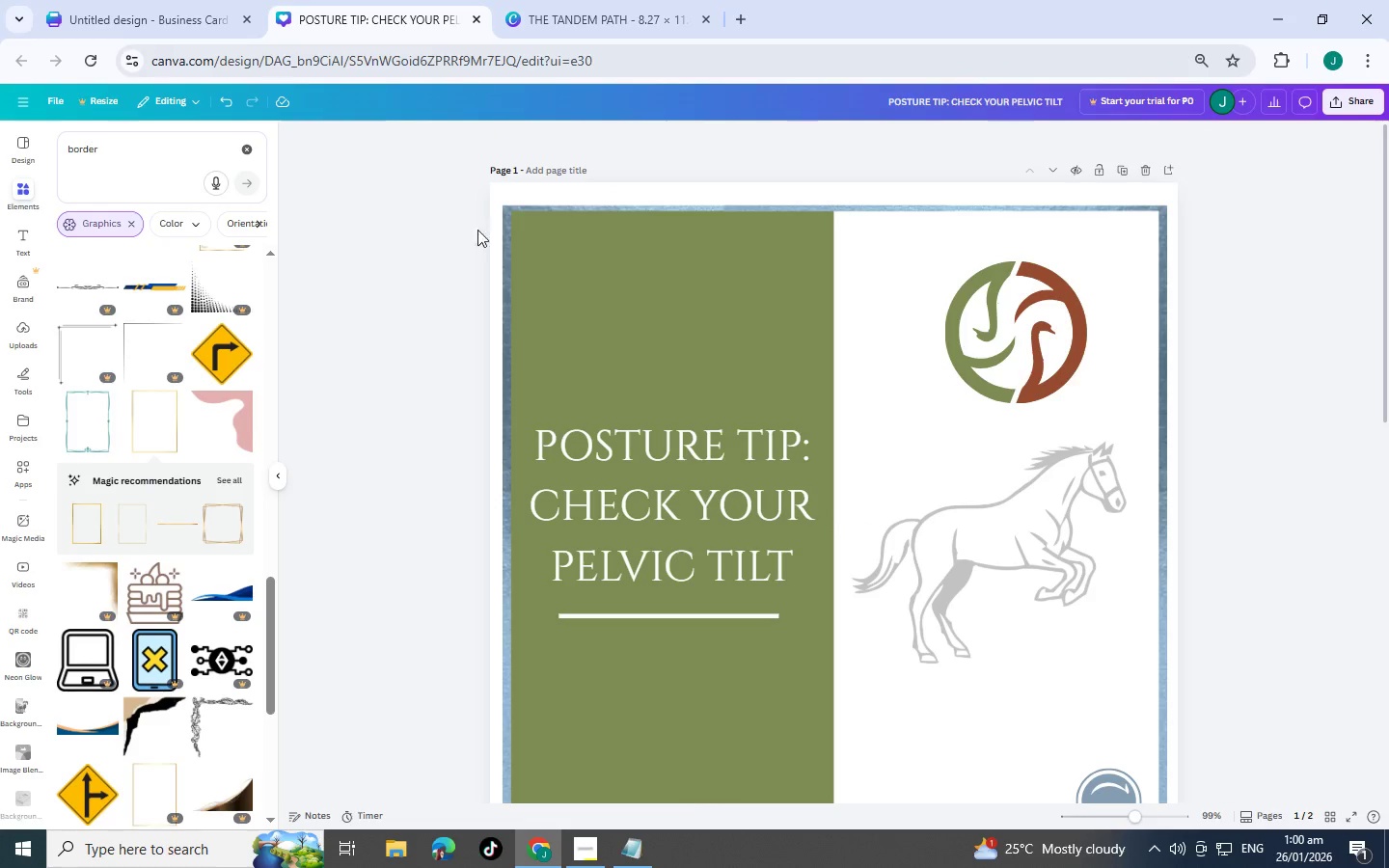 
scroll: coordinate [527, 248], scroll_direction: down, amount: 2.0
 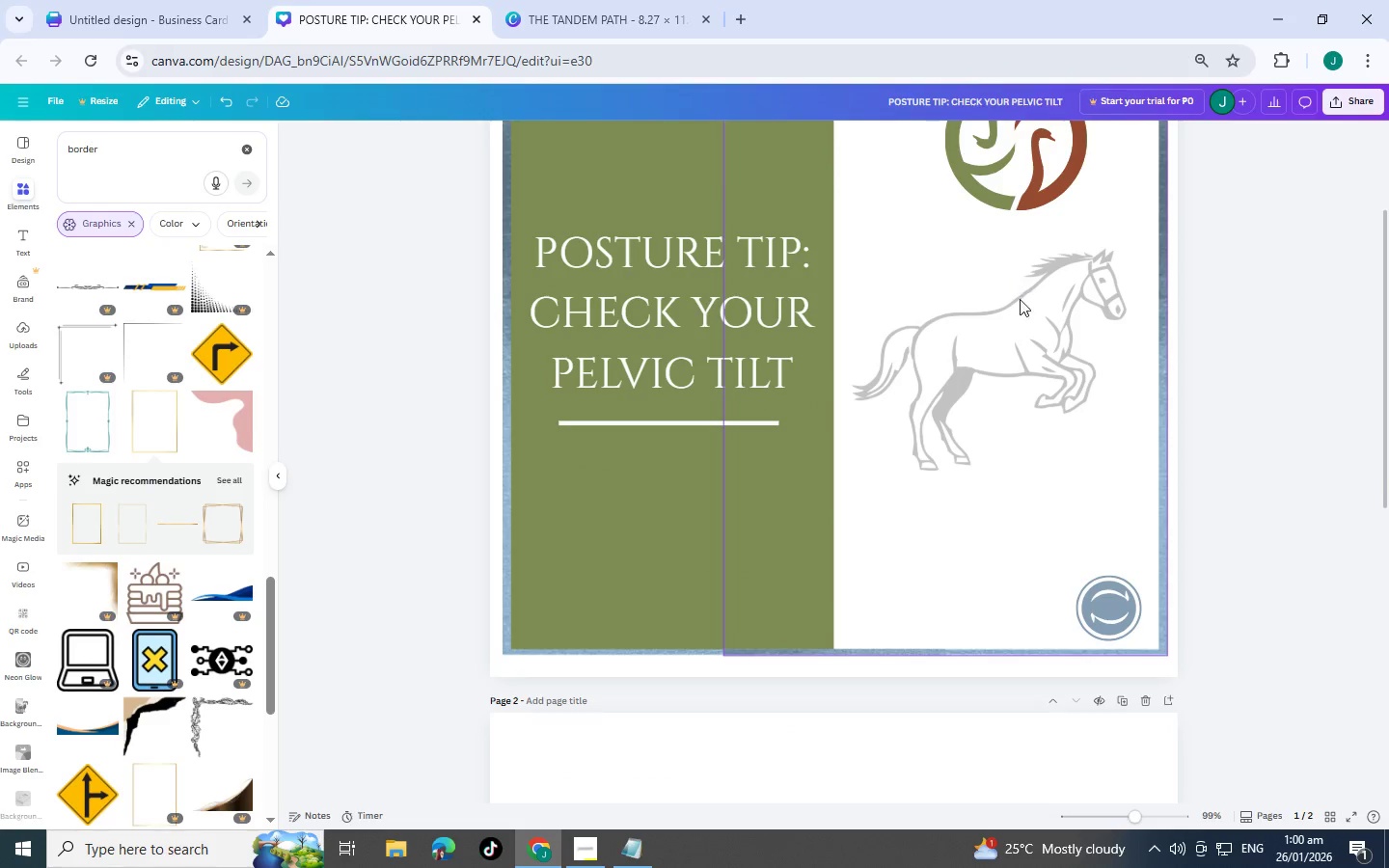 
scroll: coordinate [1129, 484], scroll_direction: up, amount: 2.0
 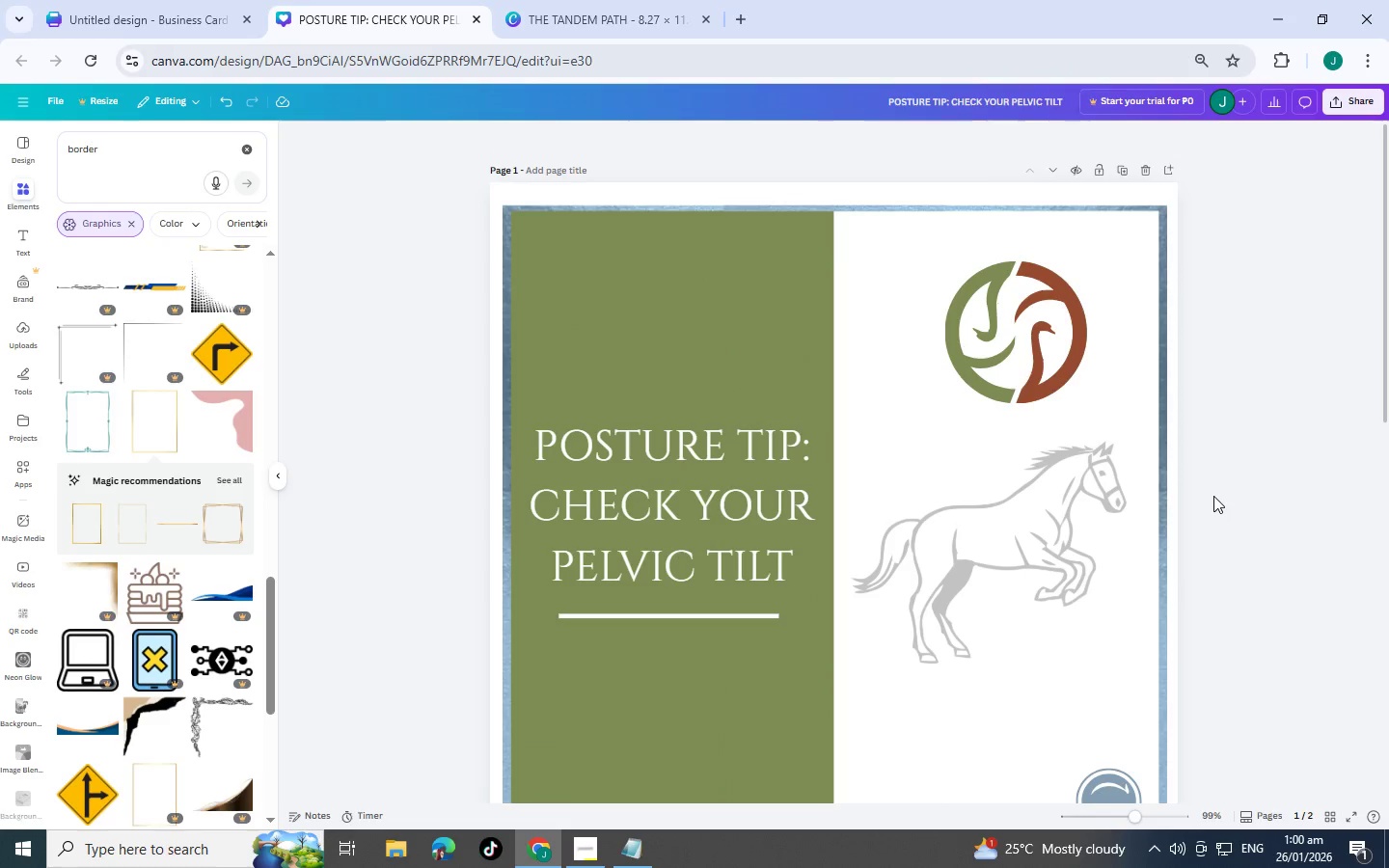 
scroll: coordinate [1213, 496], scroll_direction: down, amount: 2.0
 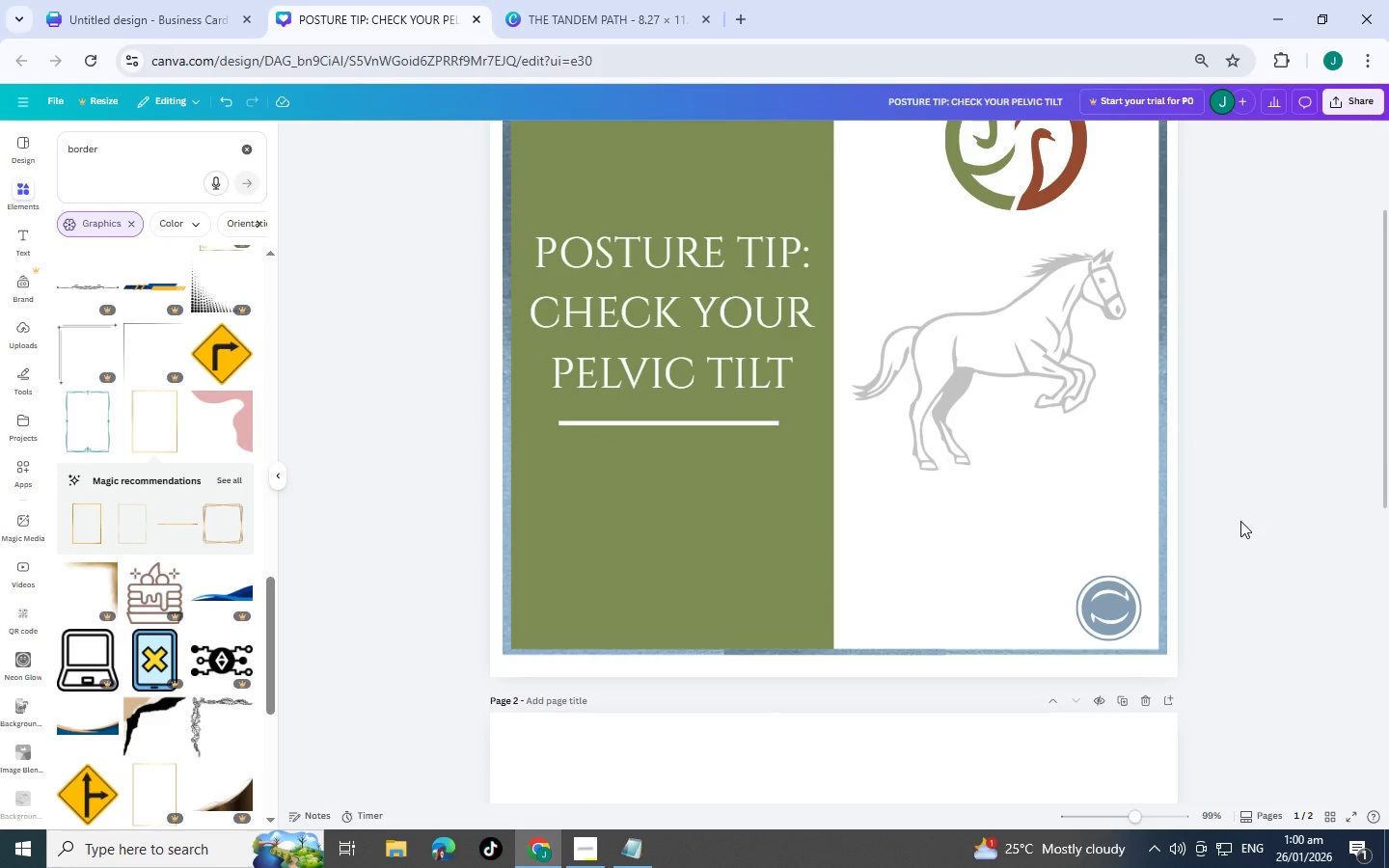 
scroll: coordinate [1225, 503], scroll_direction: up, amount: 1.0
 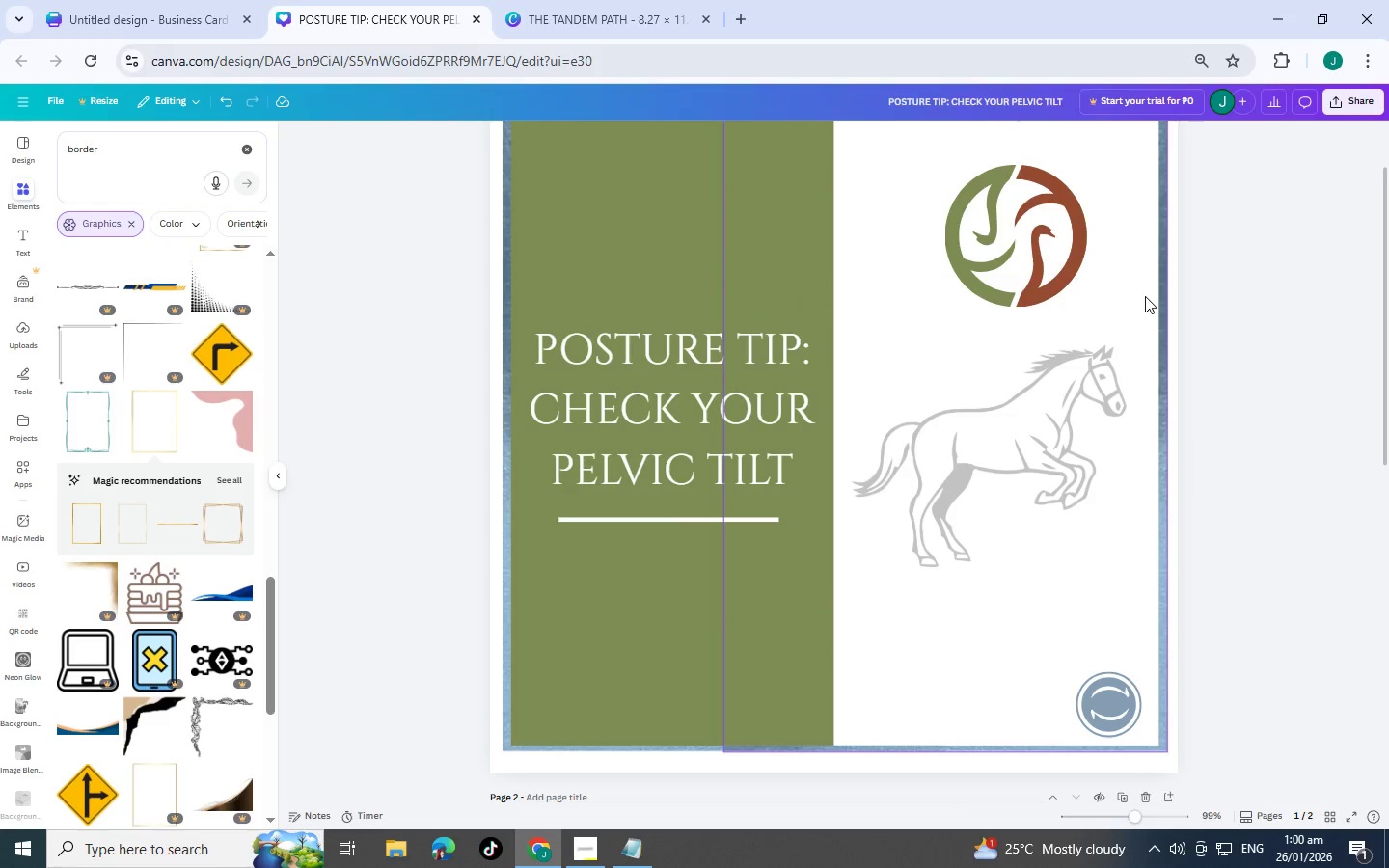 
left_click([1145, 296])
 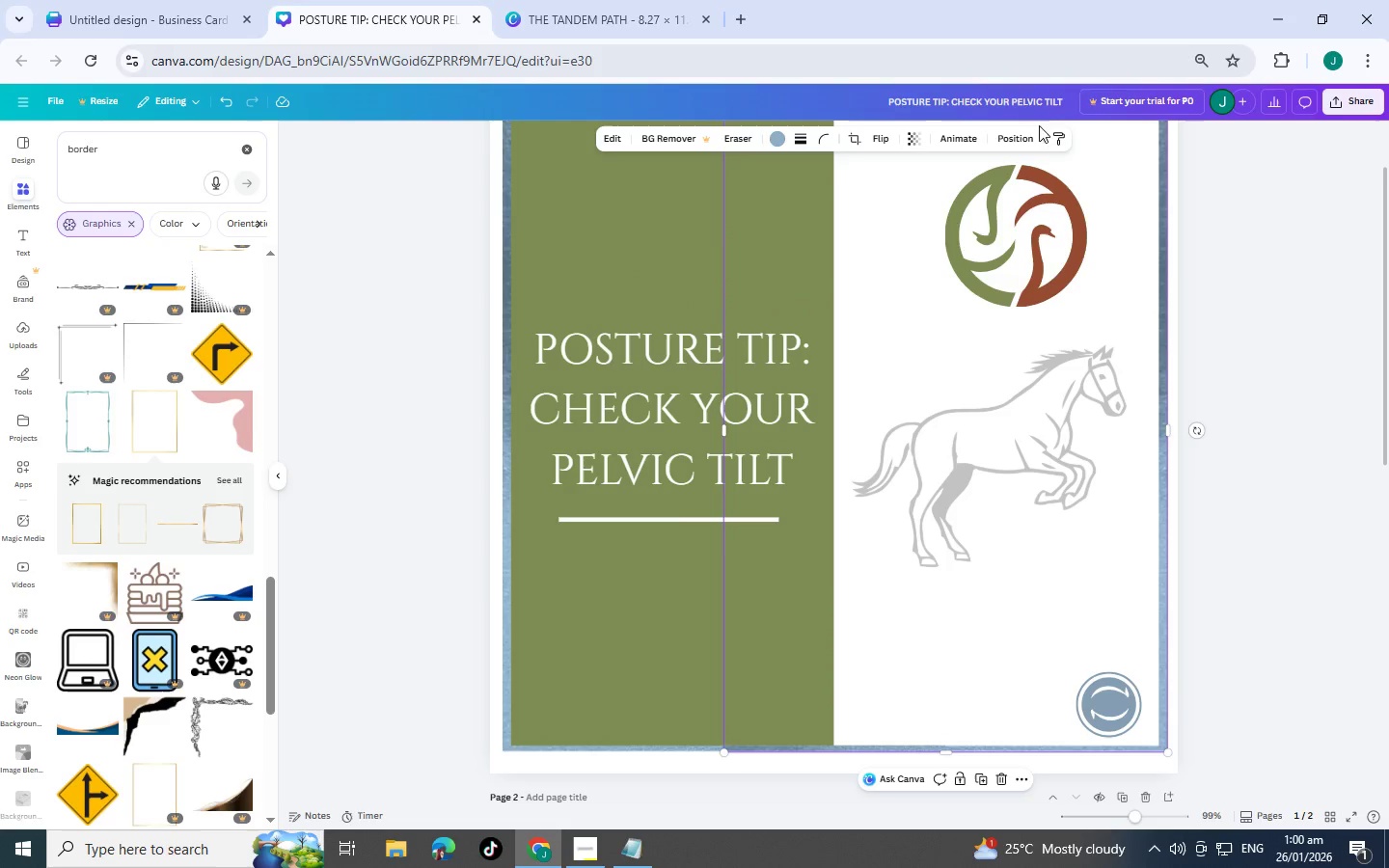 
left_click([1007, 134])
 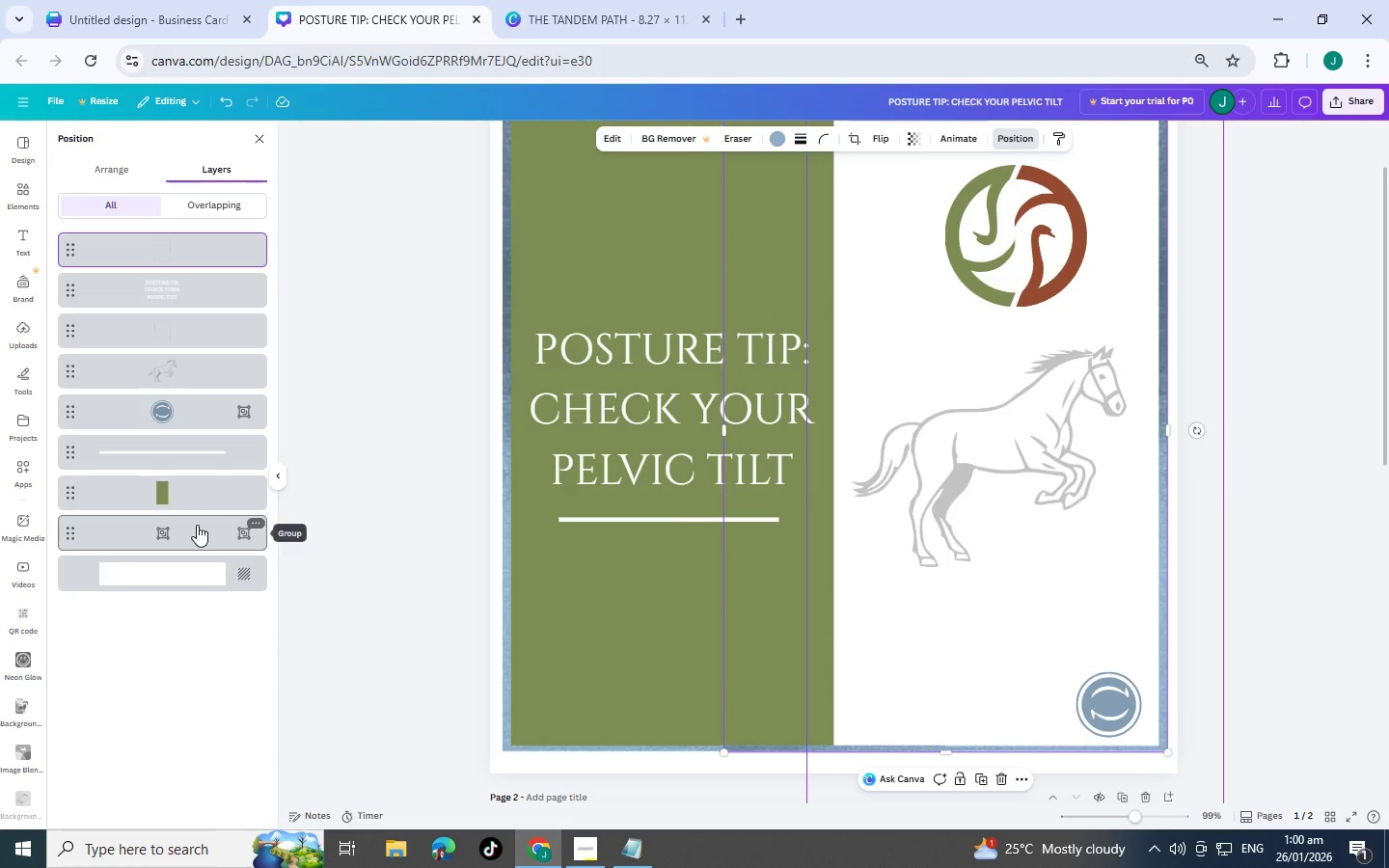 
left_click([197, 525])
 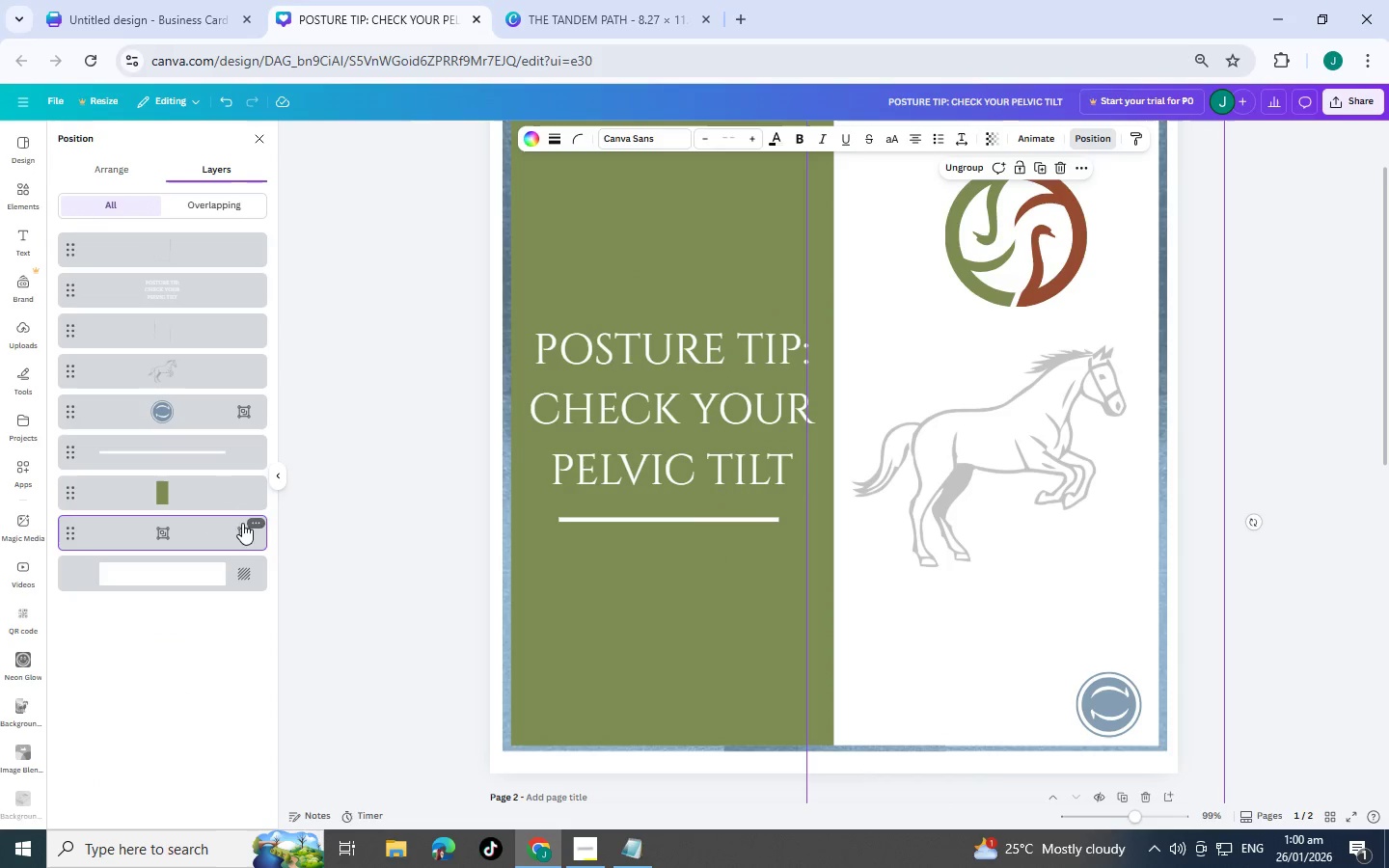 
scroll: coordinate [351, 501], scroll_direction: up, amount: 2.0
 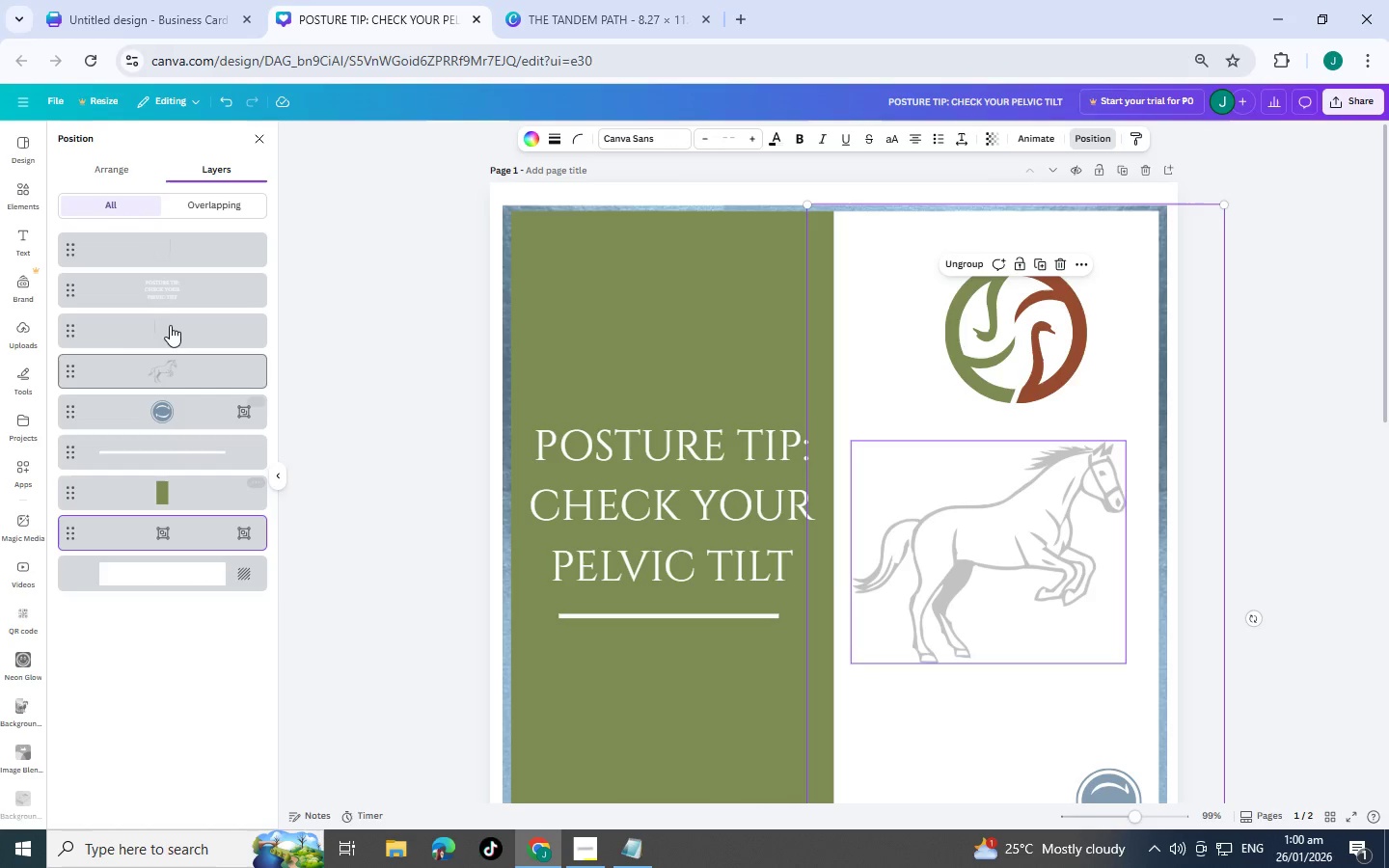 
left_click([181, 251])
 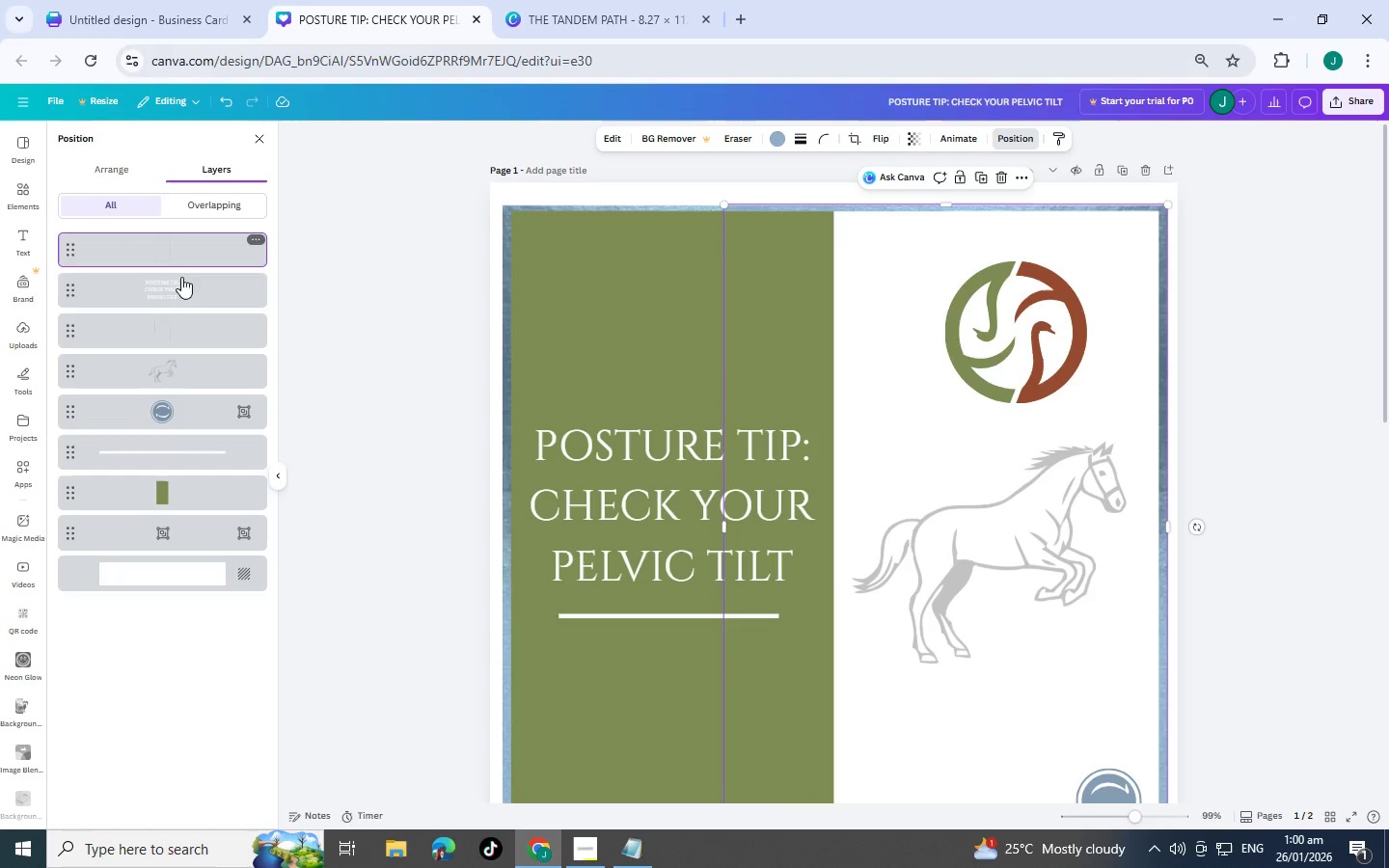 
hold_key(key=ShiftLeft, duration=1.5)
left_click([175, 331])
 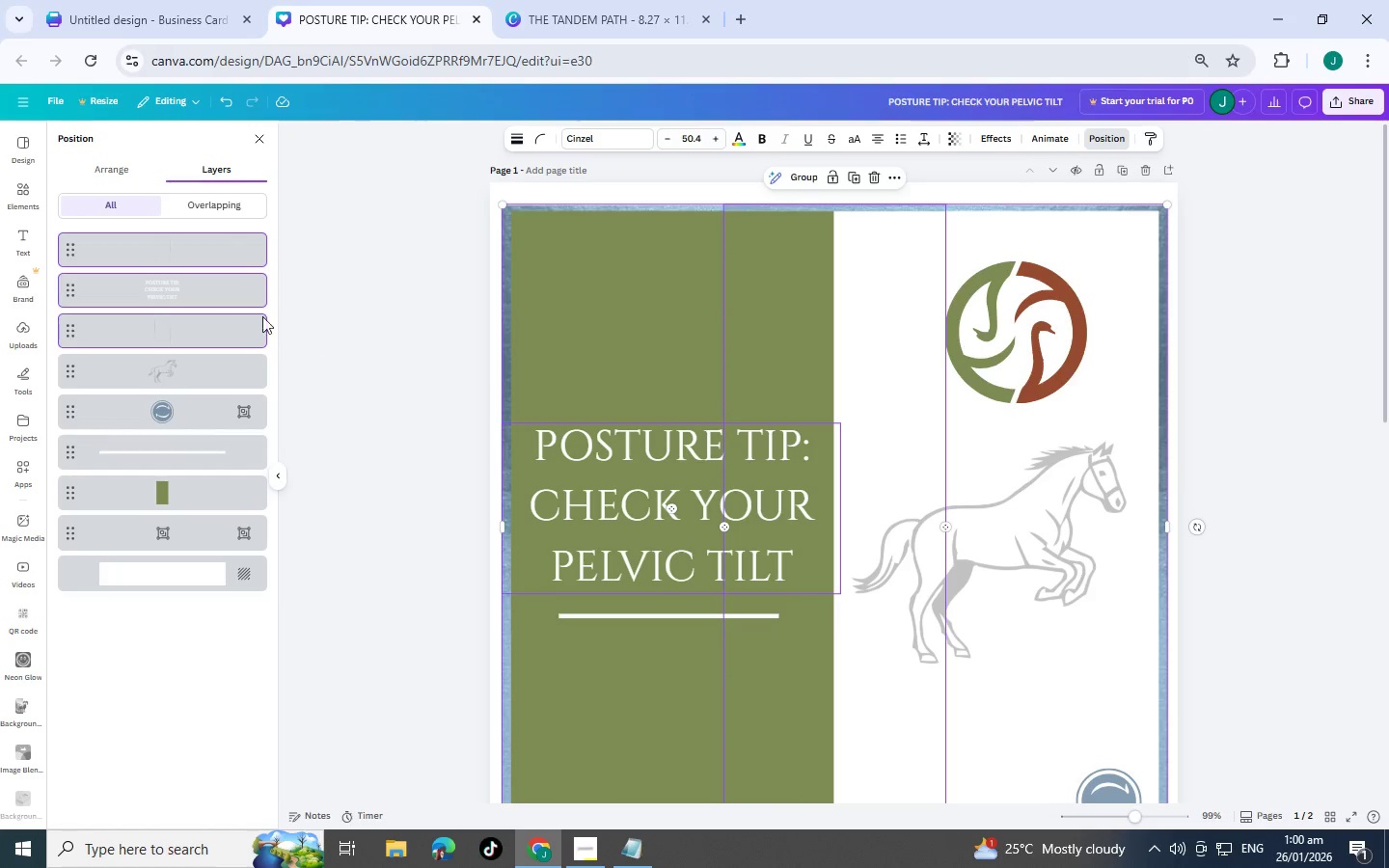 
hold_key(key=ShiftLeft, duration=0.42)
 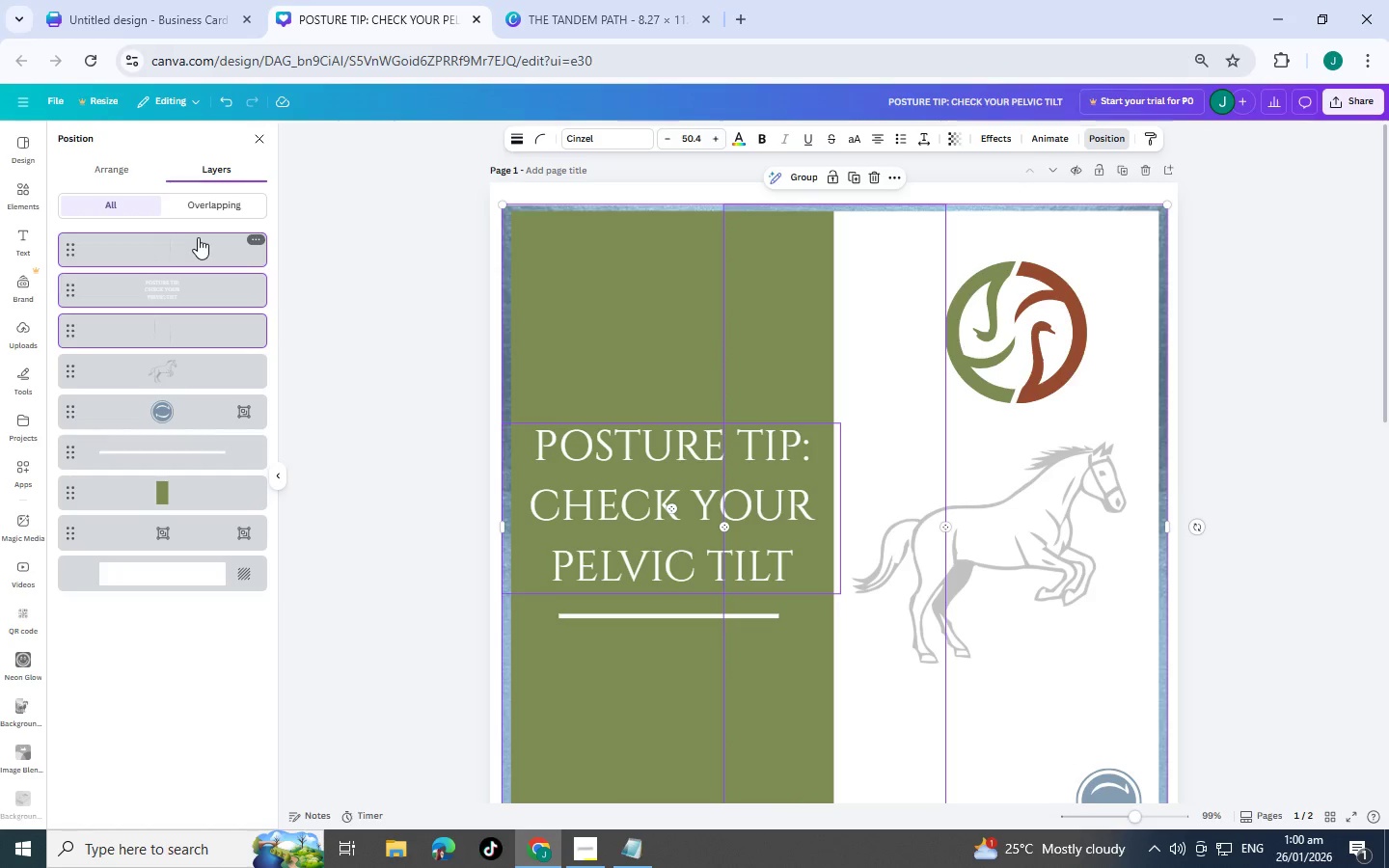 
left_click([198, 237])
 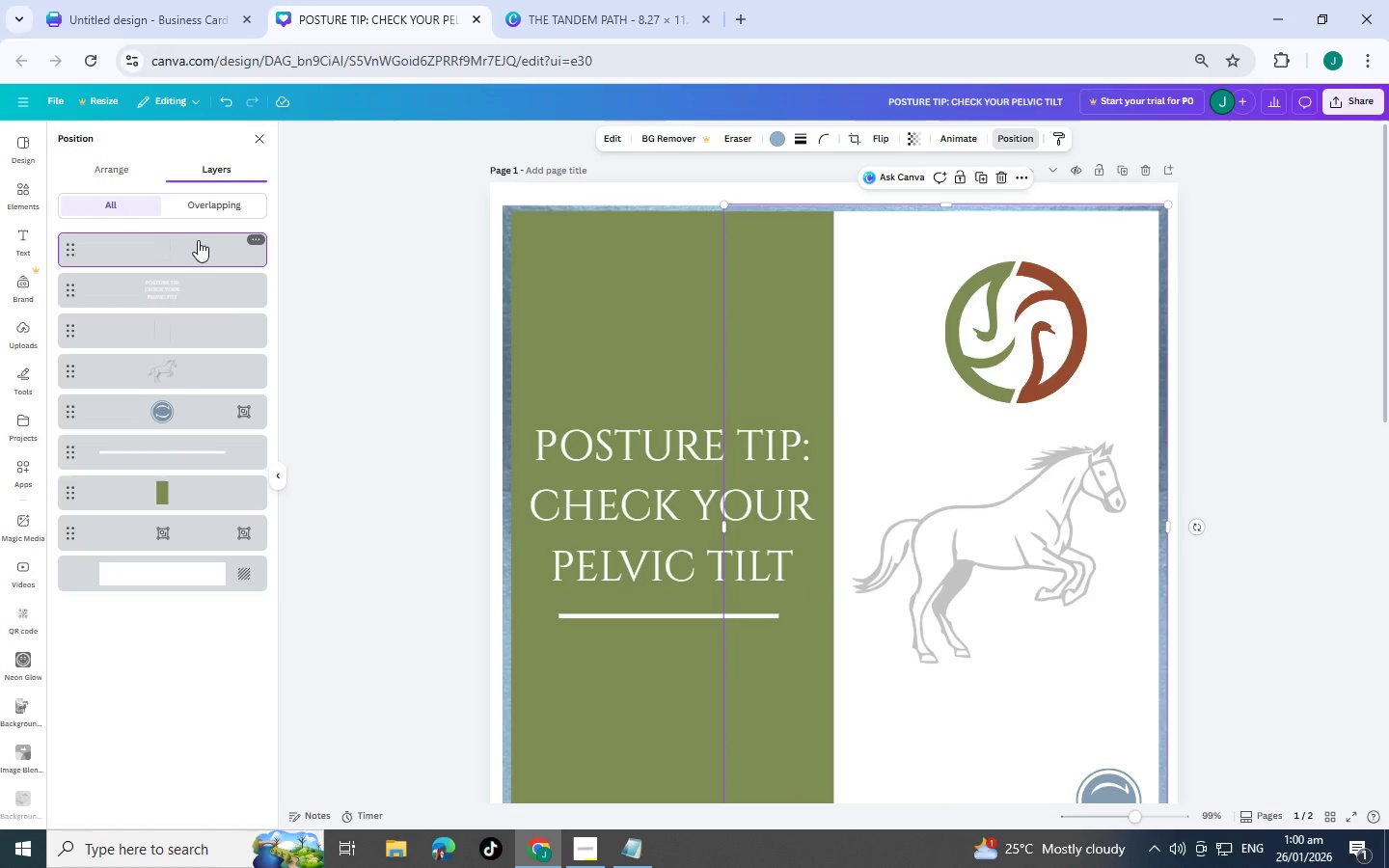 
hold_key(key=ControlLeft, duration=1.52)
left_click([199, 332])
 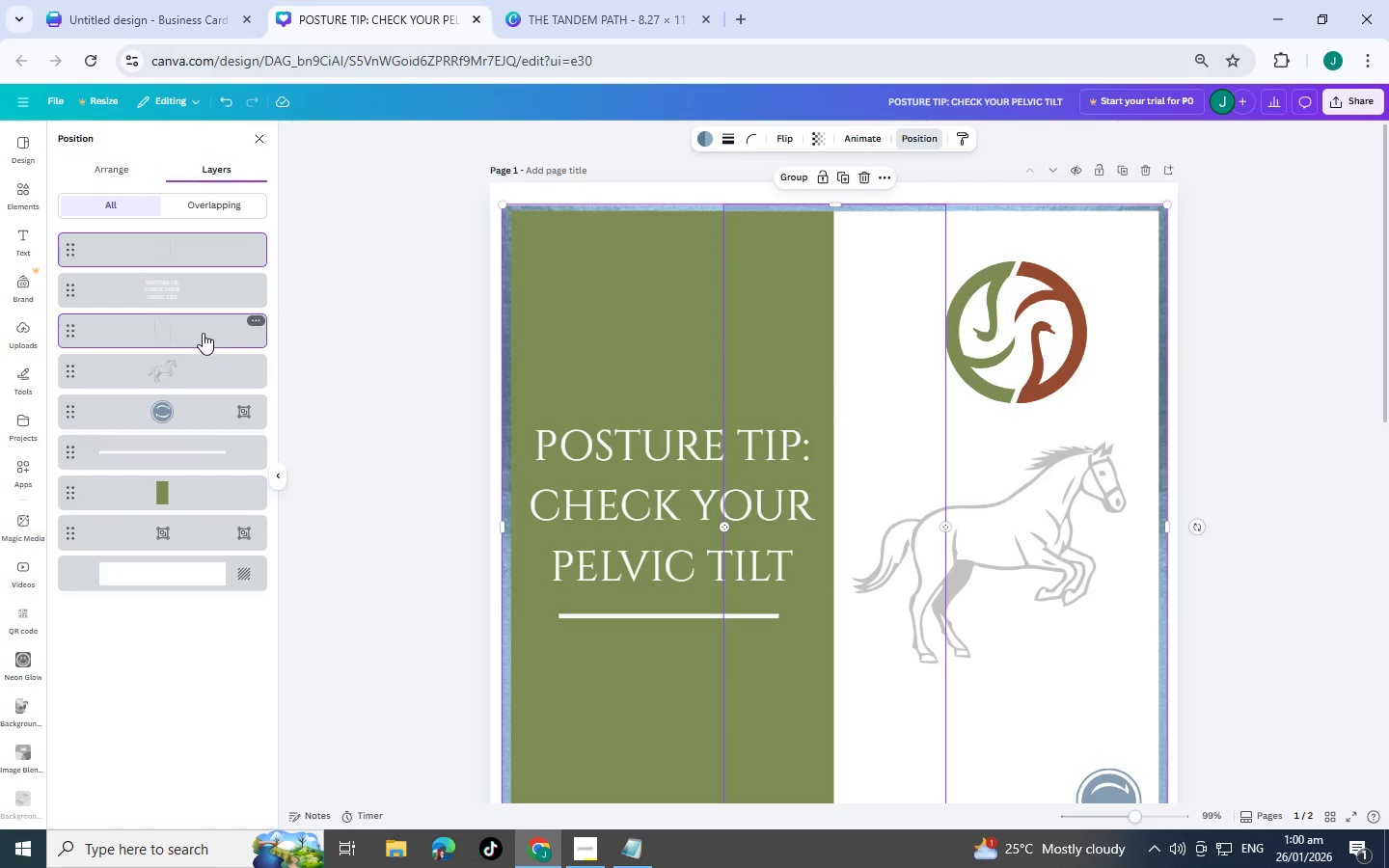 
hold_key(key=ControlLeft, duration=0.52)
 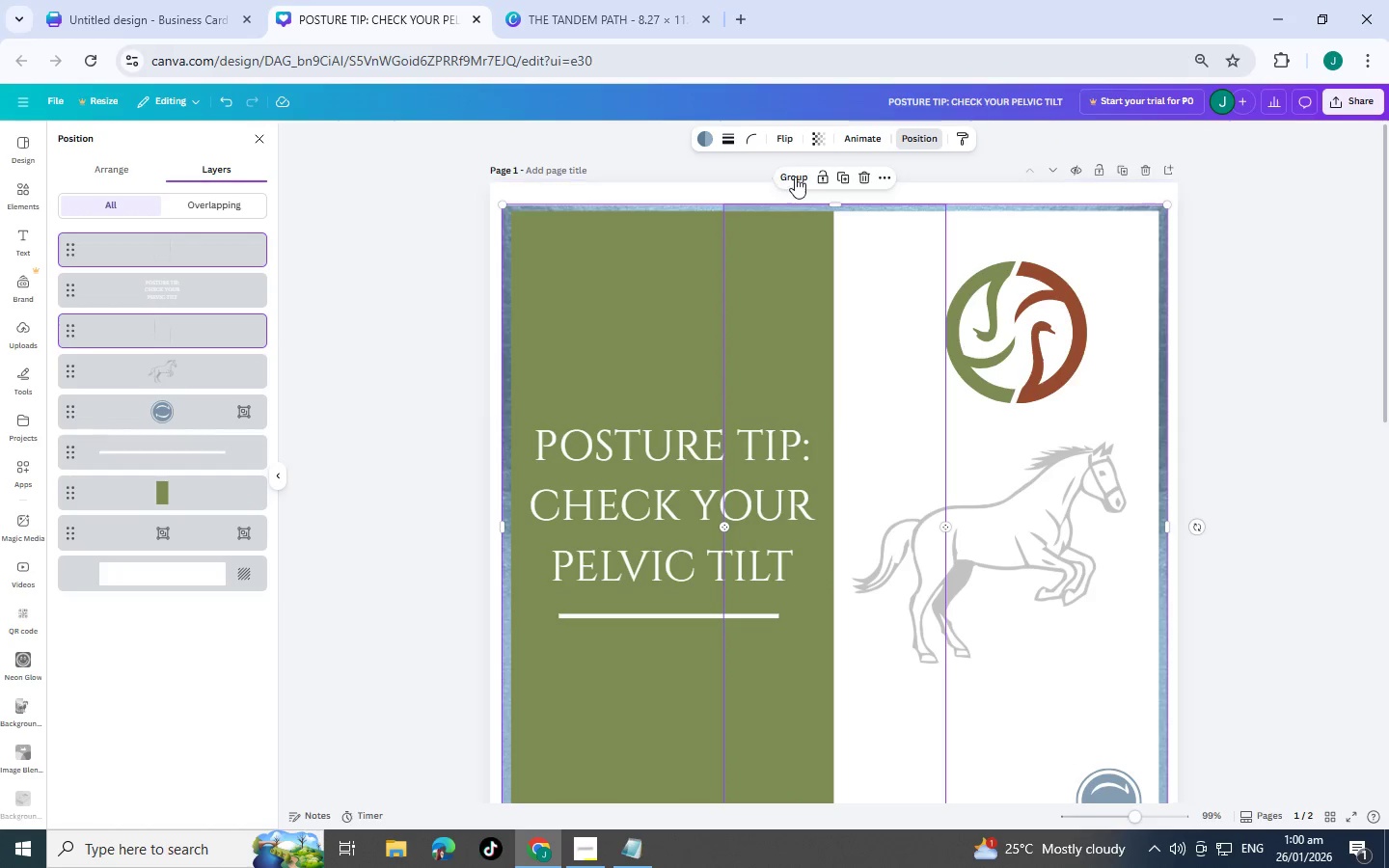 
left_click([795, 176])
 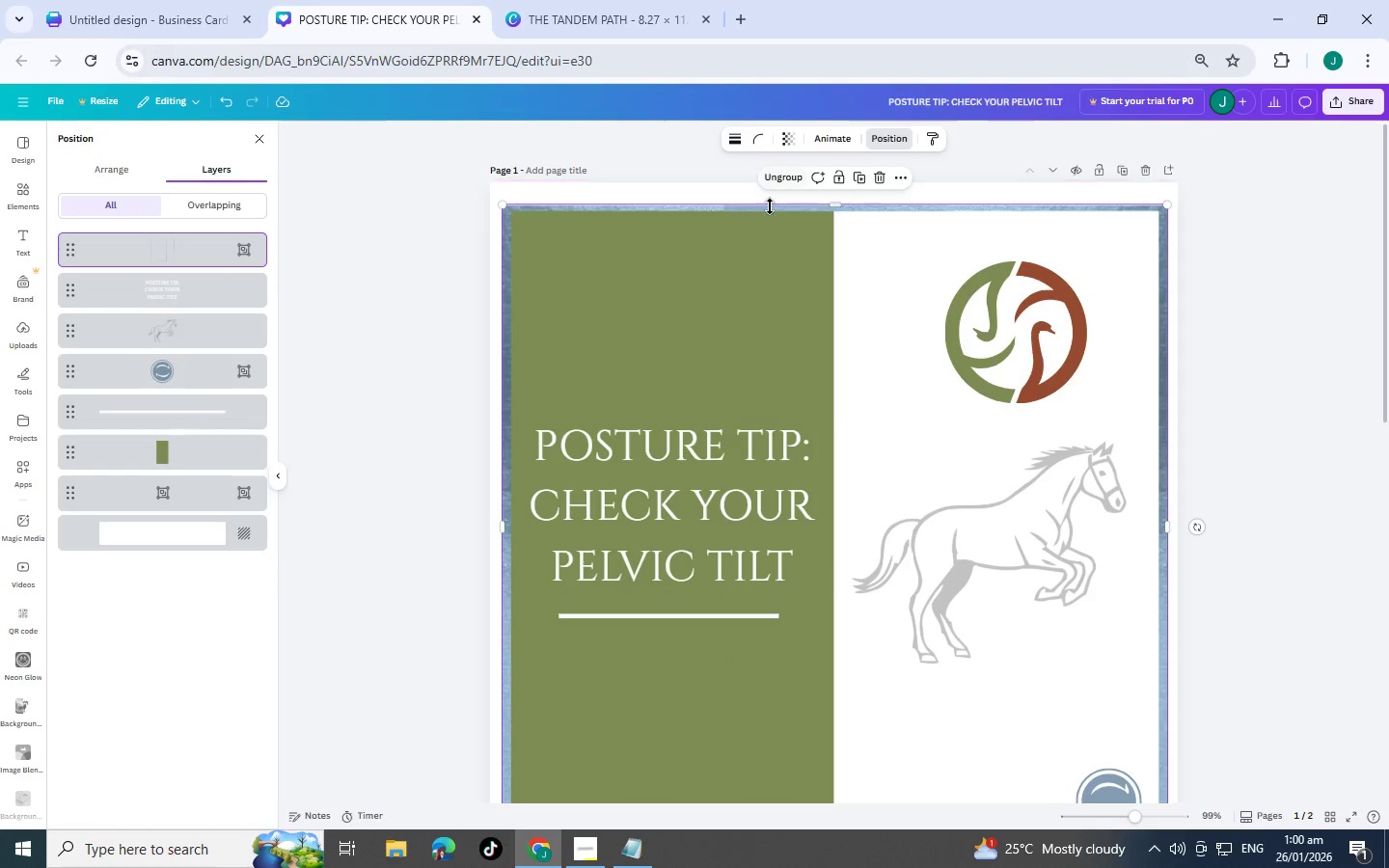 
key(Control+C)
 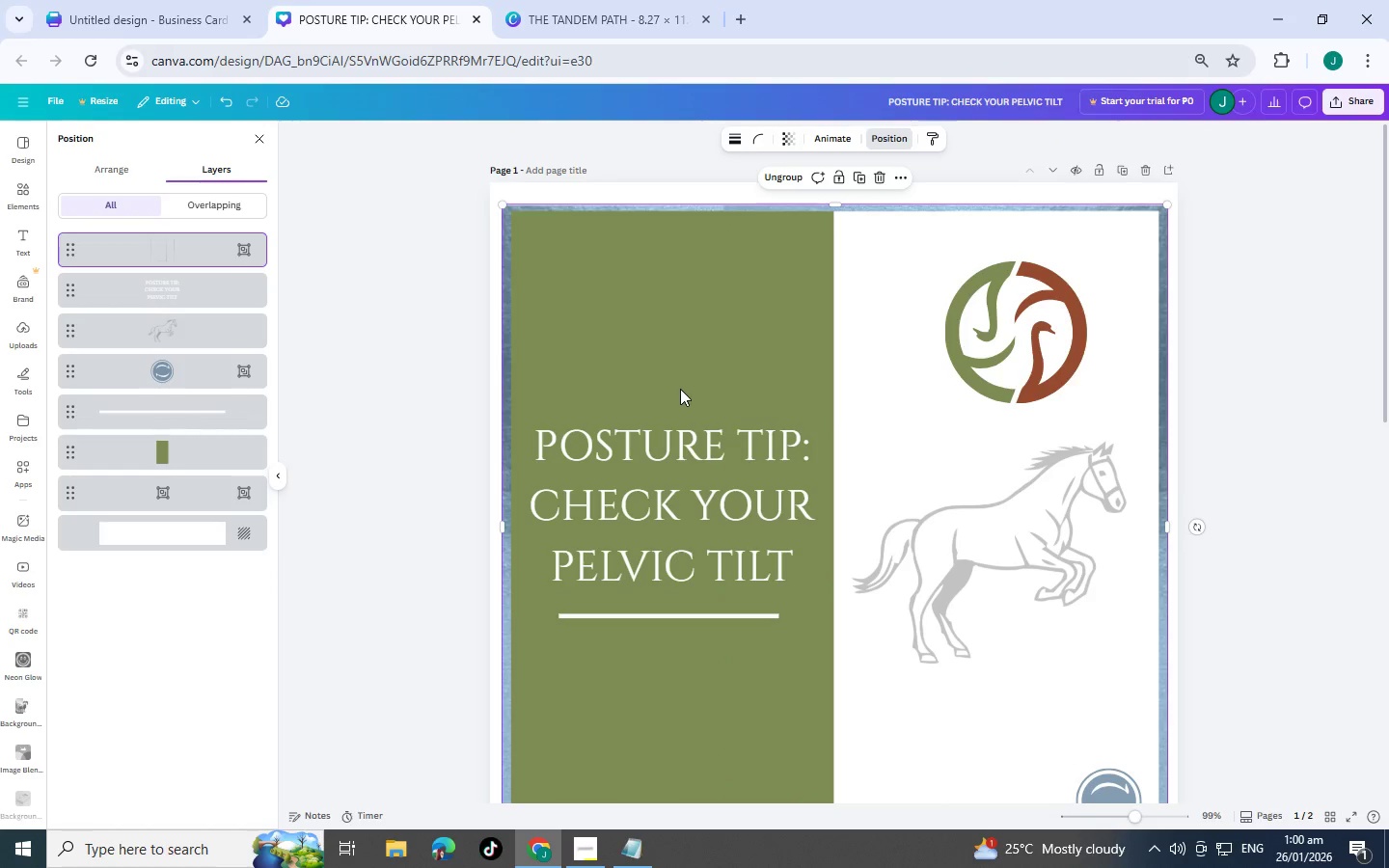 
key(Control+V)
 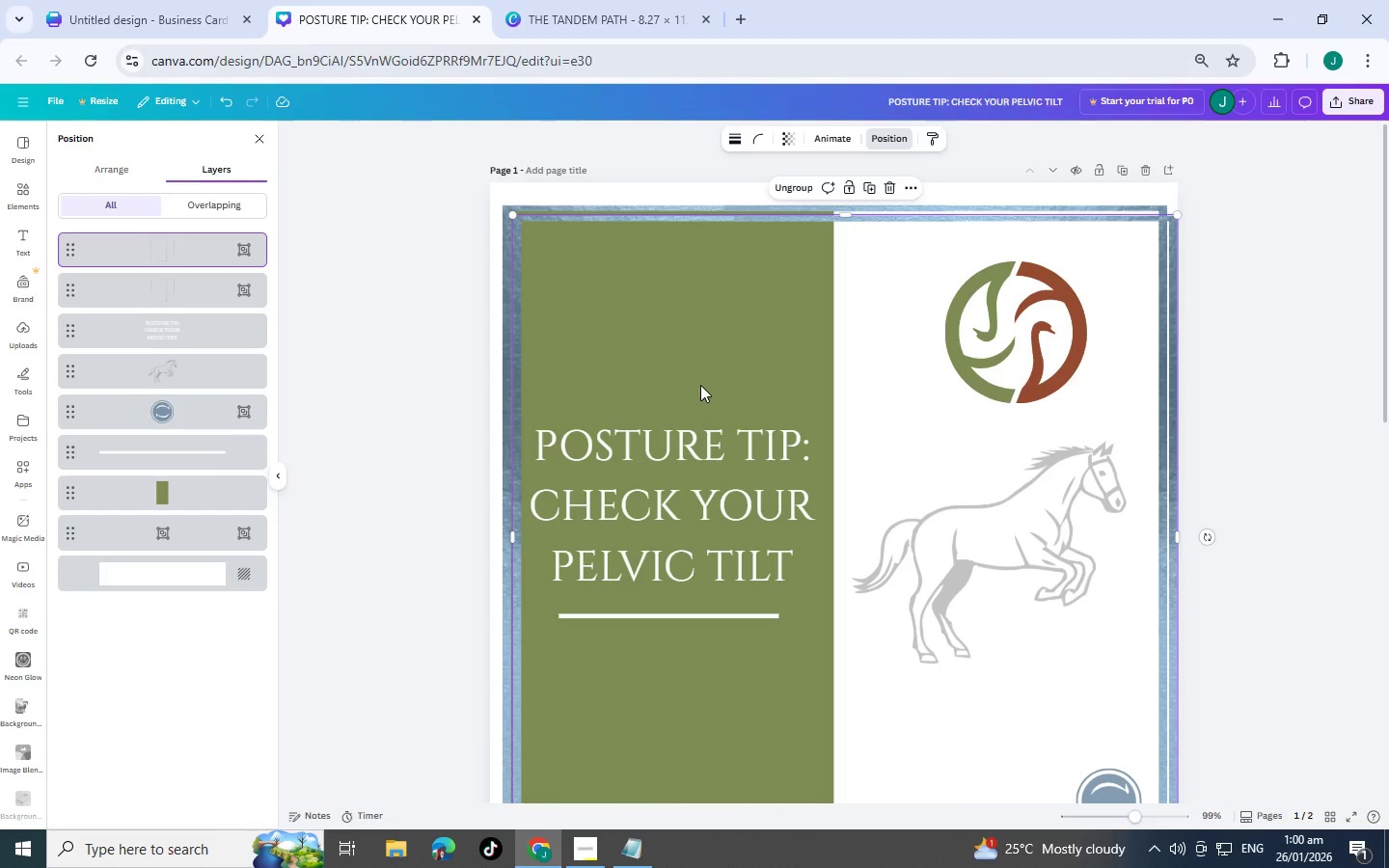 
left_click_drag(start_coordinate=[700, 385], to_coordinate=[691, 423])
 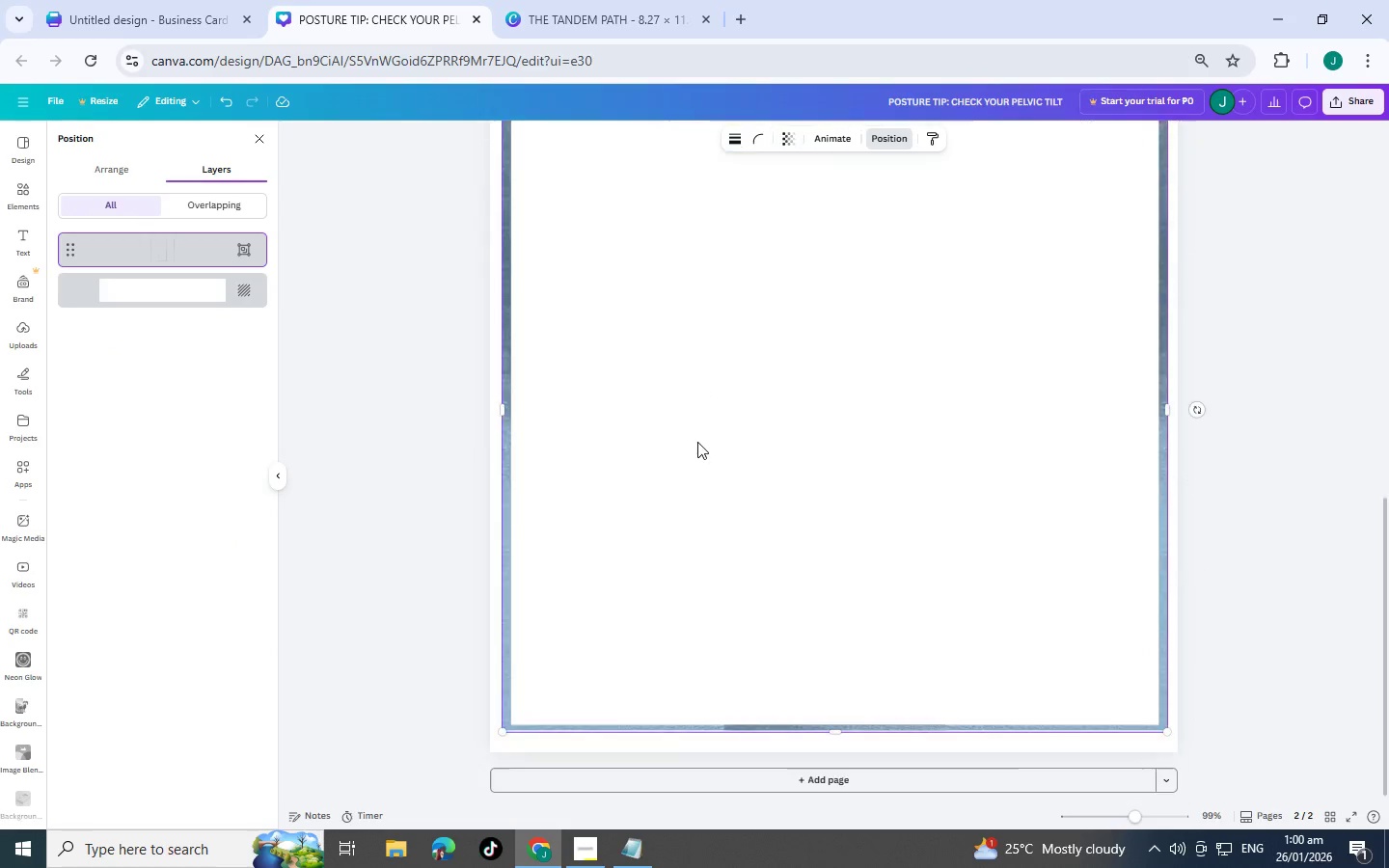 
scroll: coordinate [697, 442], scroll_direction: down, amount: 7.0
 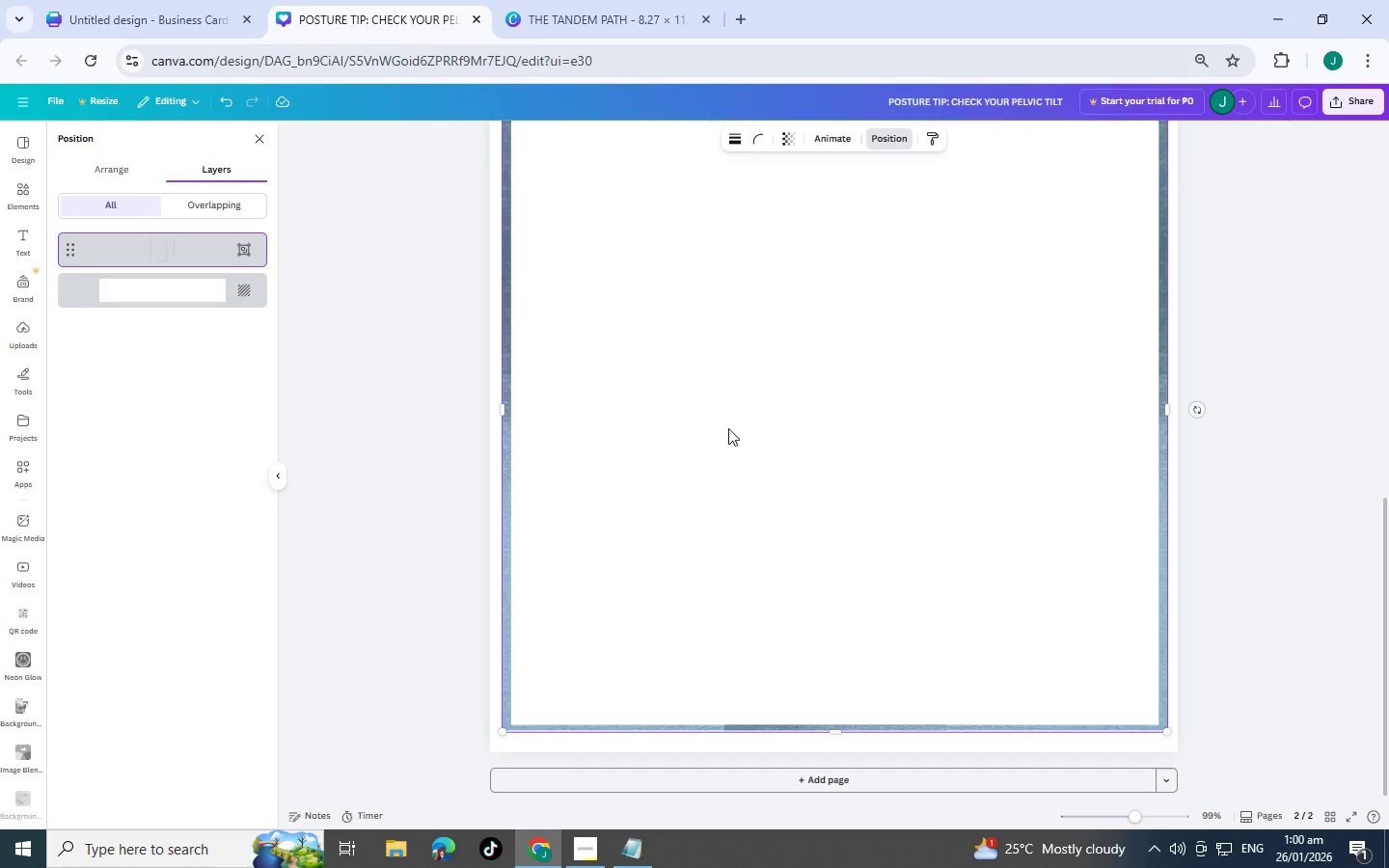 
left_click_drag(start_coordinate=[728, 428], to_coordinate=[727, 437])
 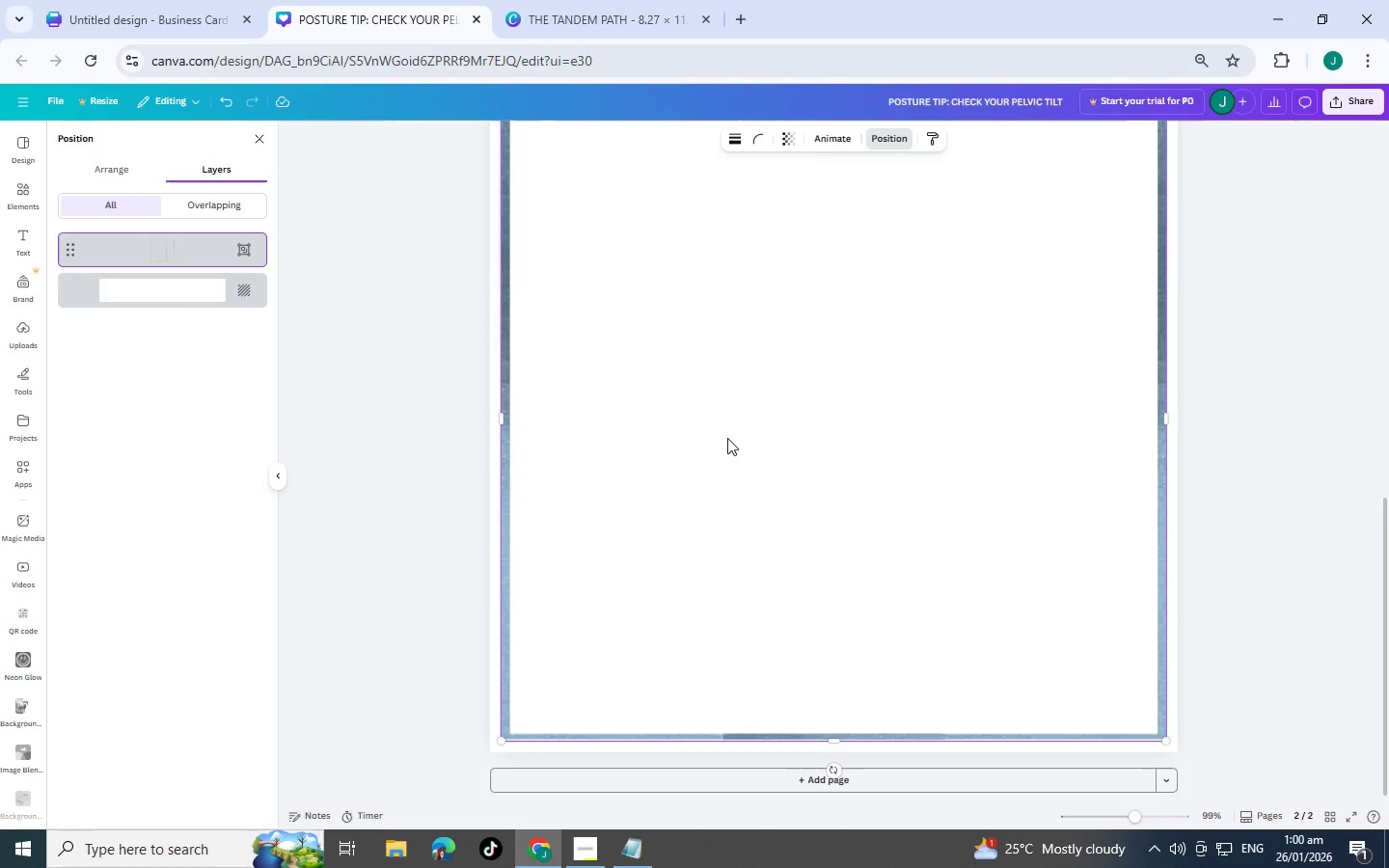 
scroll: coordinate [727, 438], scroll_direction: up, amount: 2.0
 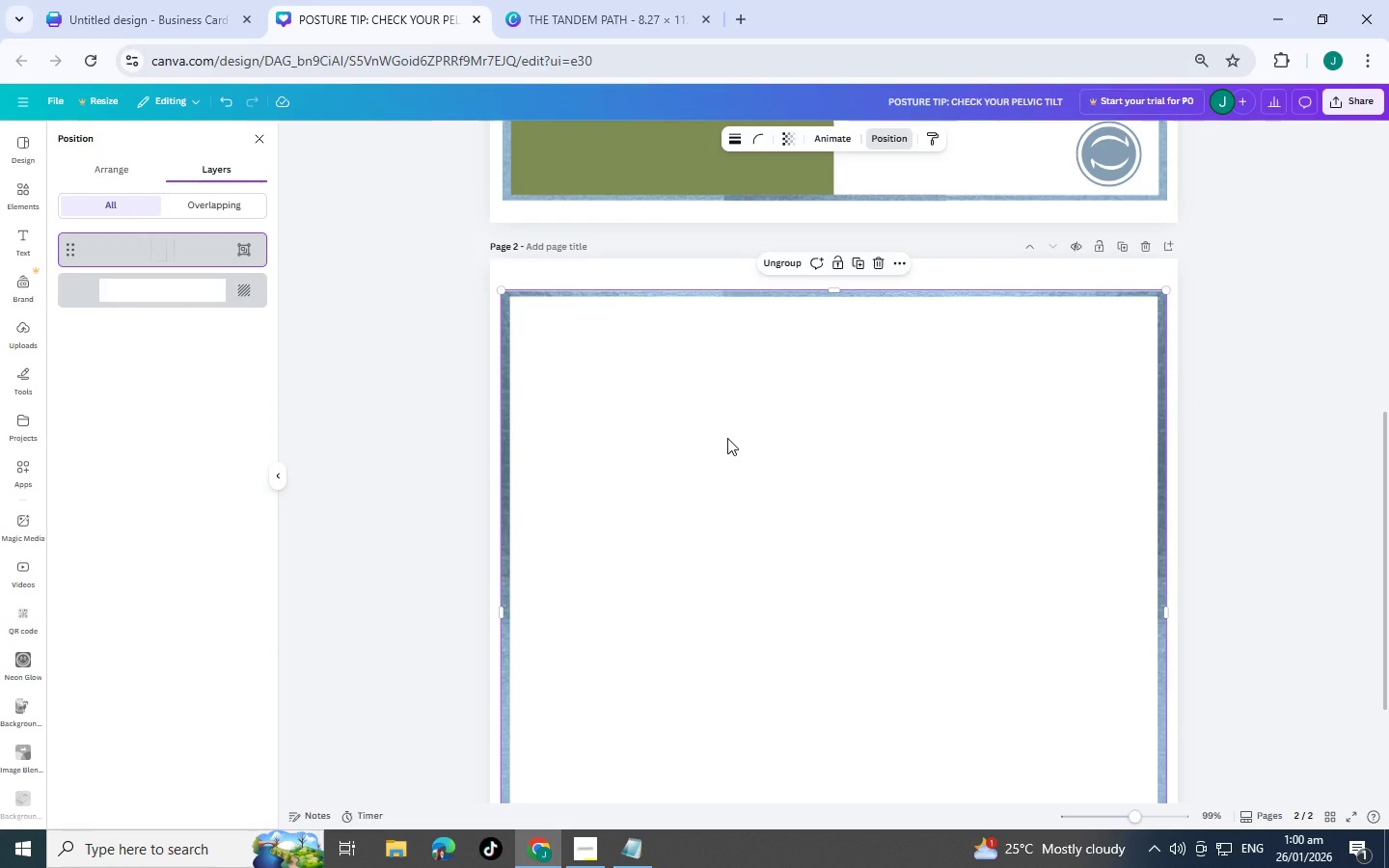 
left_click_drag(start_coordinate=[727, 438], to_coordinate=[727, 431])
 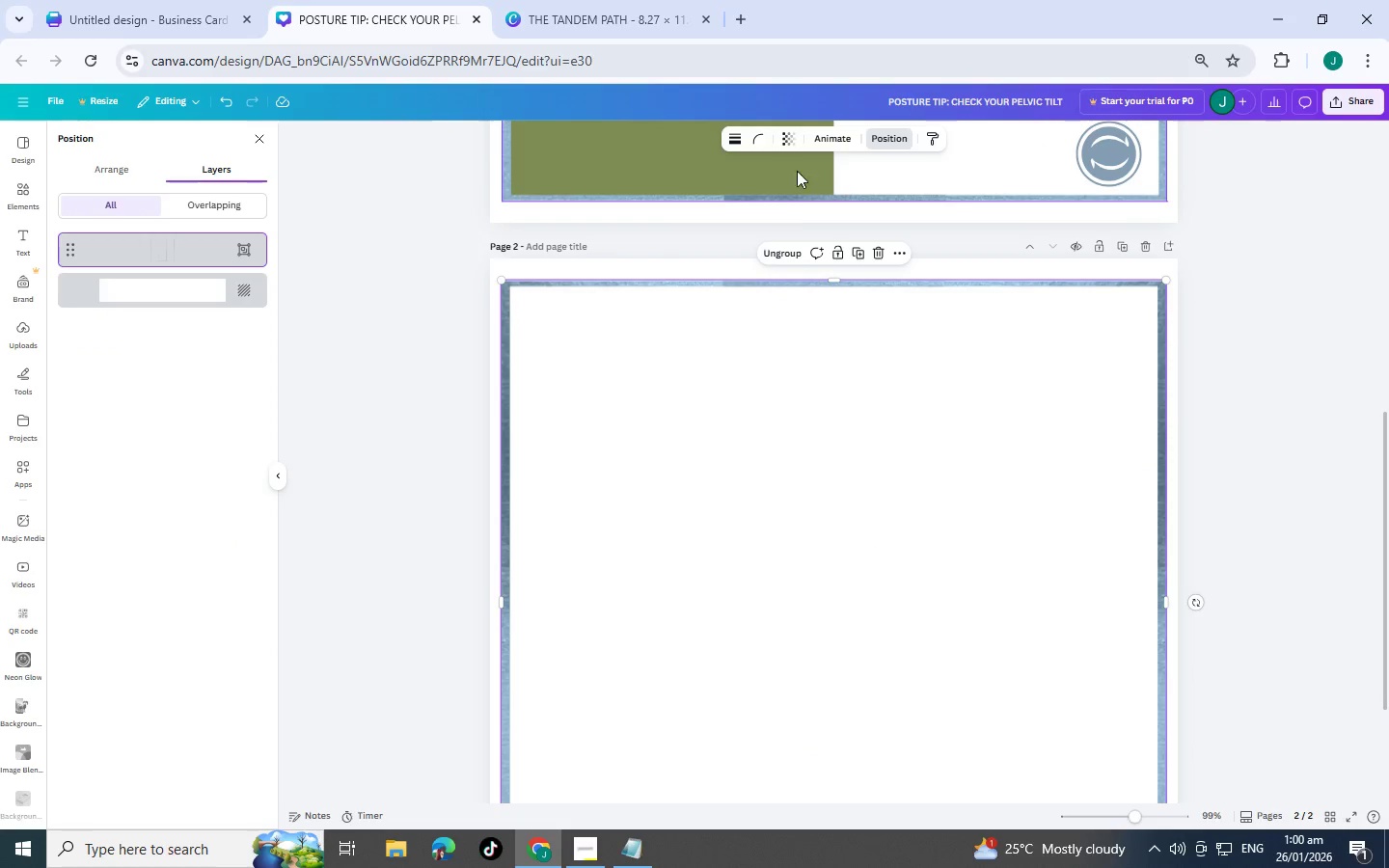 
left_click([790, 246])
 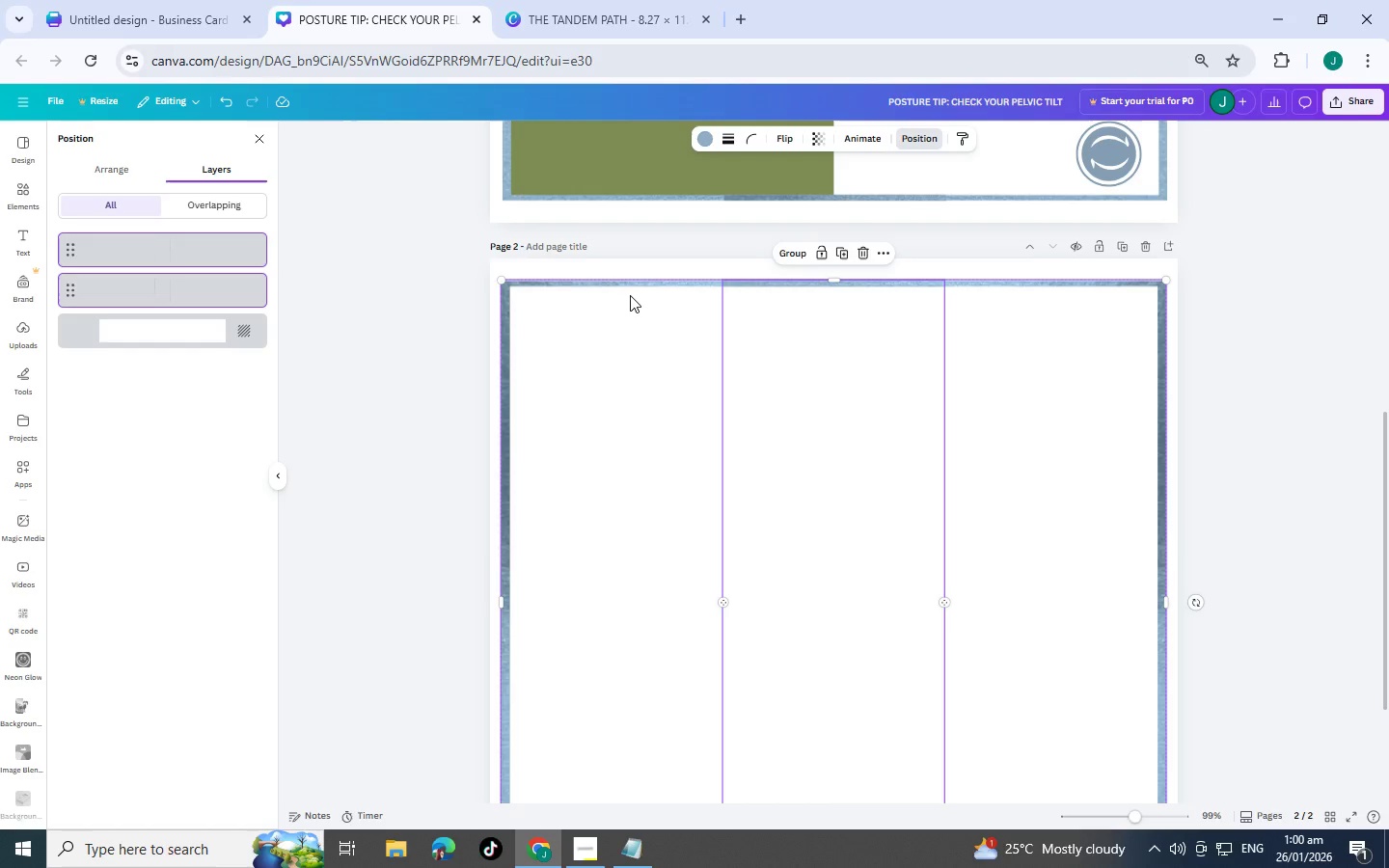 
left_click([630, 295])
 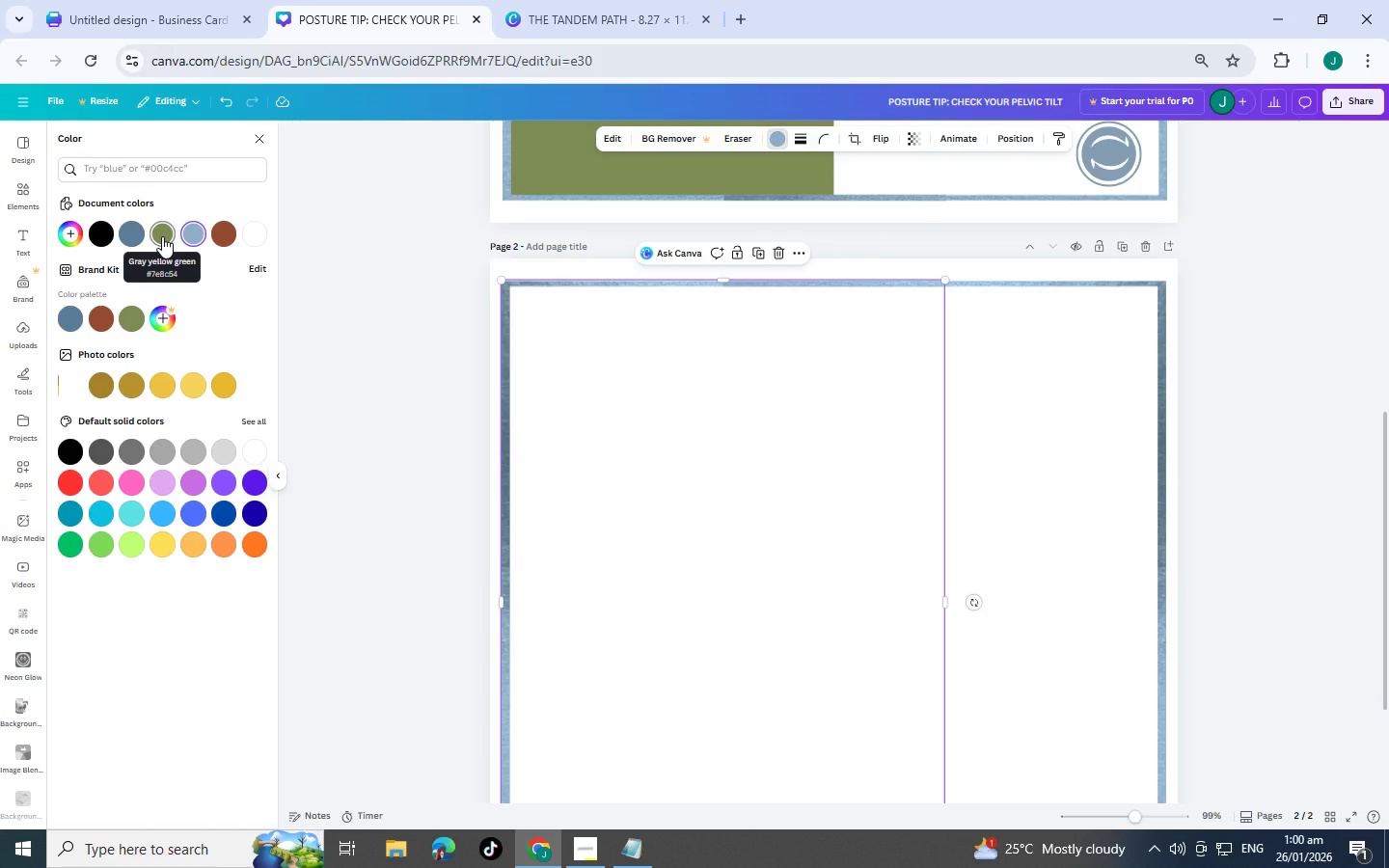 
left_click([134, 321])
 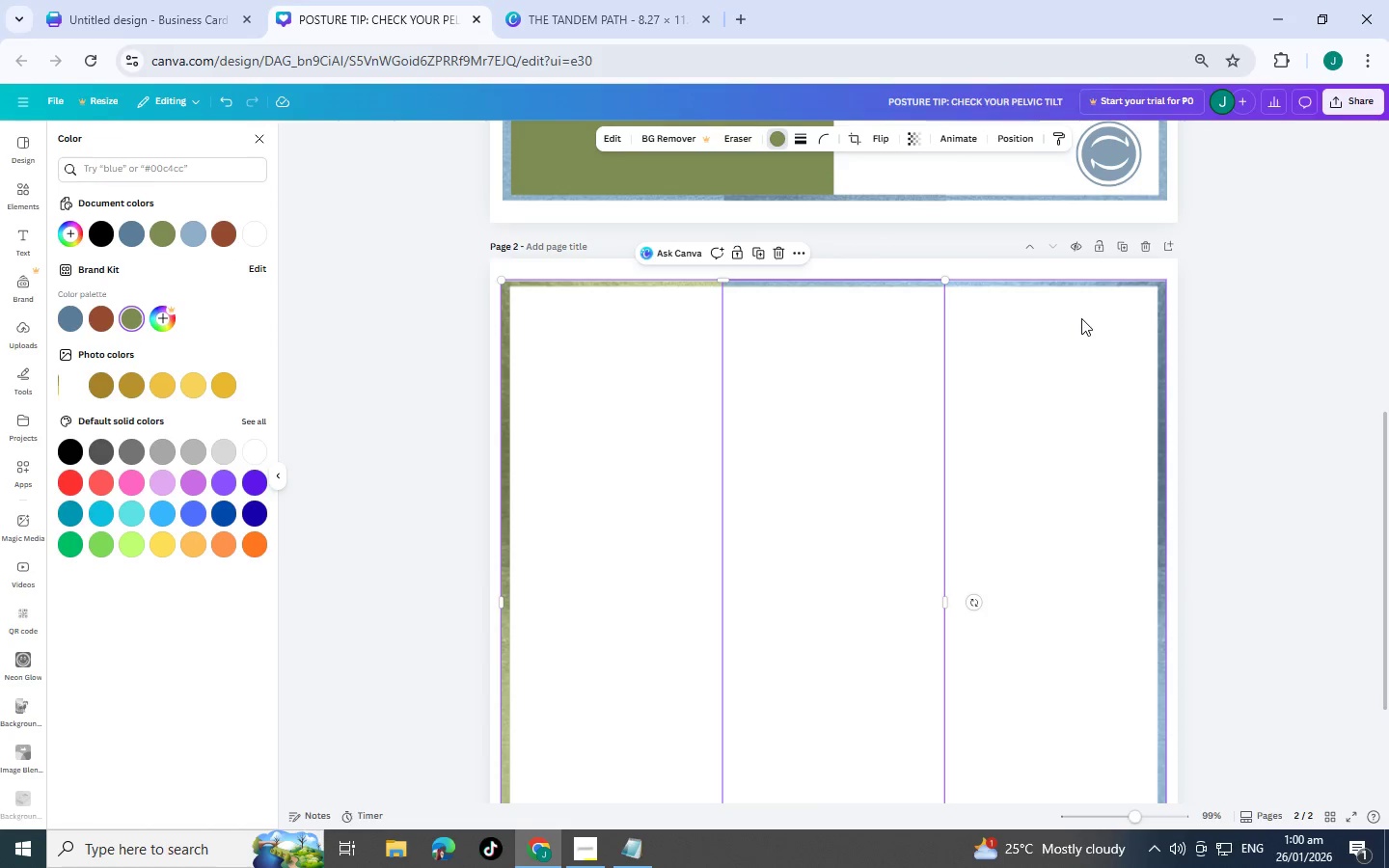 
left_click([1081, 318])
 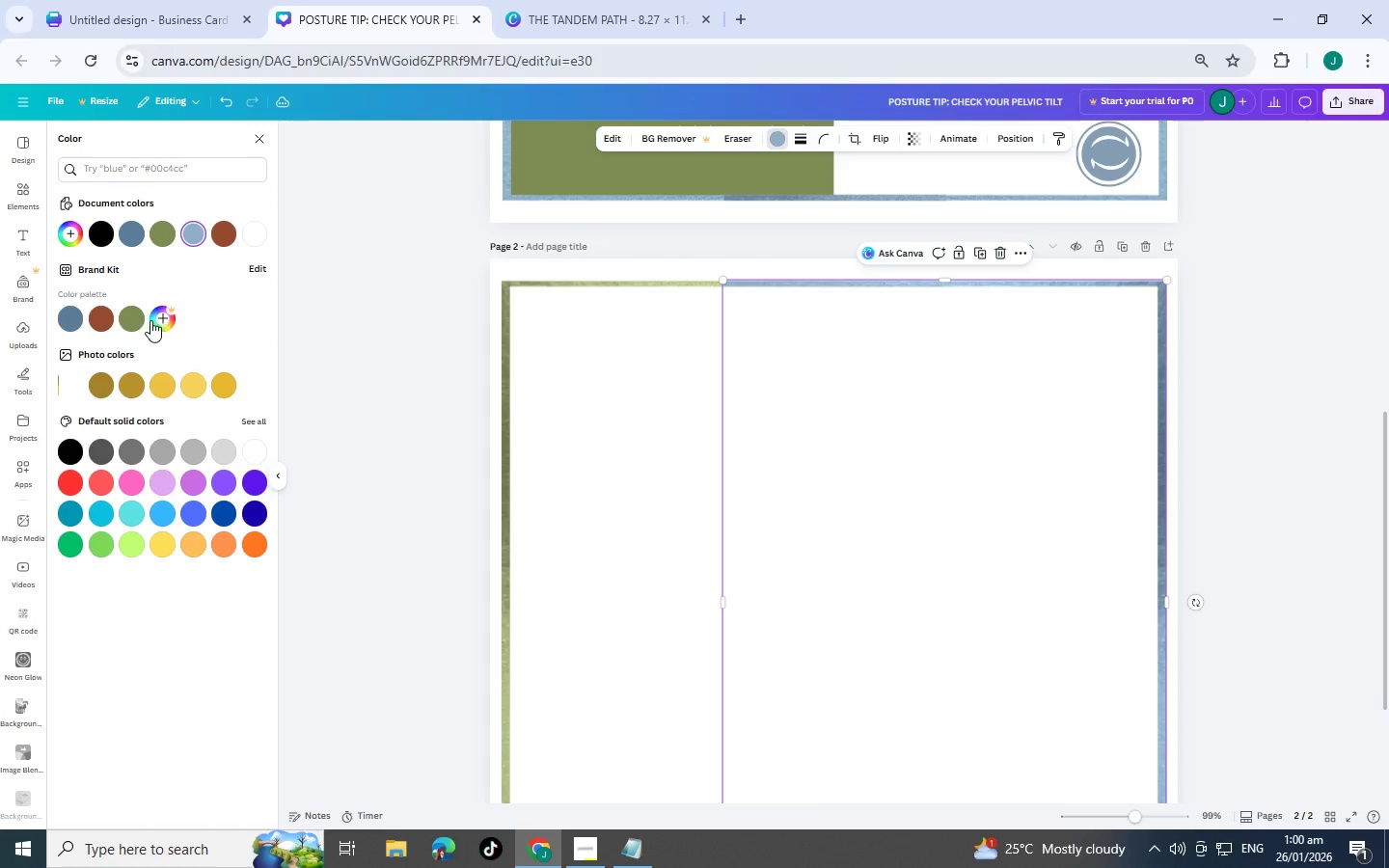 
left_click([136, 320])
 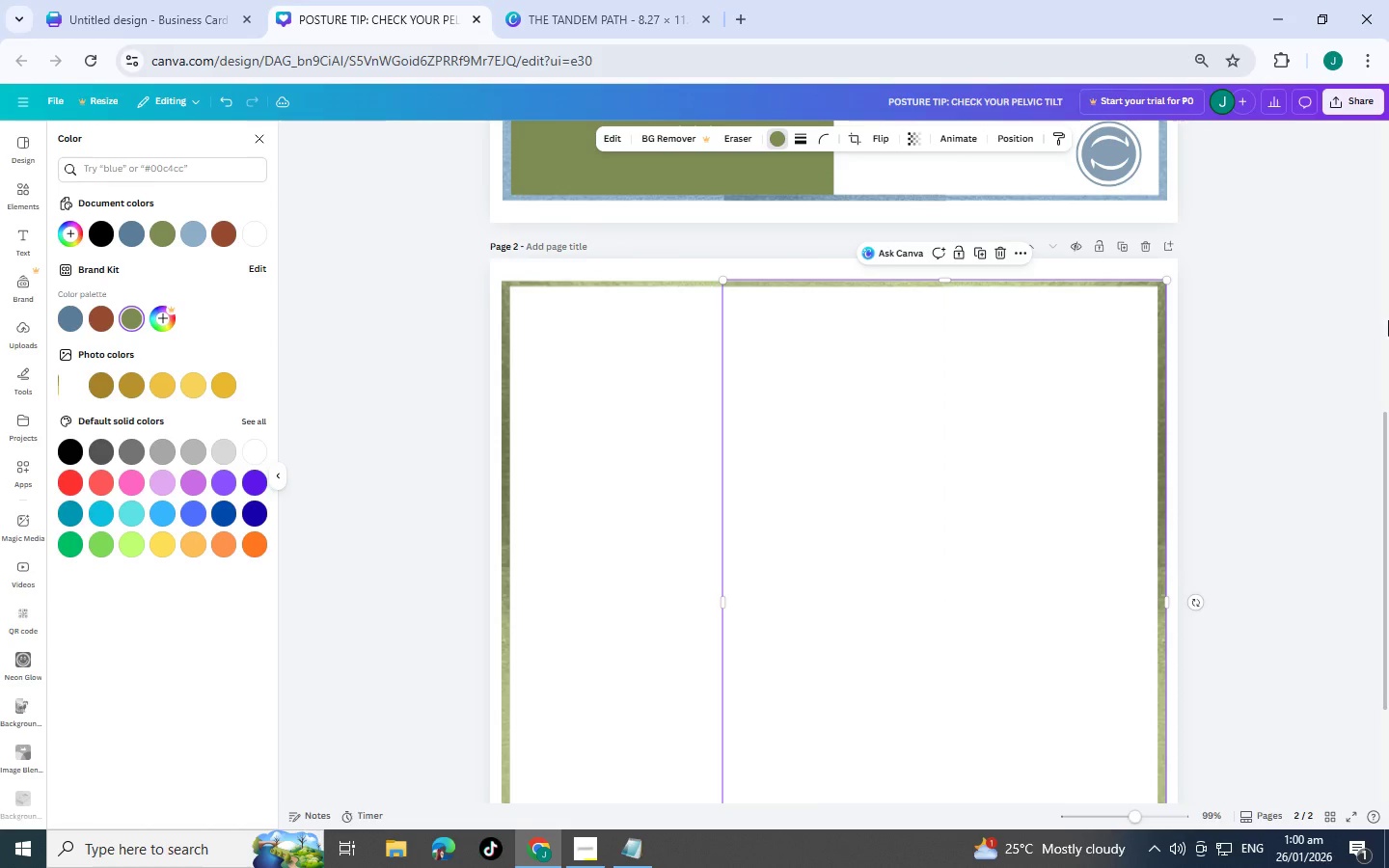 
left_click_drag(start_coordinate=[1366, 322], to_coordinate=[483, 665])
 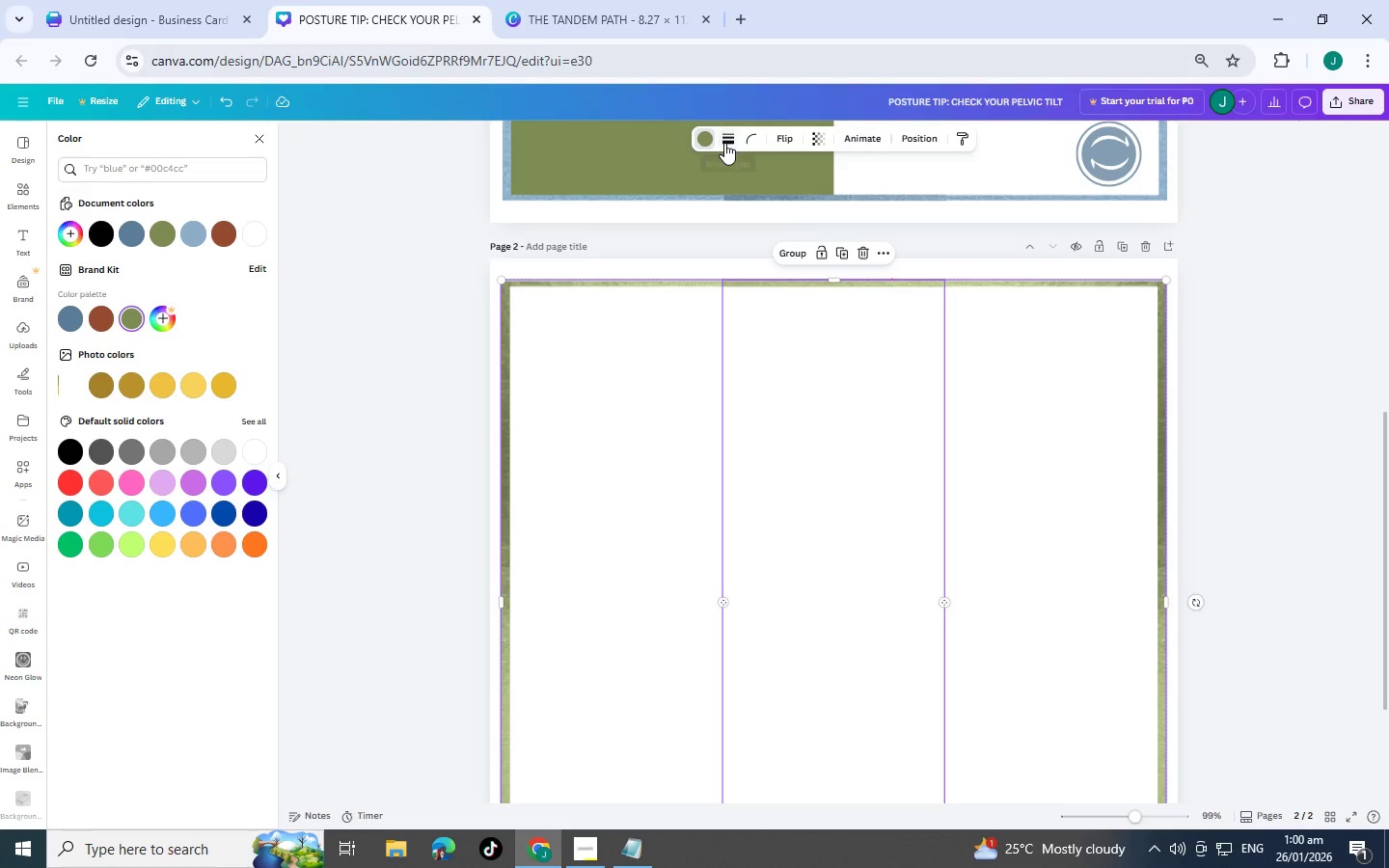 
left_click([785, 258])
 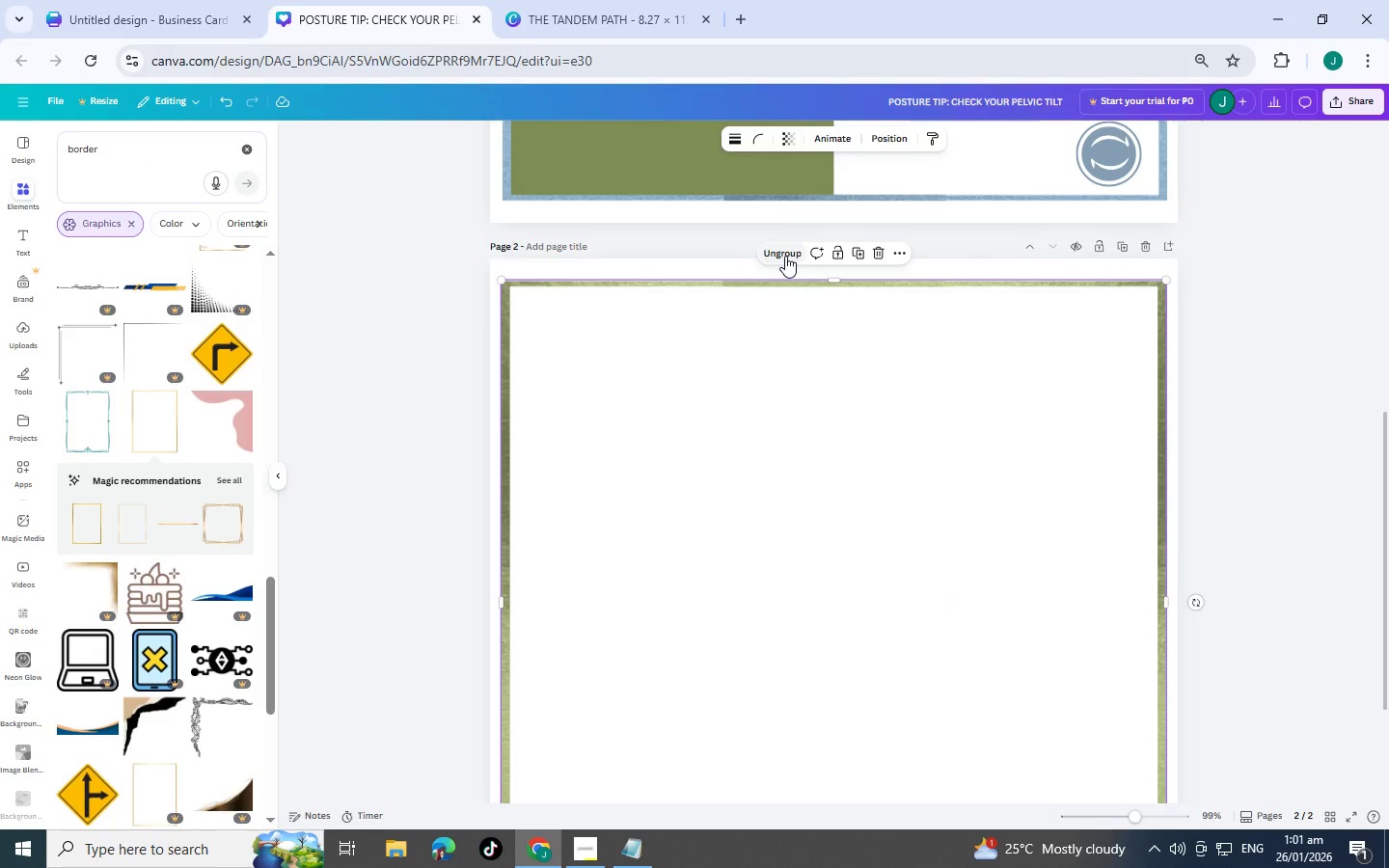 
wait(27.78)
 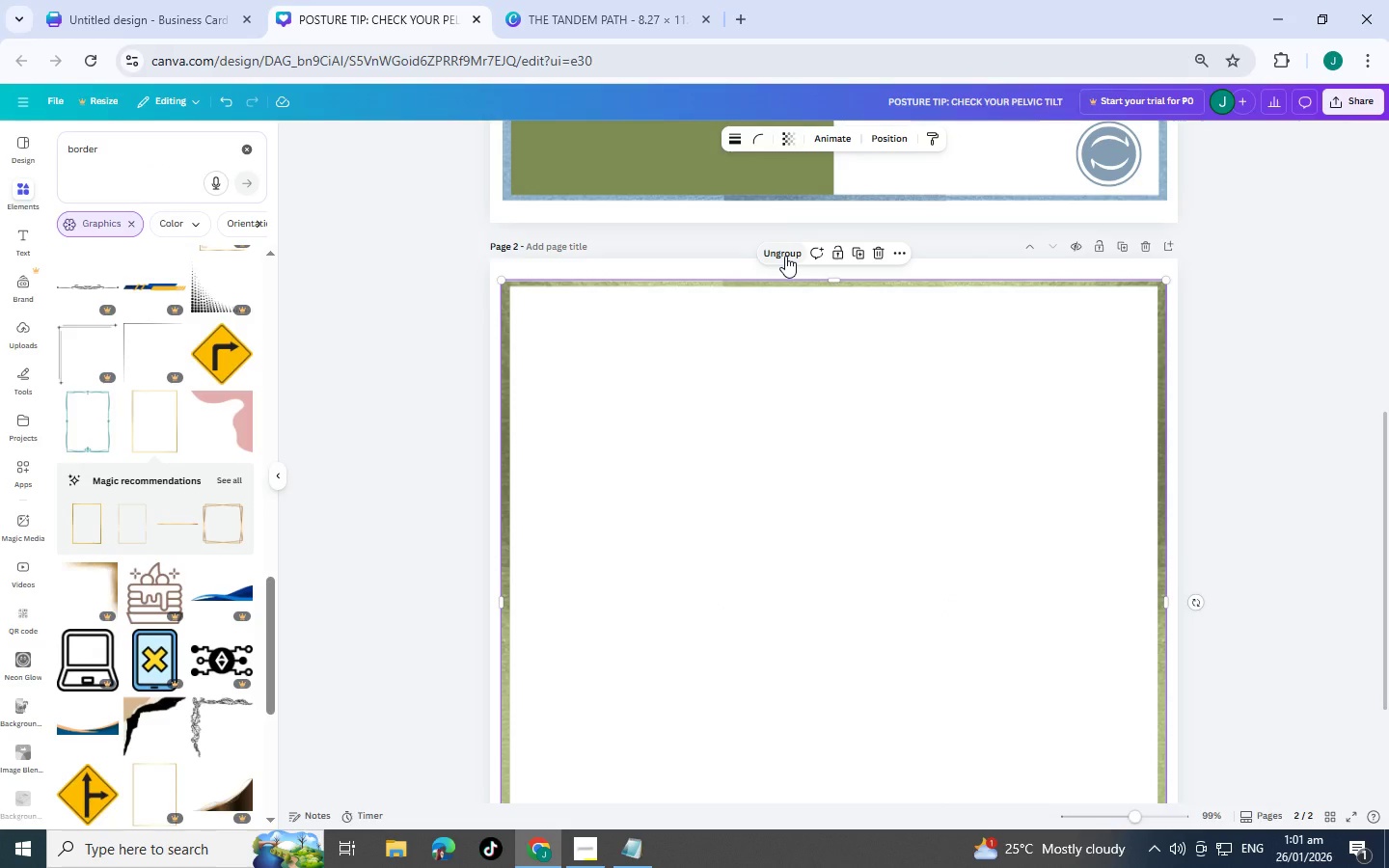 
left_click_drag(start_coordinate=[123, 159], to_coordinate=[0, 142])
 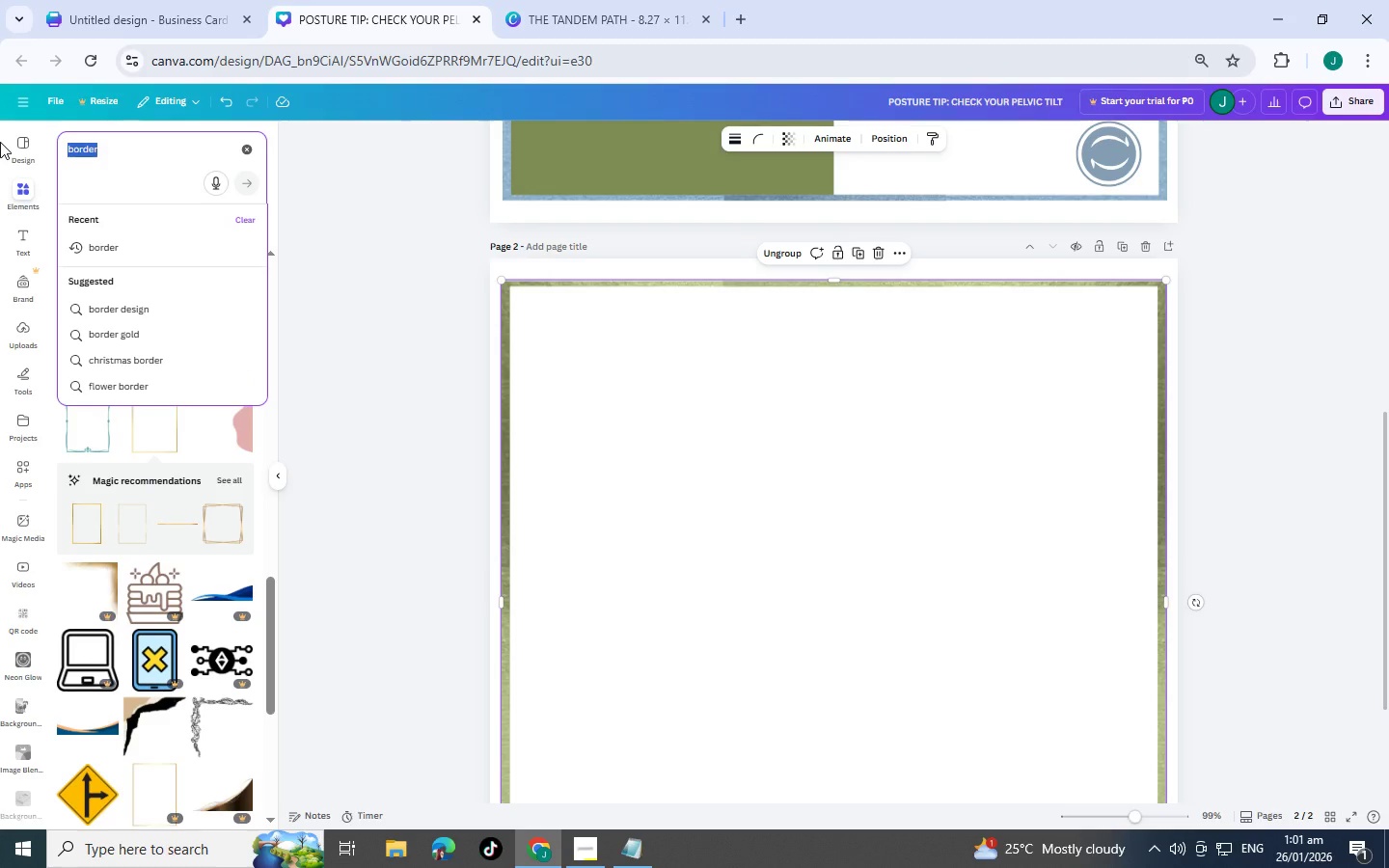 
type(hore)
 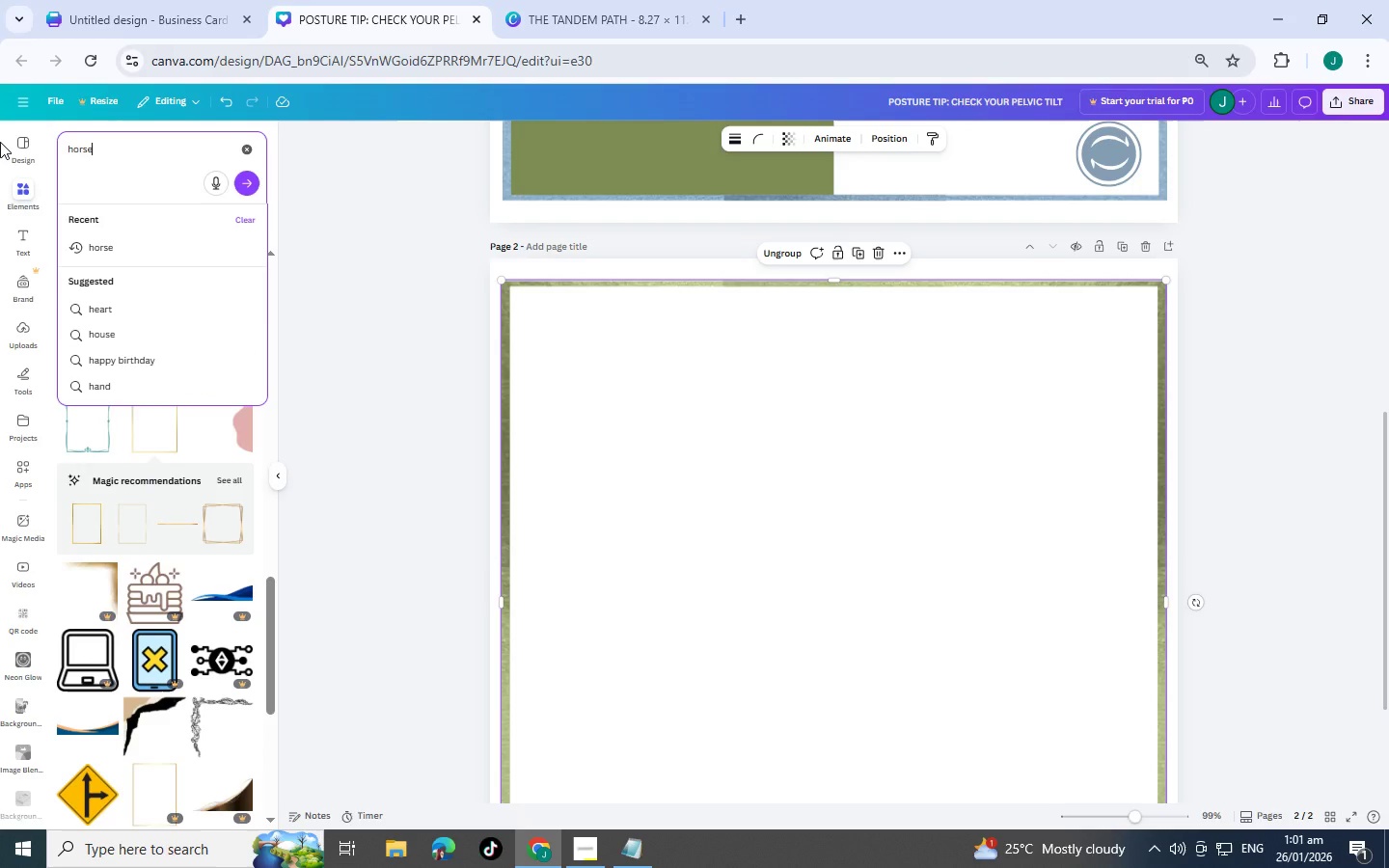 
key(Enter)
 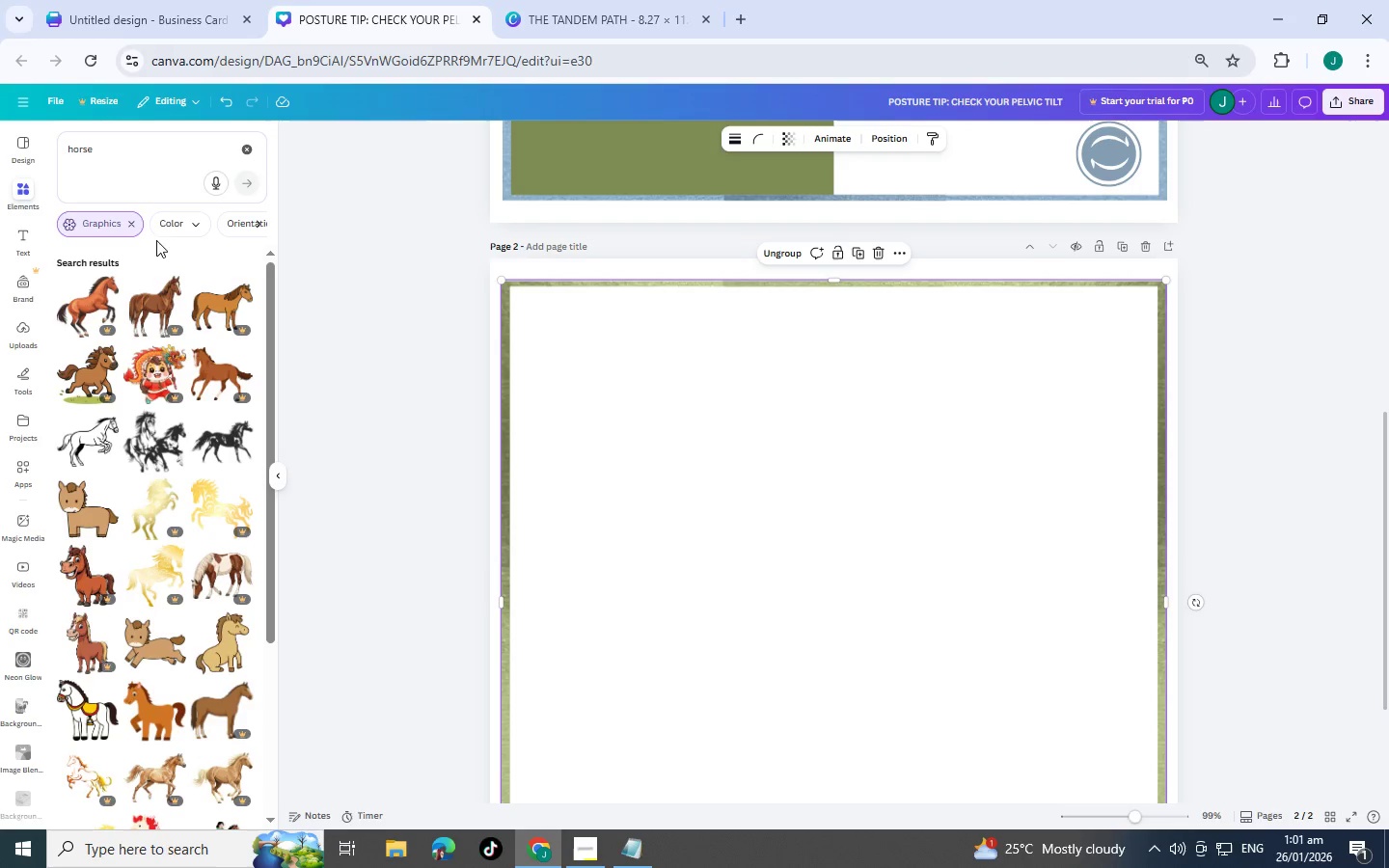 
left_click([127, 220])
 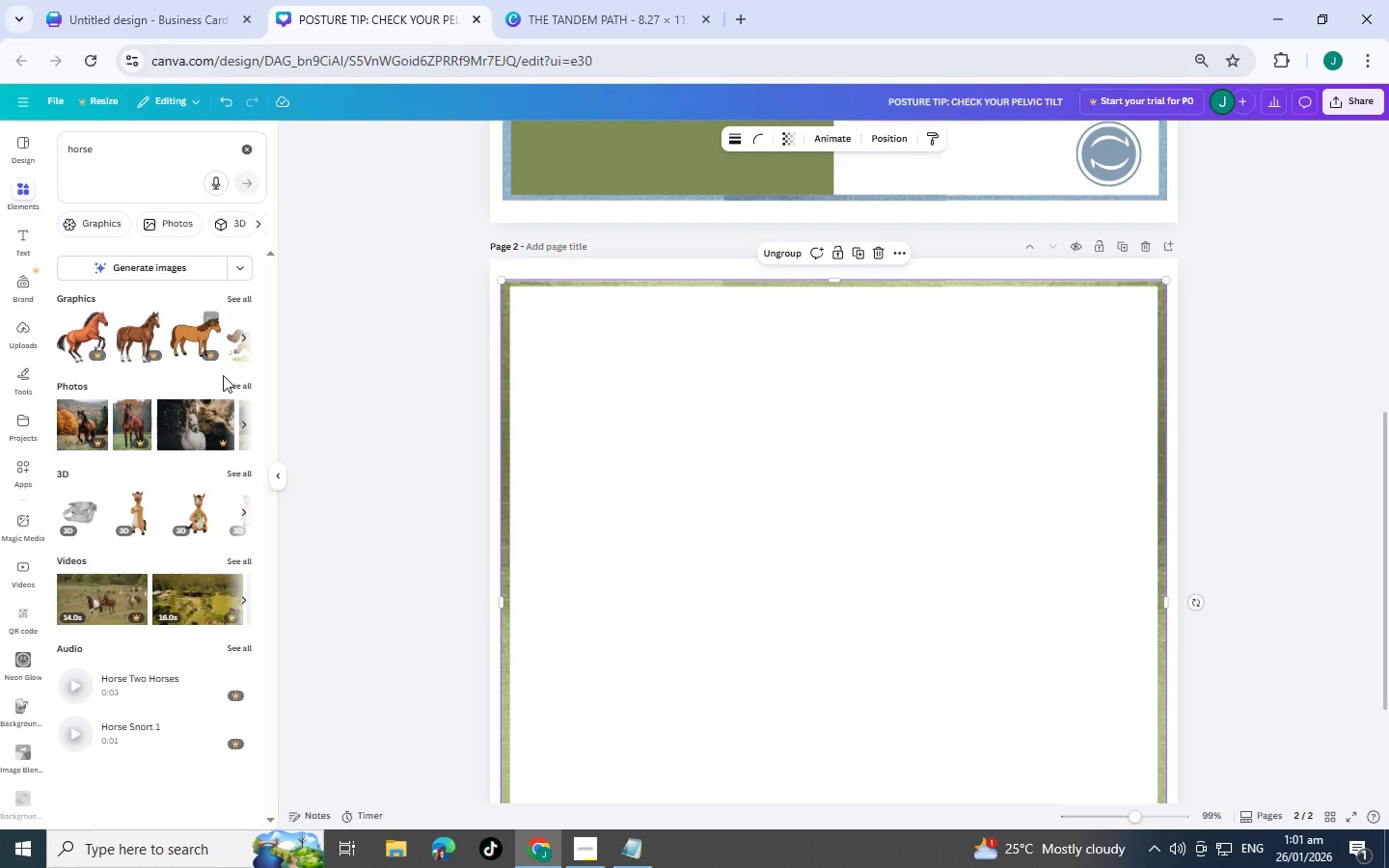 
left_click([248, 383])
 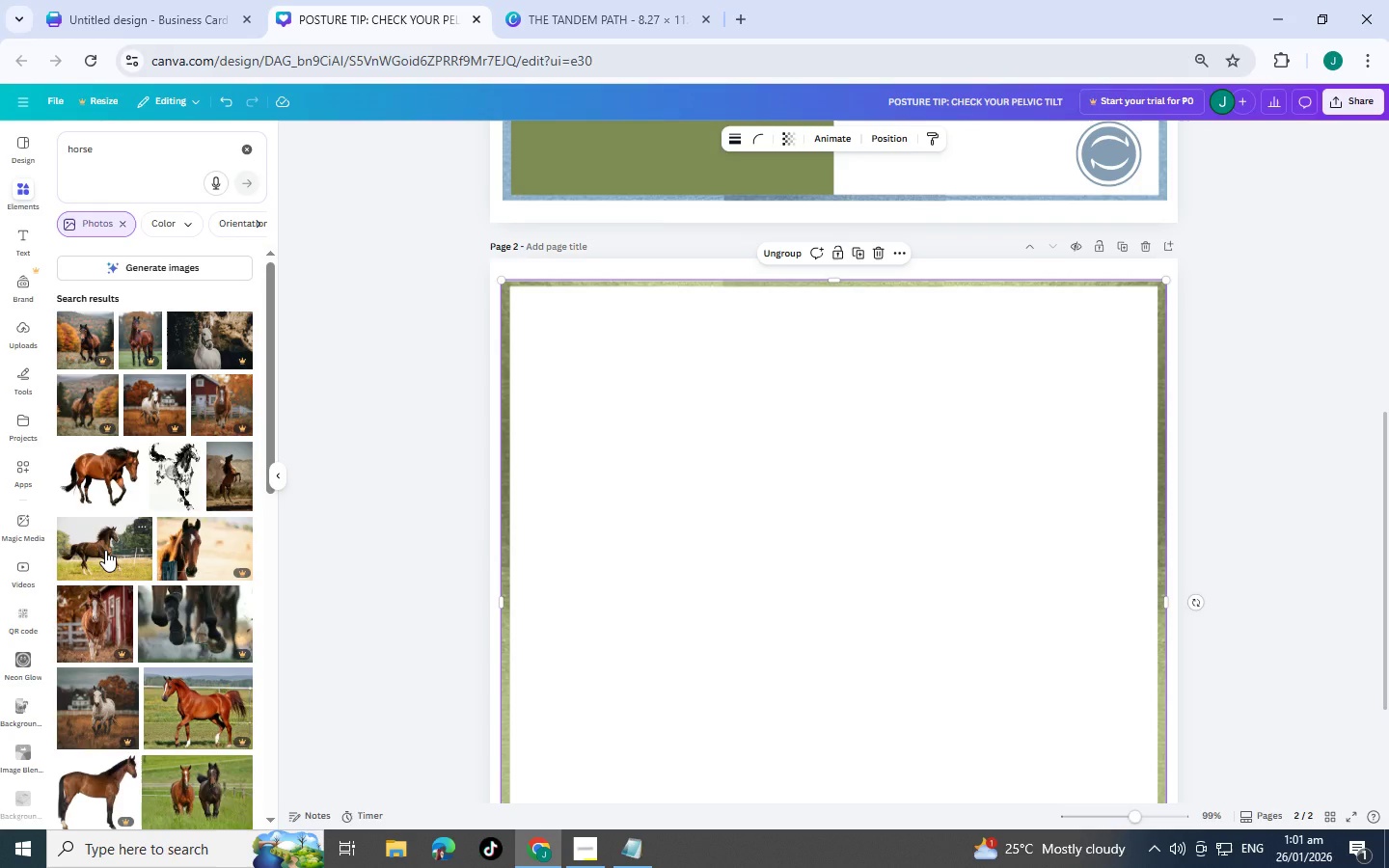 
left_click([105, 550])
 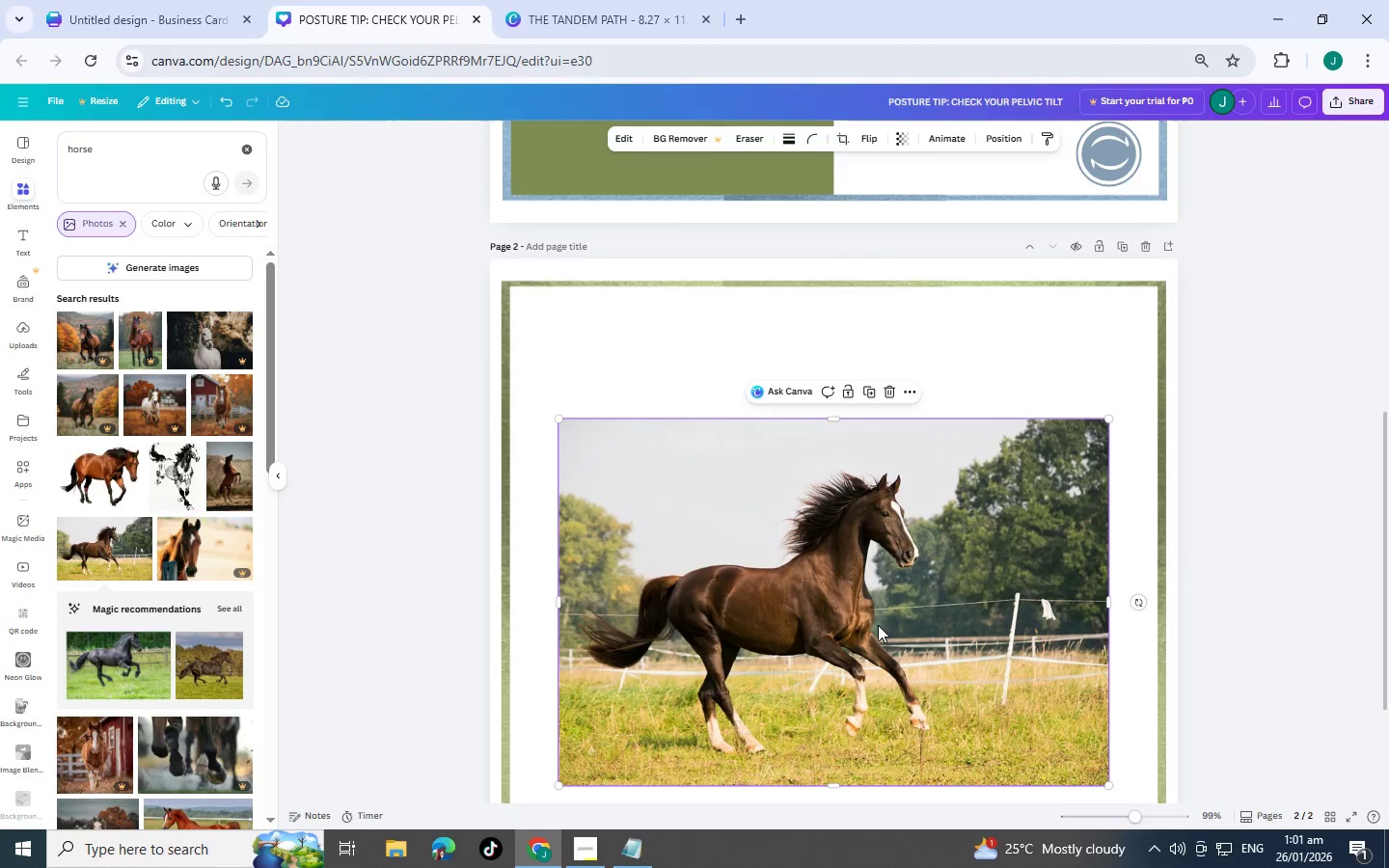 
left_click_drag(start_coordinate=[878, 625], to_coordinate=[825, 492])
 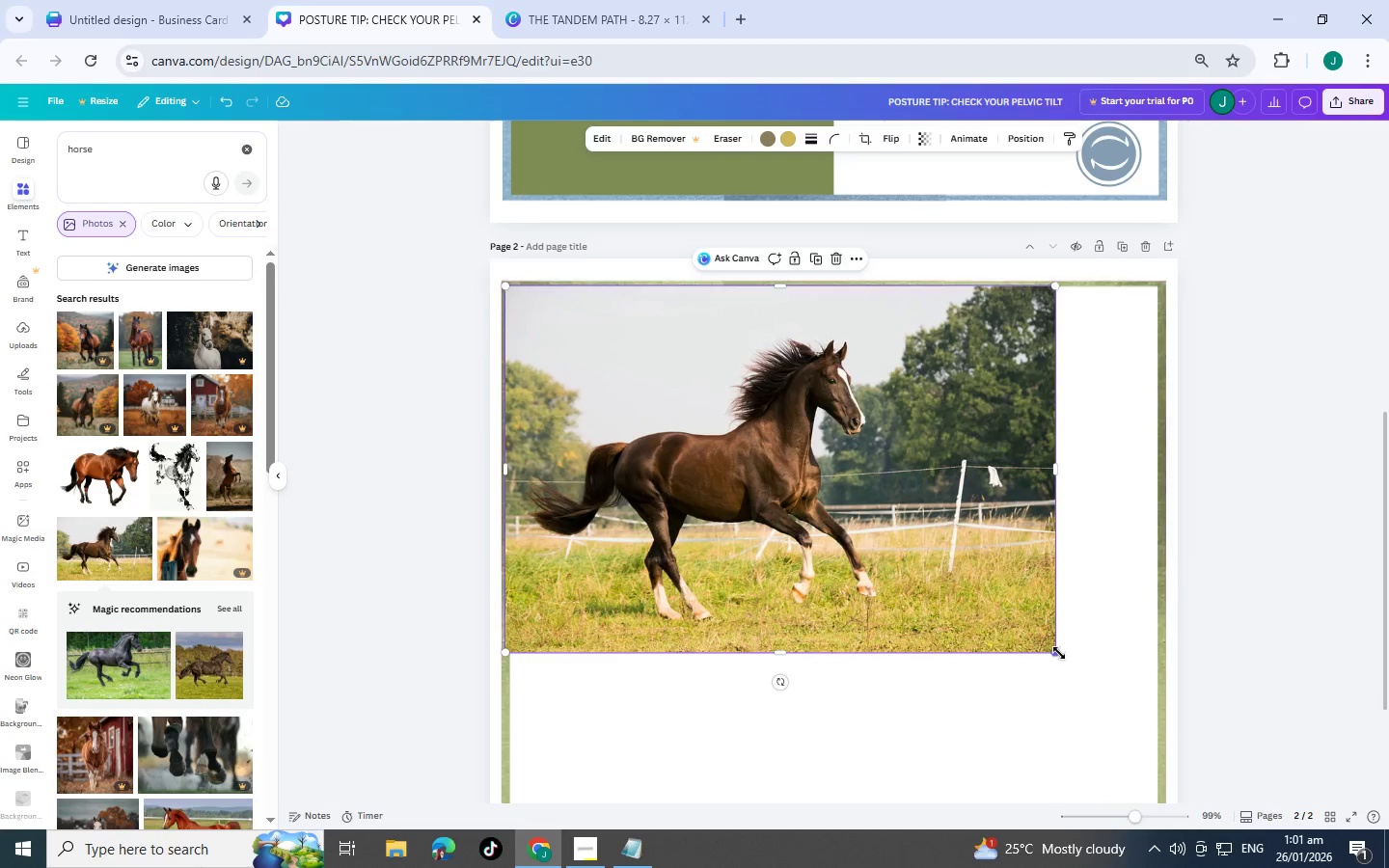 
left_click_drag(start_coordinate=[1057, 652], to_coordinate=[1173, 703])
 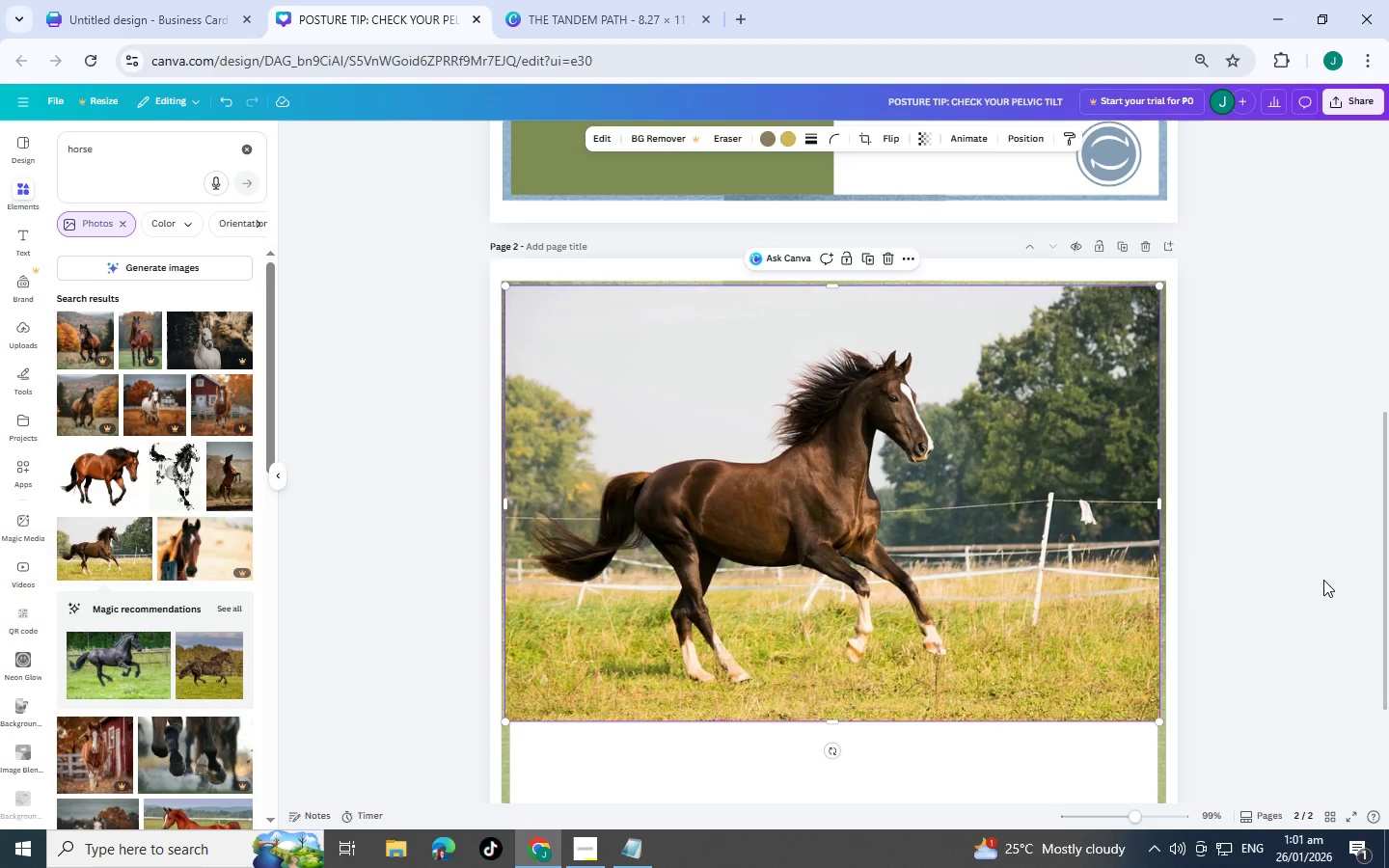 
left_click([1323, 580])
 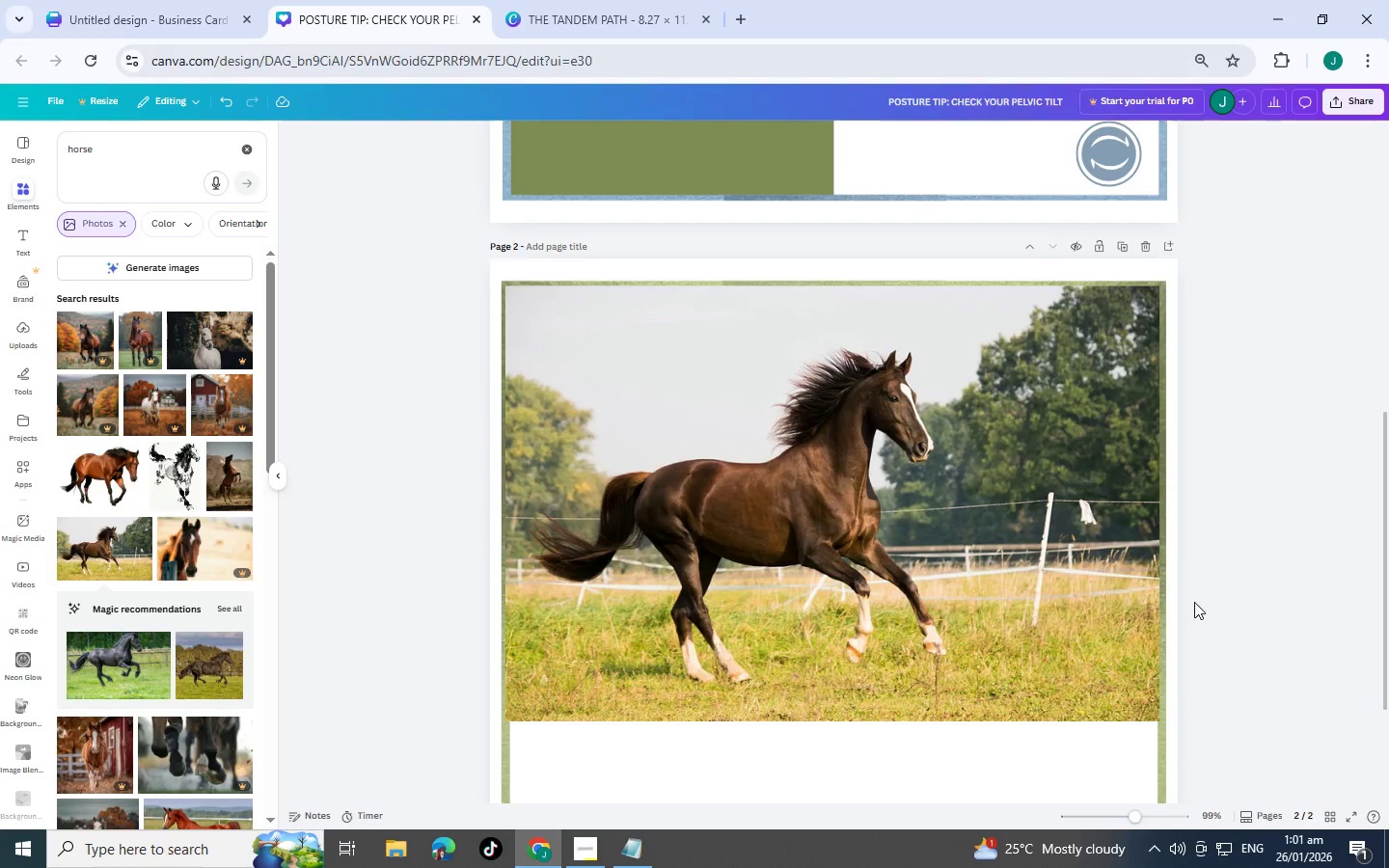 
scroll: coordinate [1219, 536], scroll_direction: down, amount: 4.0
 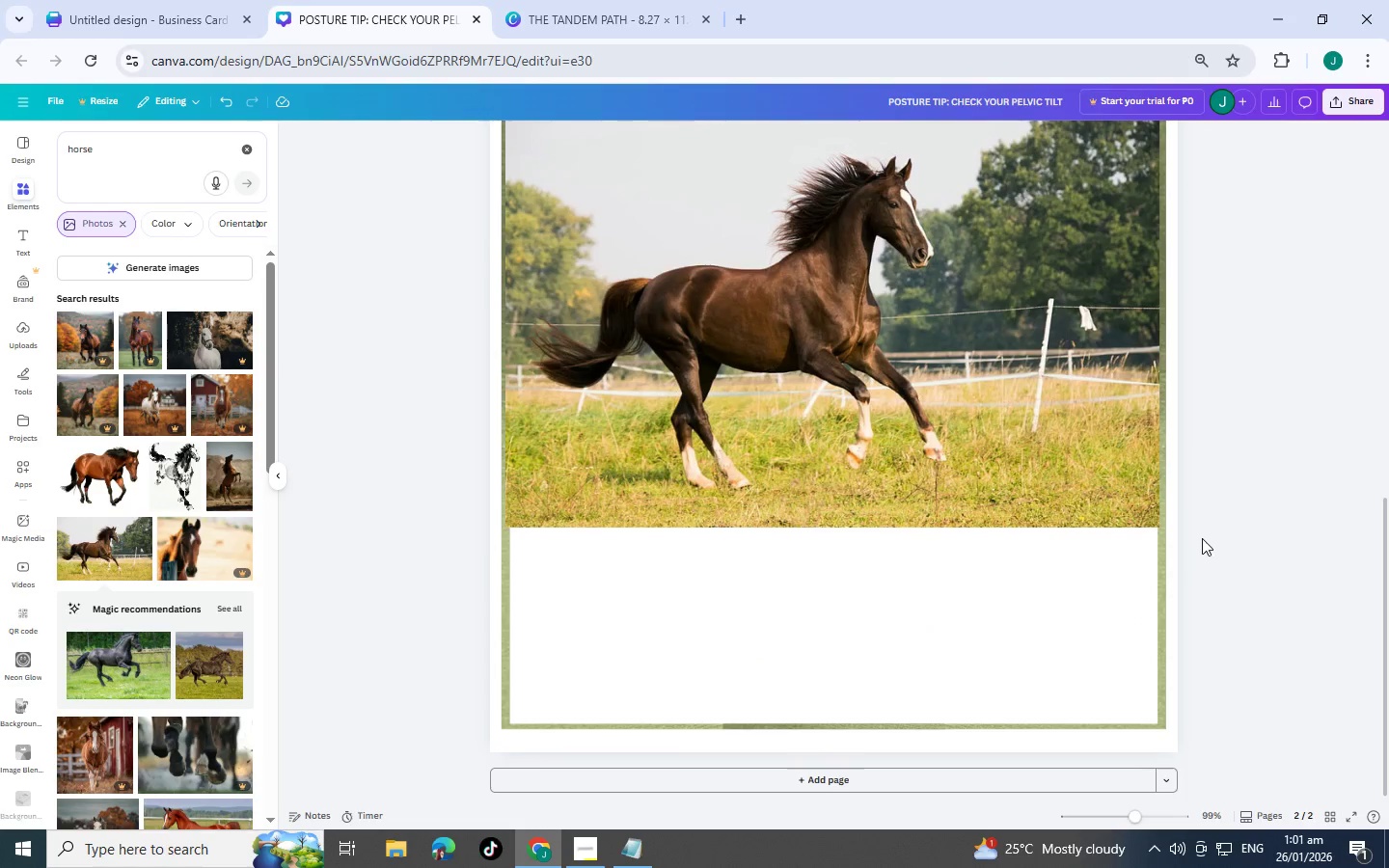 
scroll: coordinate [1201, 533], scroll_direction: up, amount: 2.0
 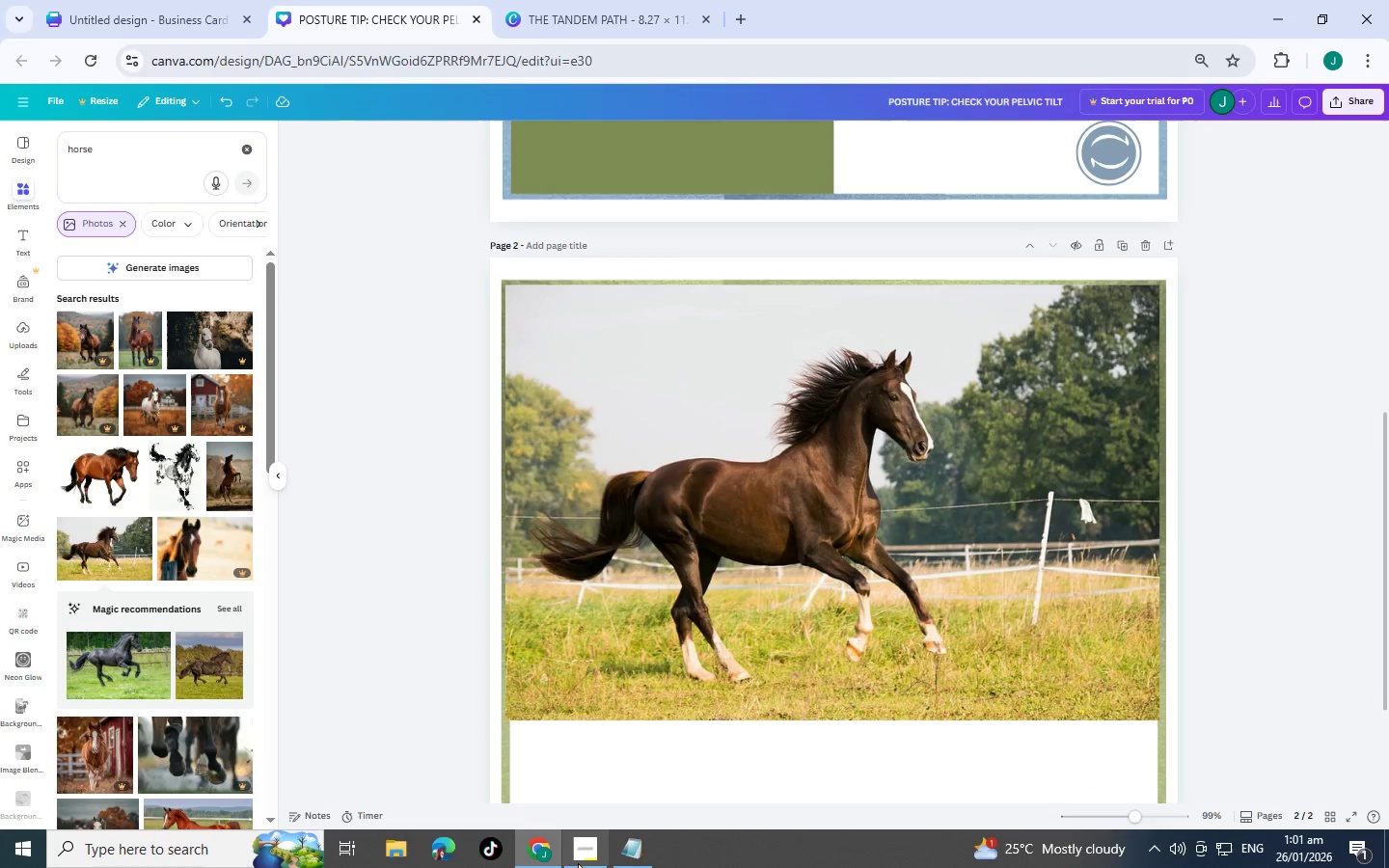 
left_click([636, 861])
 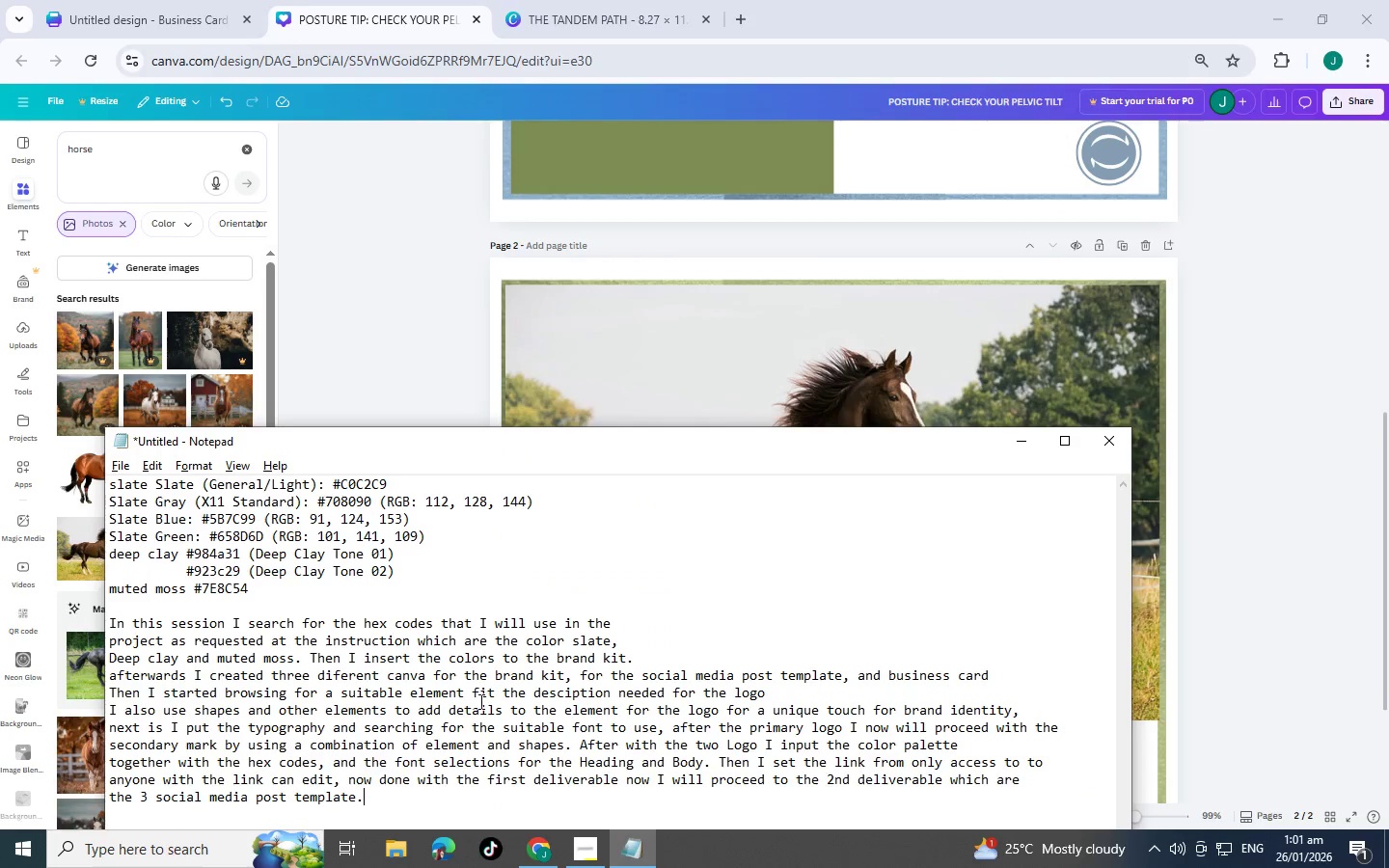 
scroll: coordinate [477, 698], scroll_direction: down, amount: 2.0
 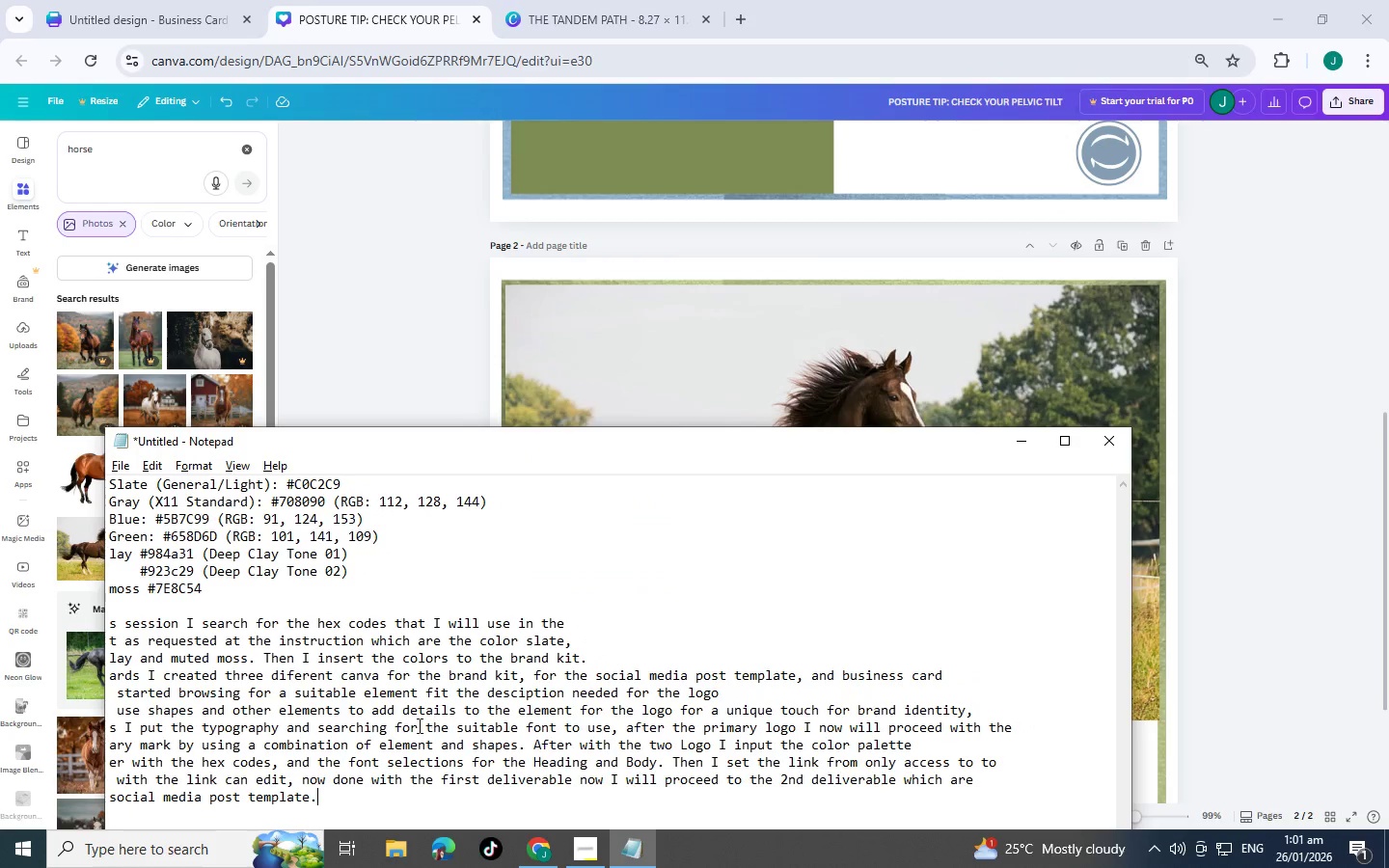 
scroll: coordinate [371, 738], scroll_direction: up, amount: 2.0
 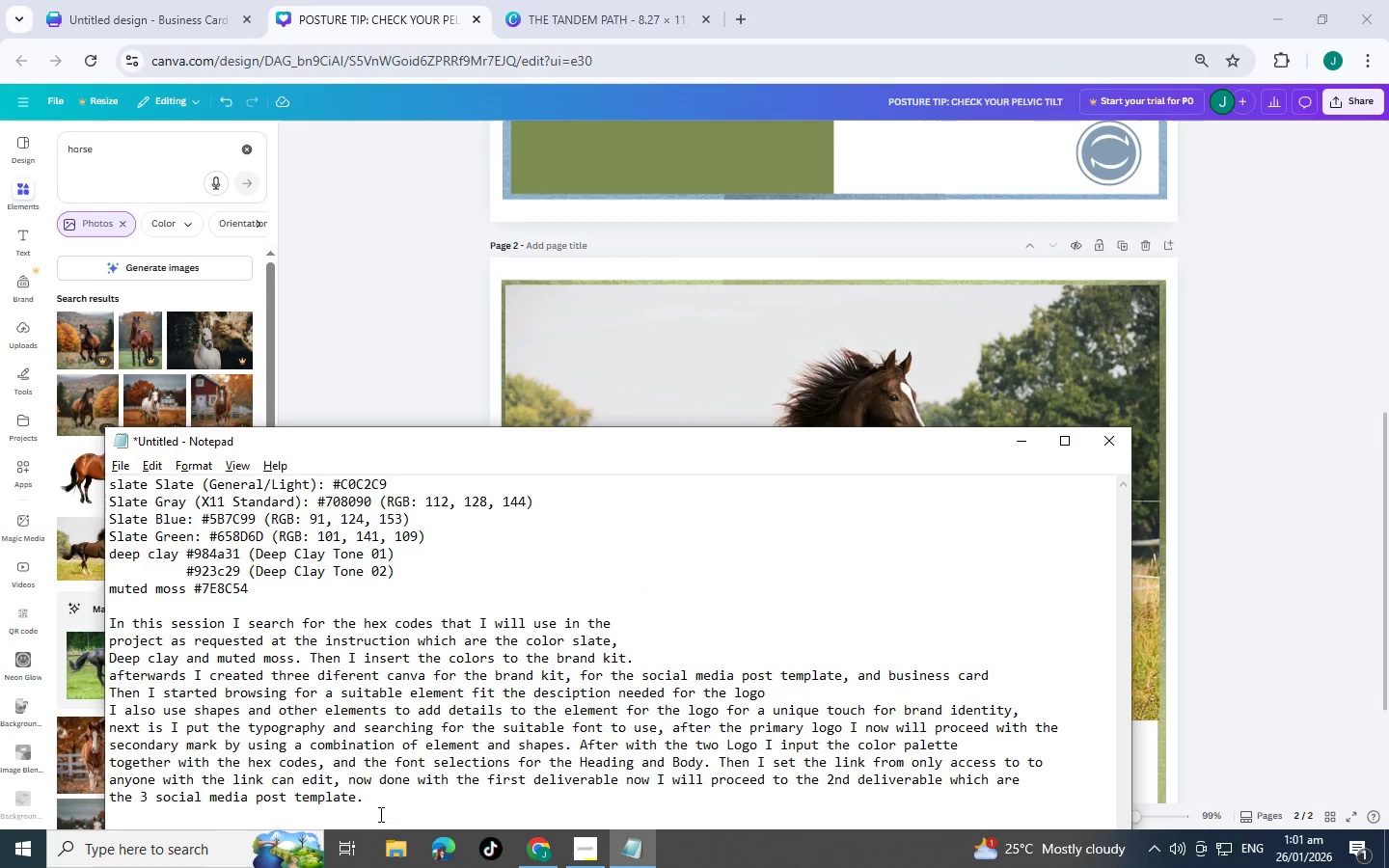 
left_click([382, 805])
 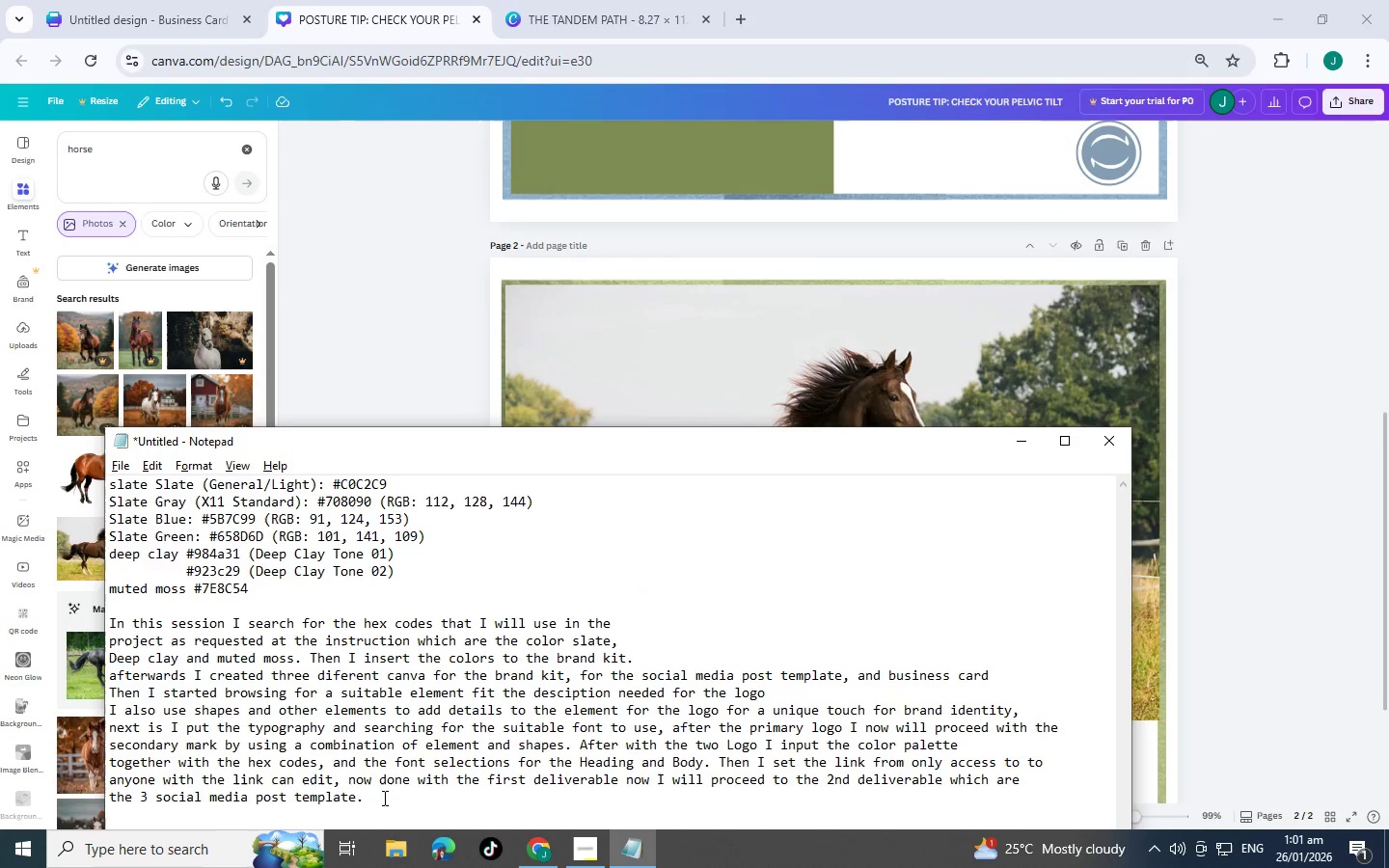 
left_click([383, 798])
 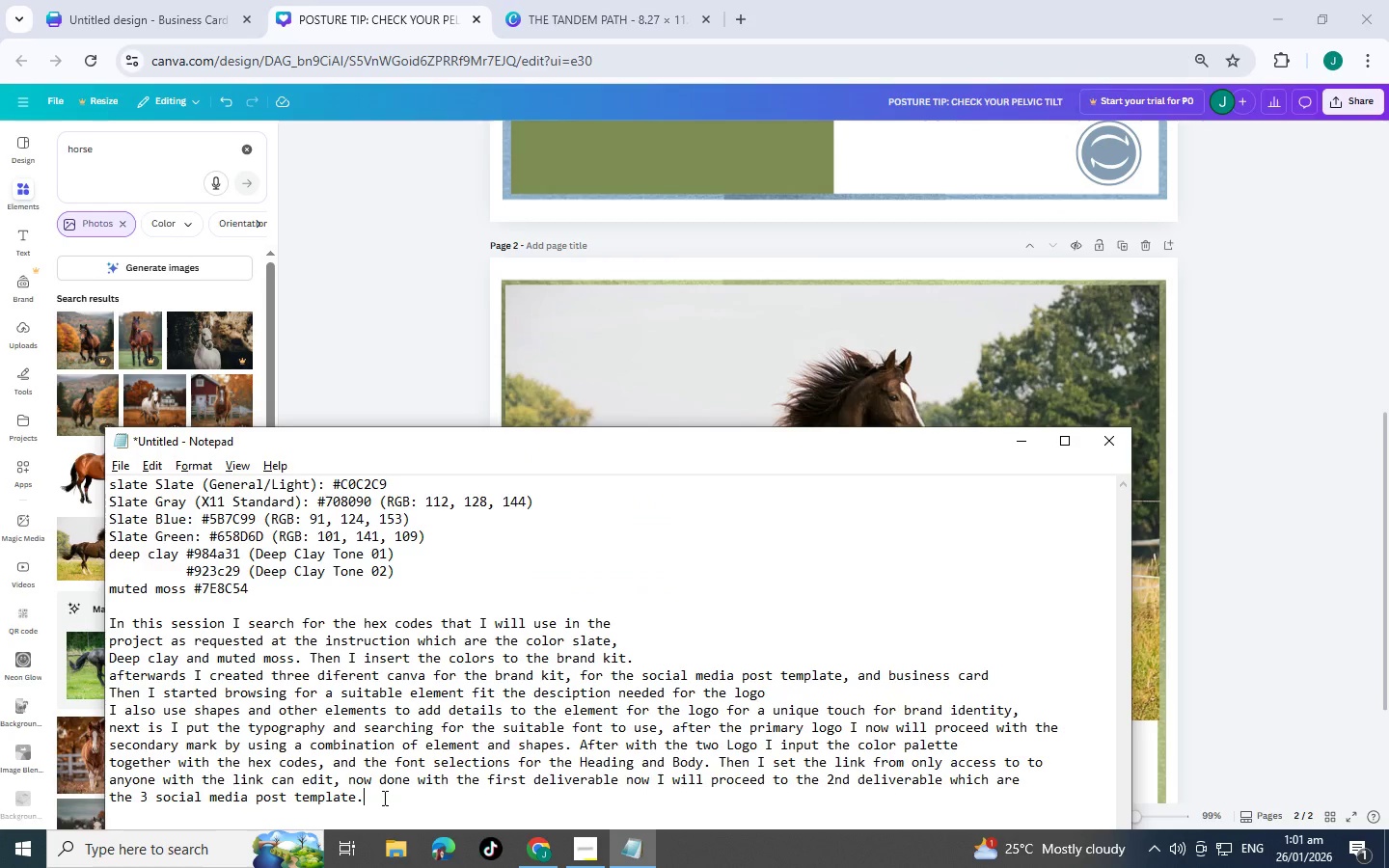 
type( First one is t)
key(Backspace)
type(an edi)
key(Backspace)
type(ucational o)
key(Backspace)
type(one, then )
key(Backspace)
key(Backspace)
type( wo)
key(Backspace)
type(ith combinma)
key(Backspace)
key(Backspace)
type(ation of elements, shapes, logo, secondaryu)
key(Backspace)
key(Backspace)
type(y mark)
key(Backspace)
type(r)
key(Backspace)
type(k, and text)
 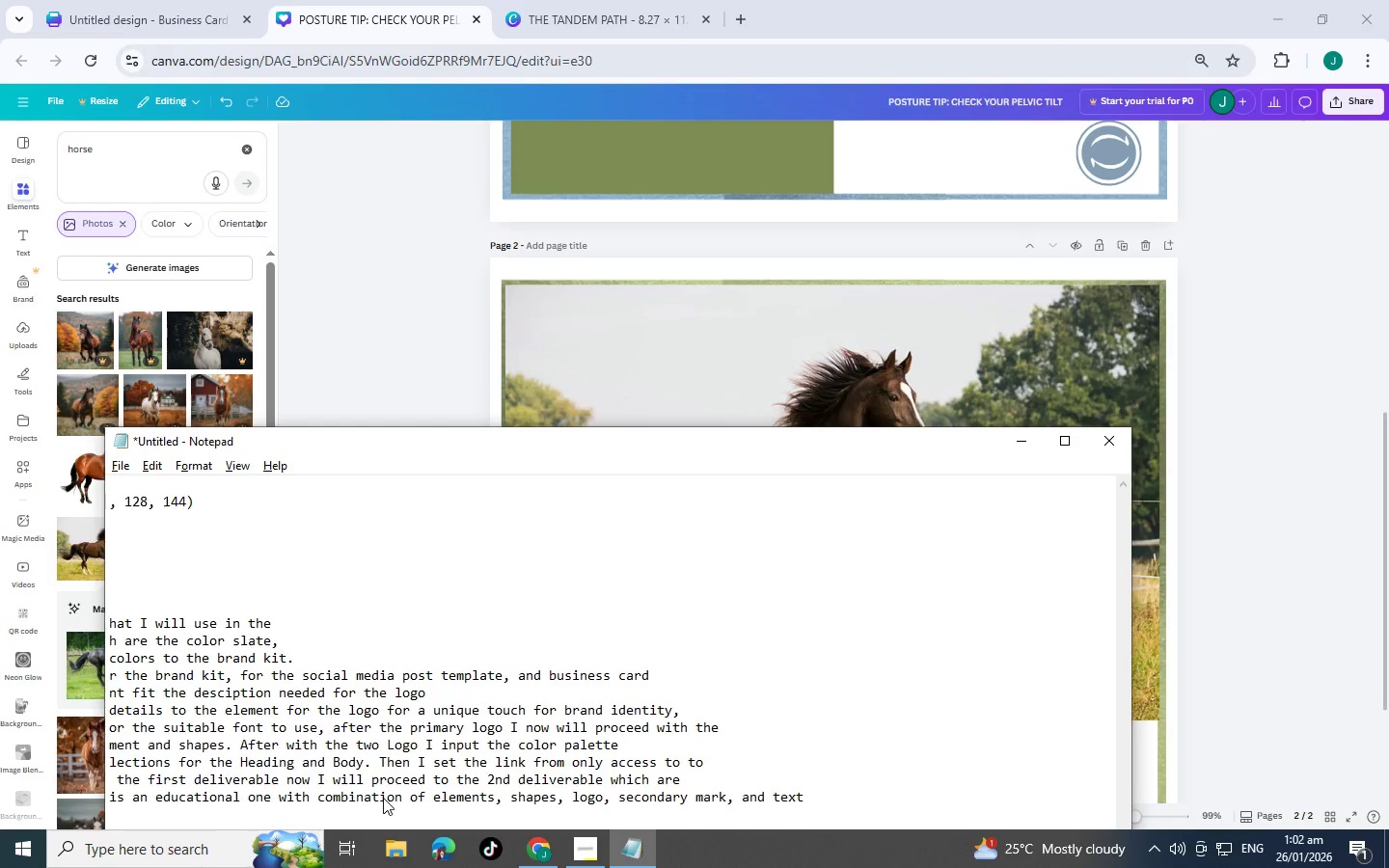 
scroll: coordinate [980, 338], scroll_direction: up, amount: 6.0
 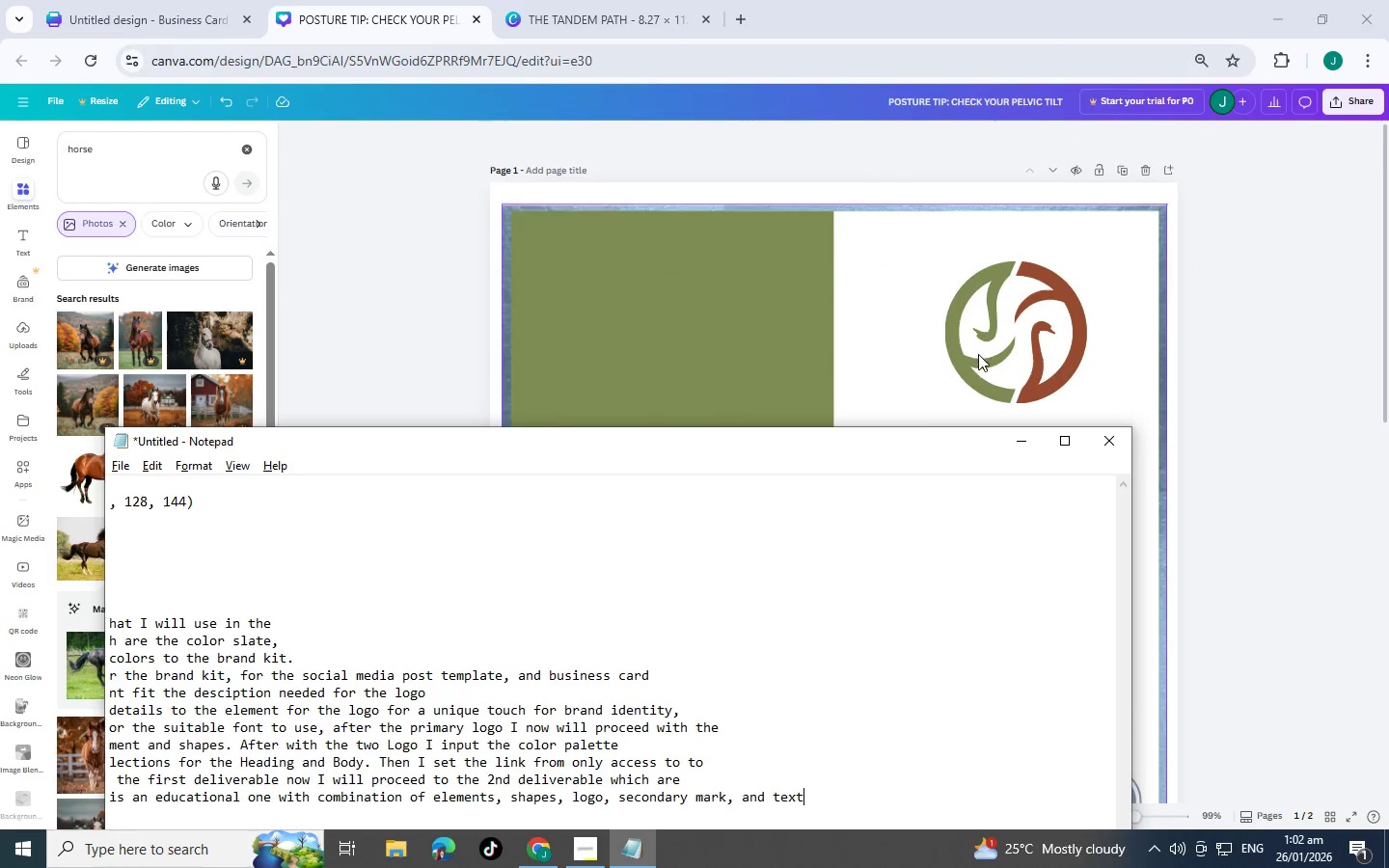 
scroll: coordinate [978, 354], scroll_direction: down, amount: 3.0
 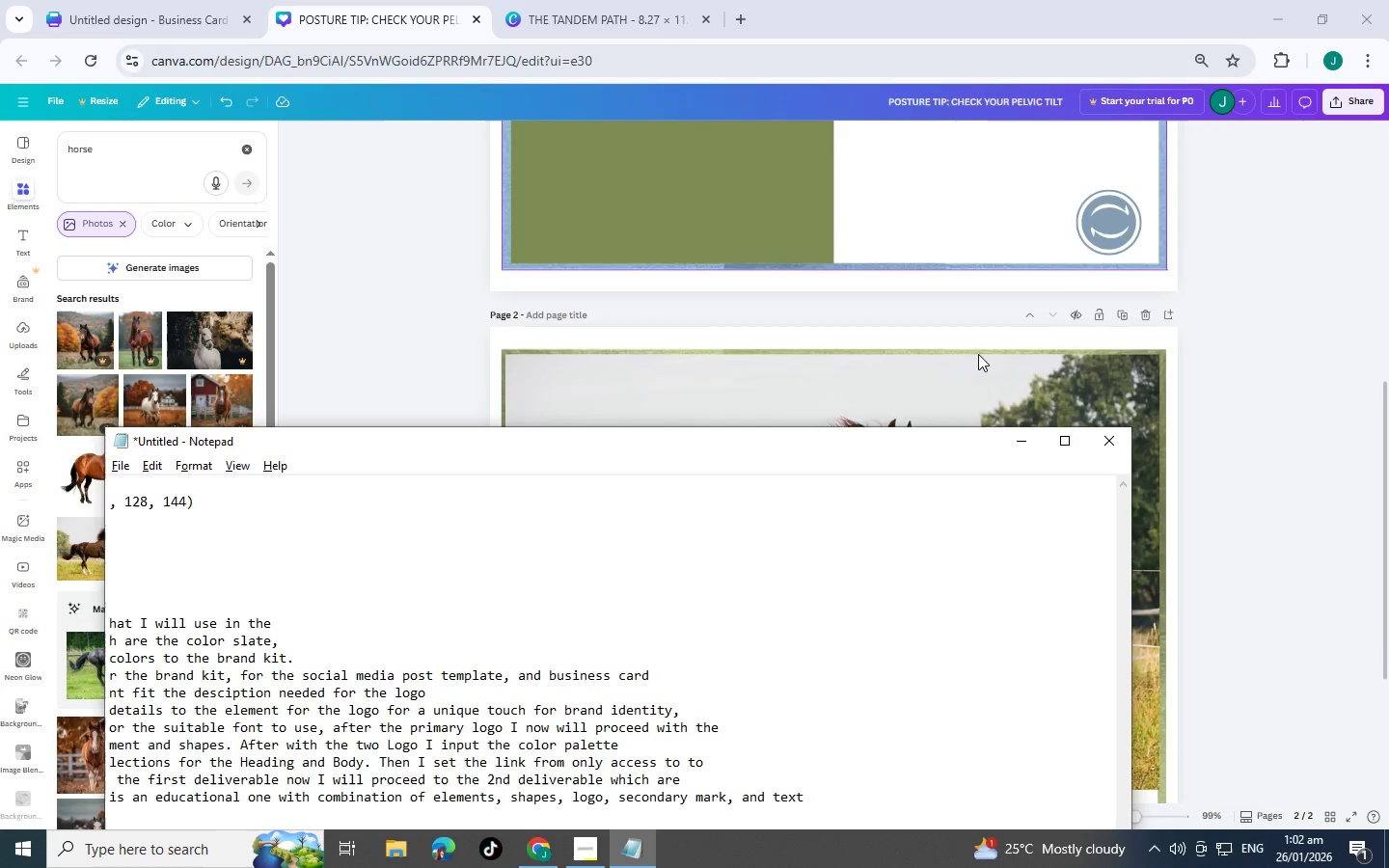 
scroll: coordinate [978, 354], scroll_direction: up, amount: 2.0
 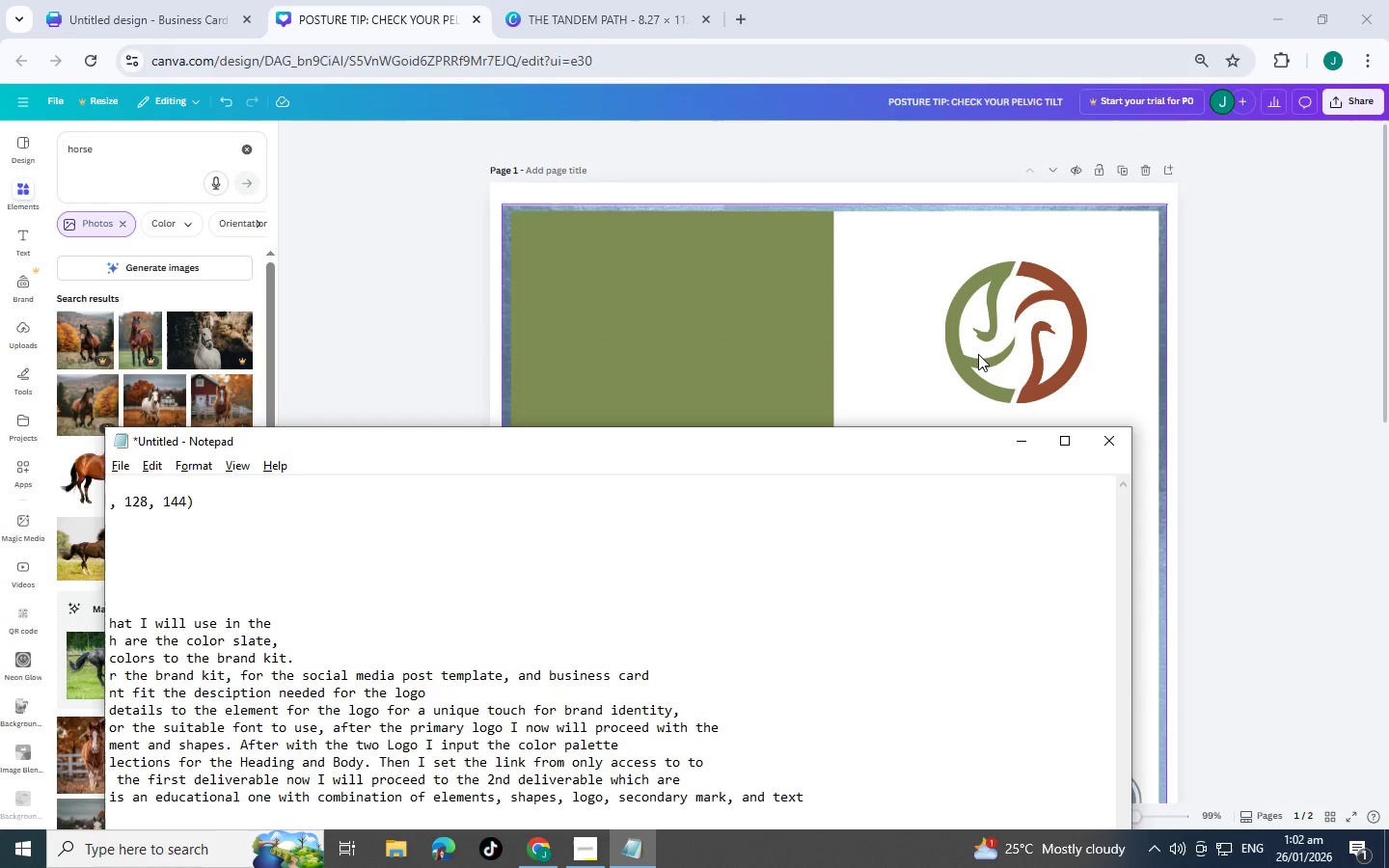 
scroll: coordinate [923, 407], scroll_direction: down, amount: 3.0
 